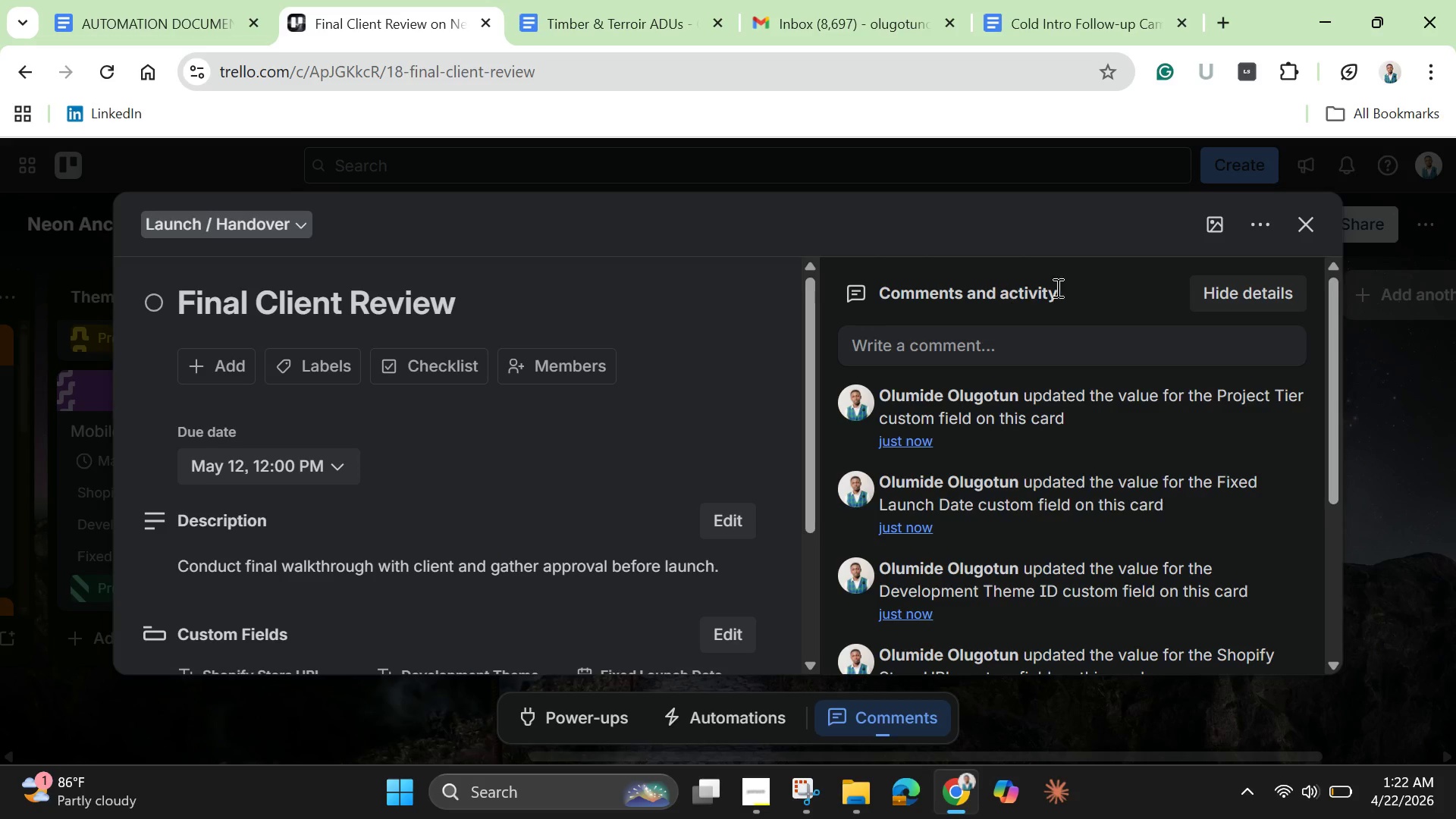 
left_click([1211, 212])
 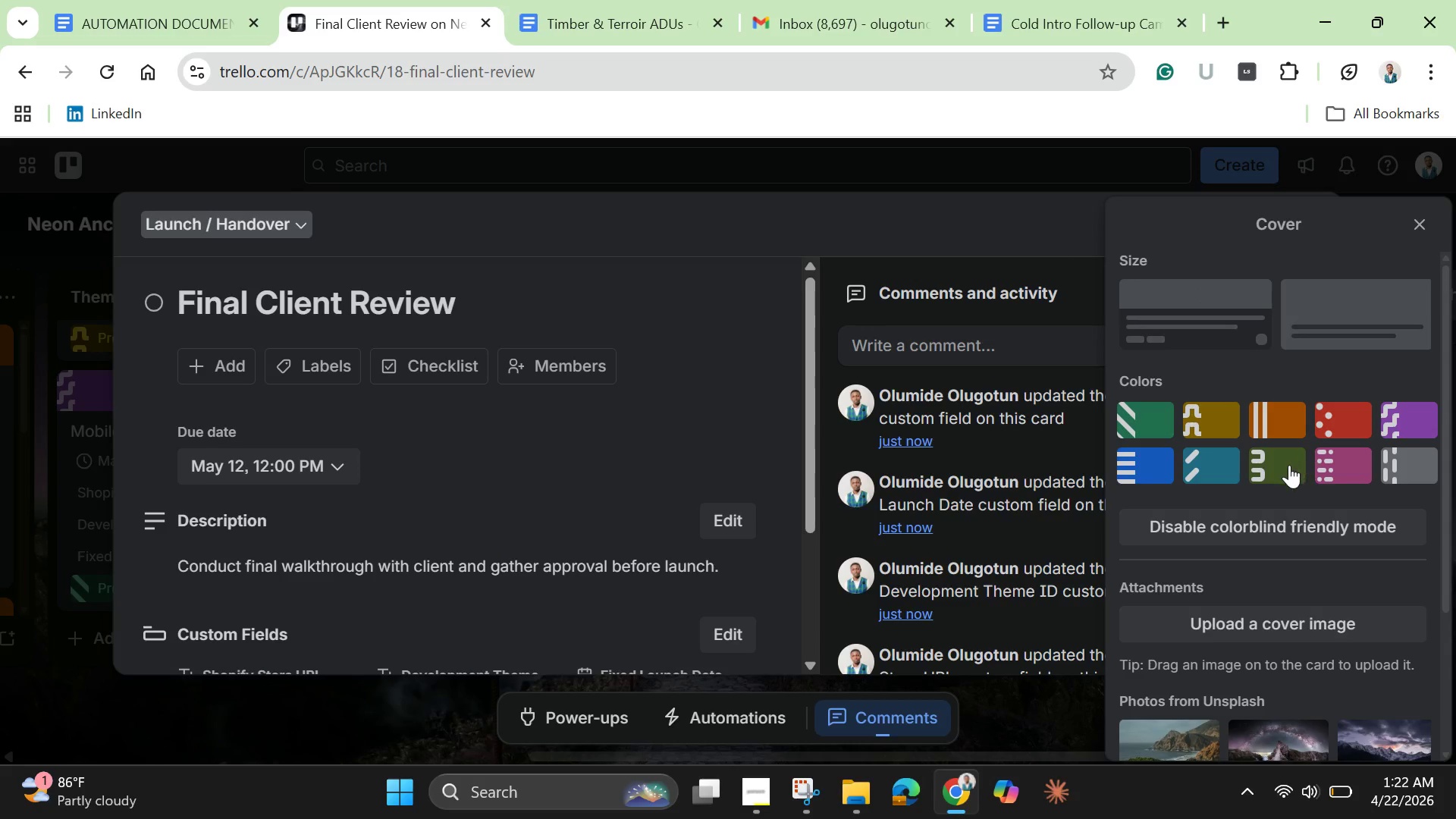 
left_click([1282, 473])
 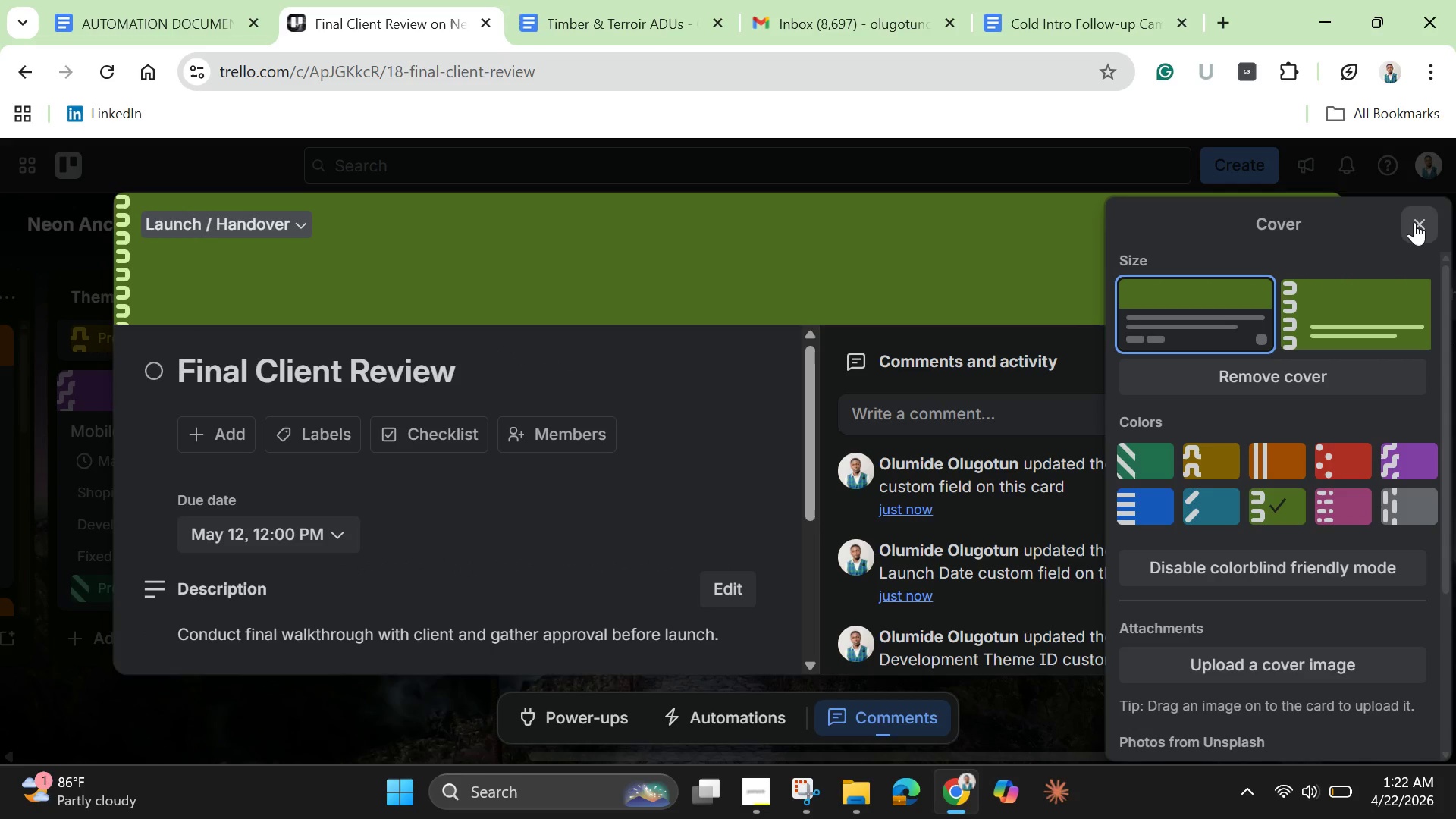 
left_click([1414, 224])
 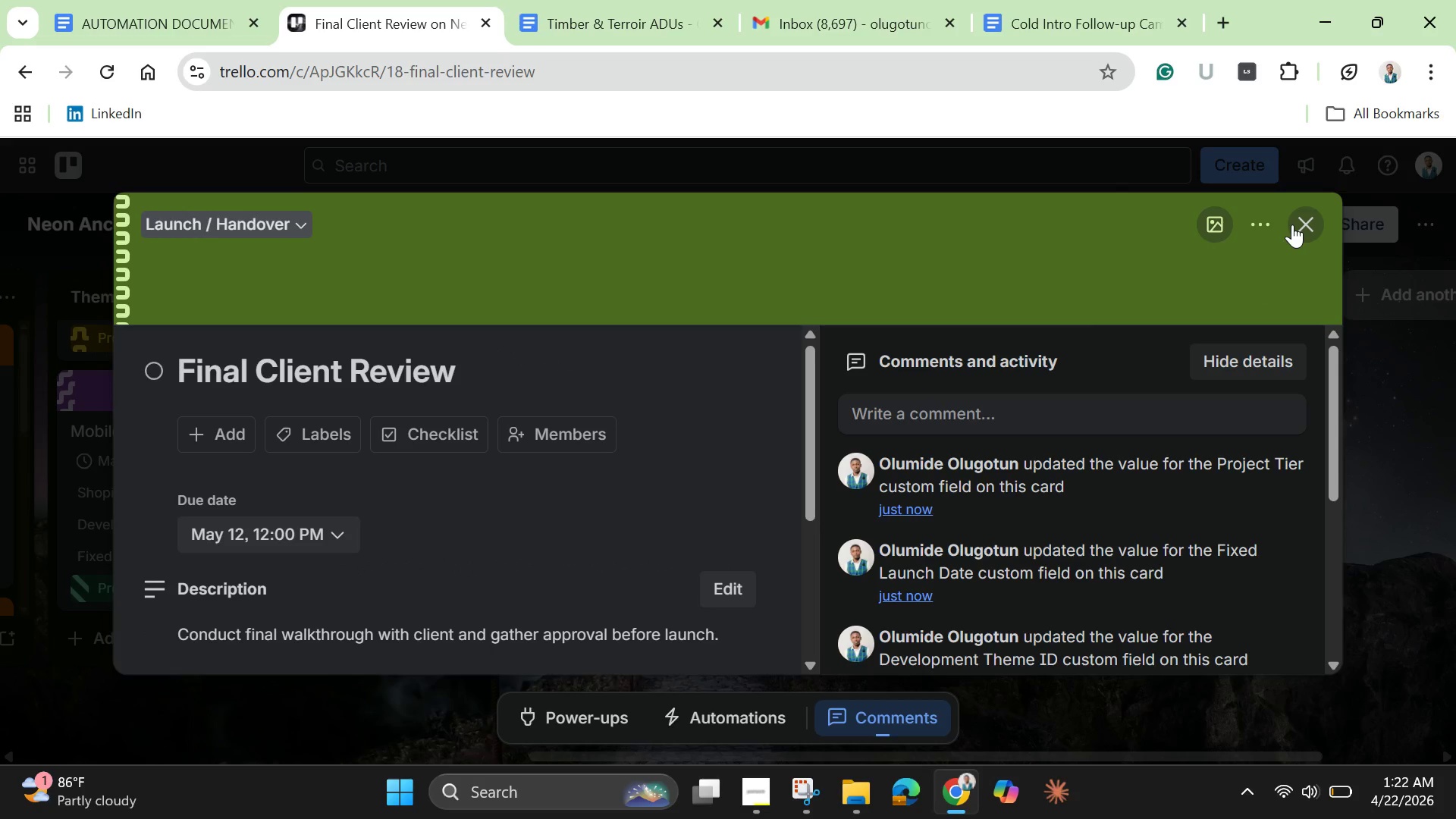 
left_click([1292, 224])
 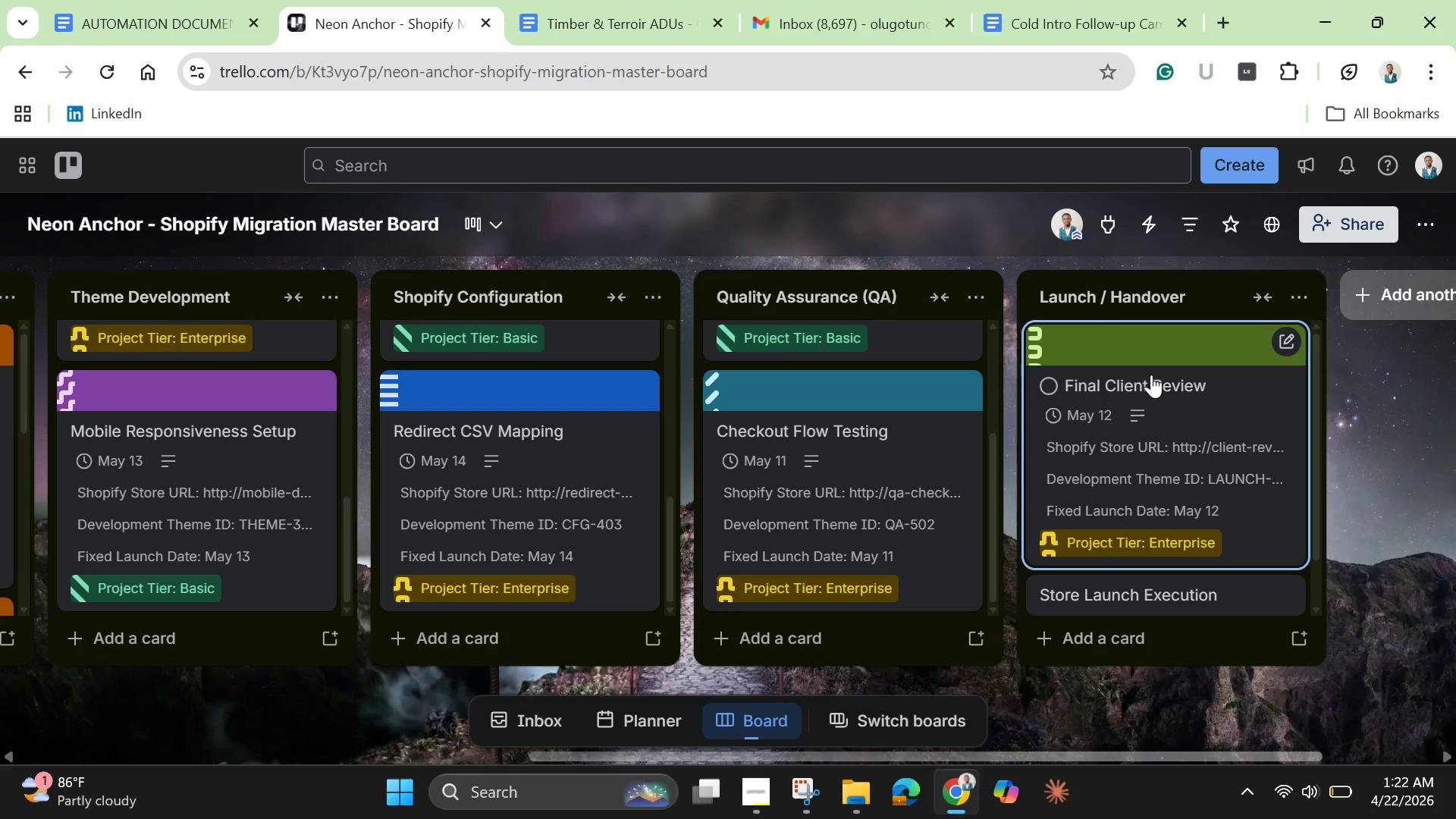 
scroll: coordinate [1153, 376], scroll_direction: down, amount: 3.0
 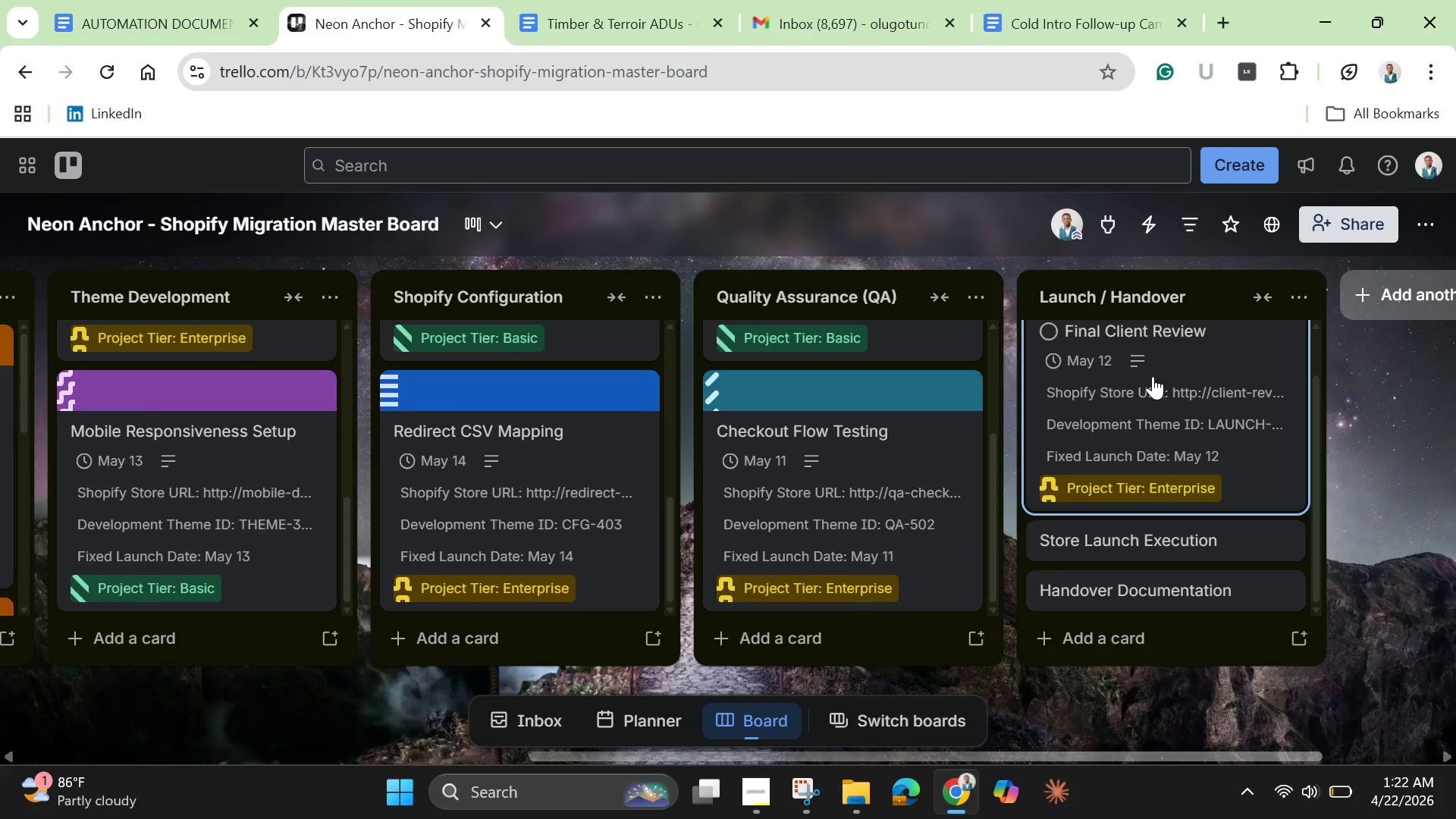 
wait(6.37)
 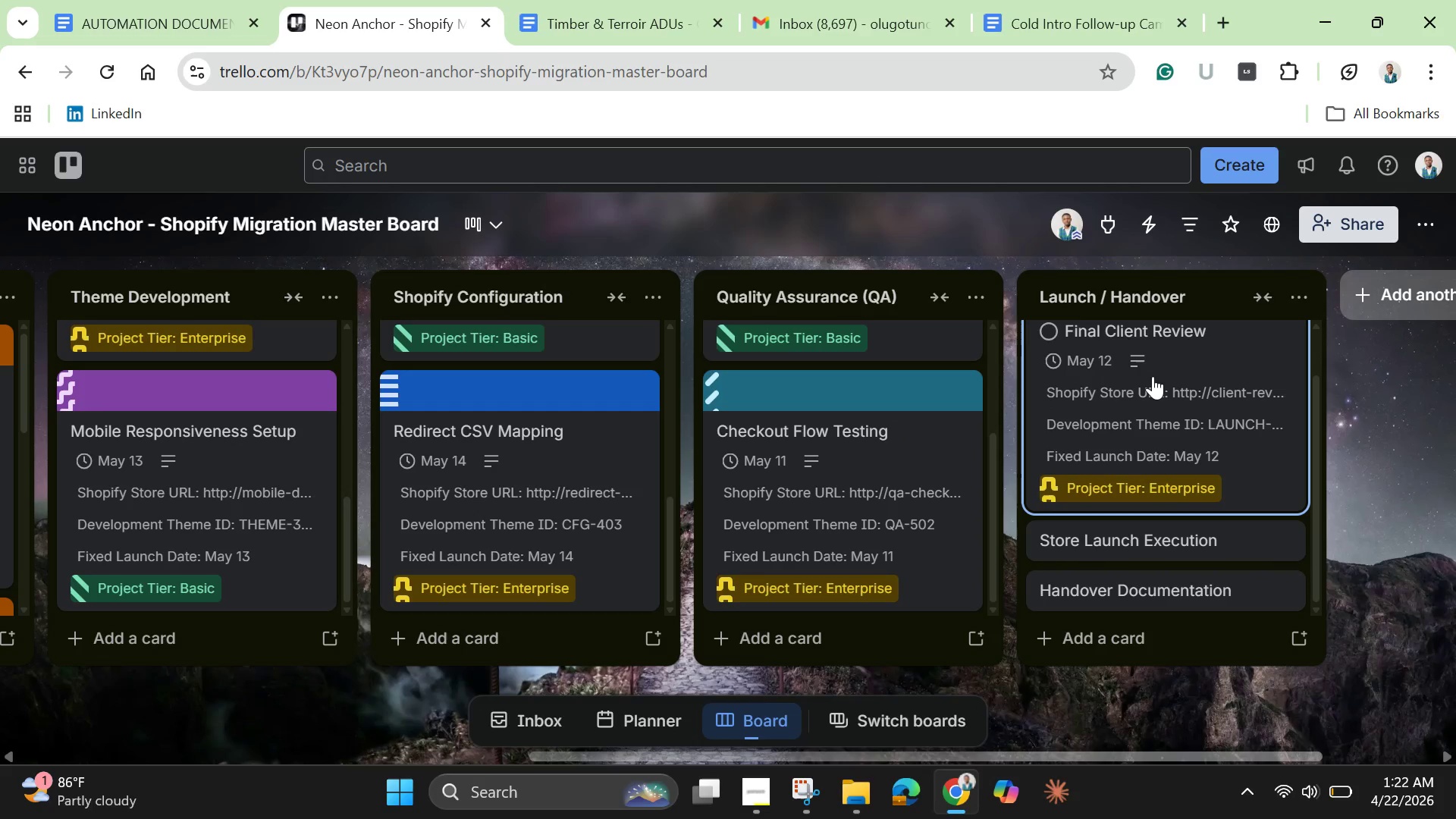 
left_click([1097, 532])
 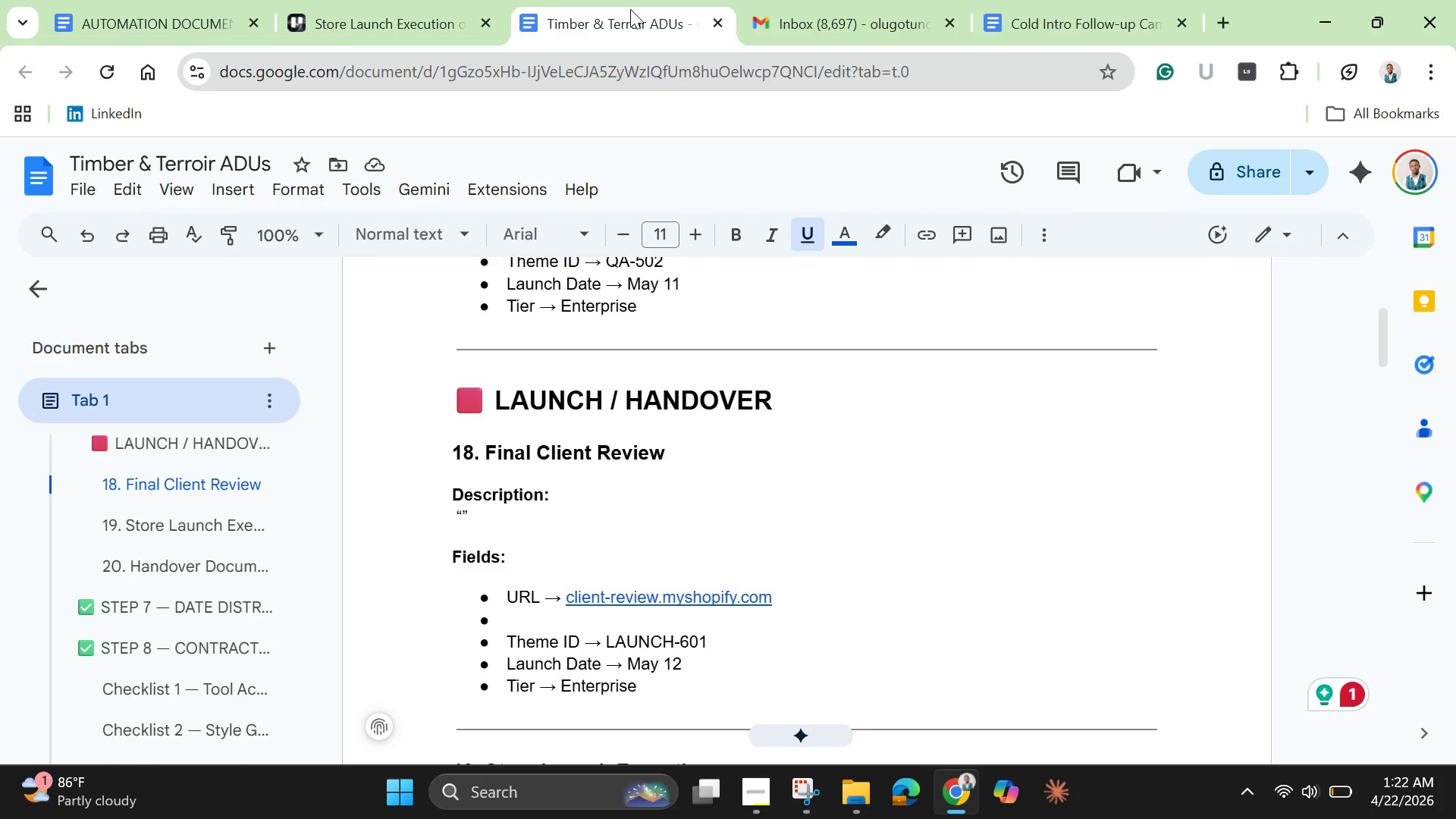 
wait(16.5)
 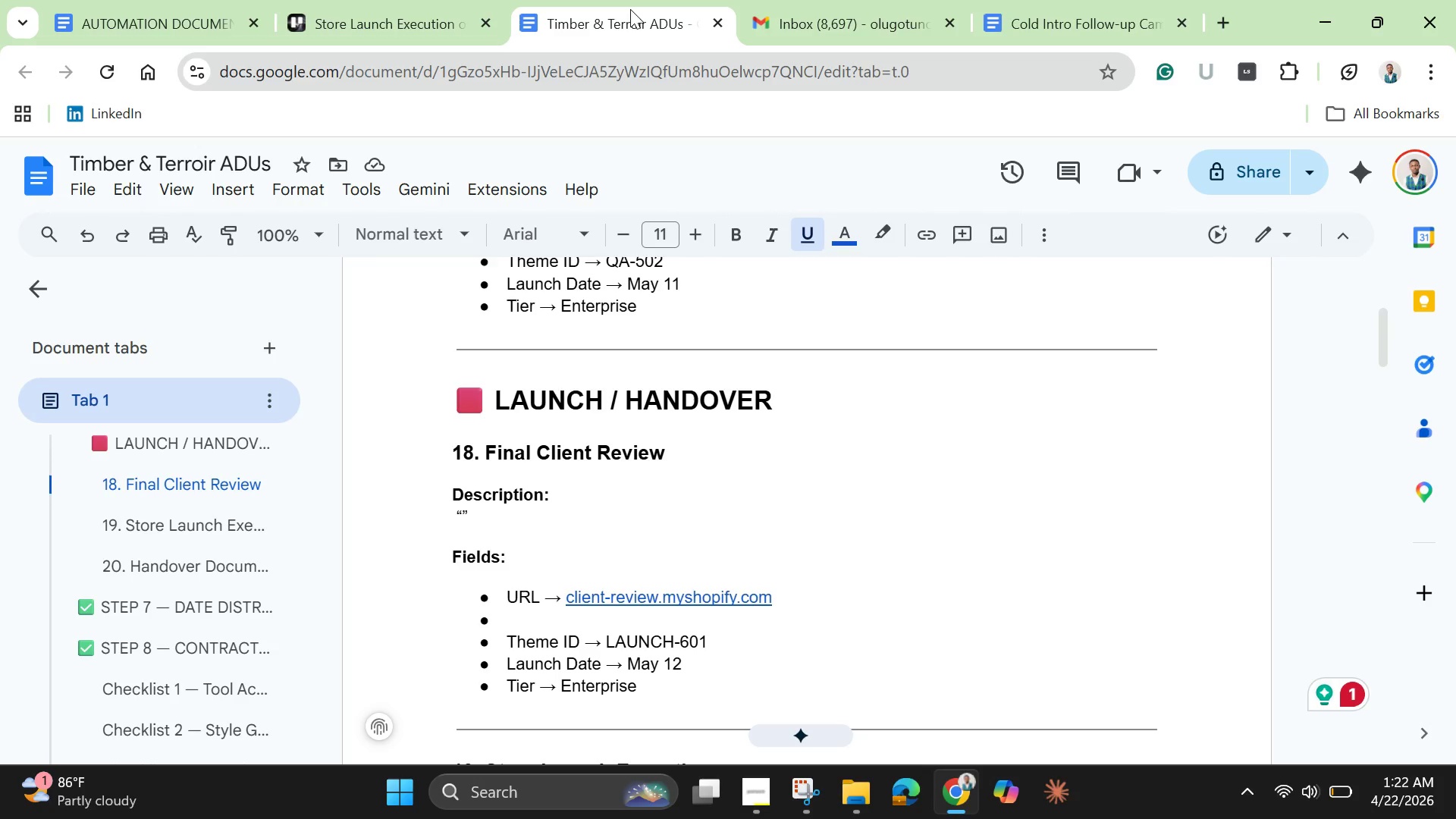 
scroll: coordinate [1151, 505], scroll_direction: down, amount: 8.0
 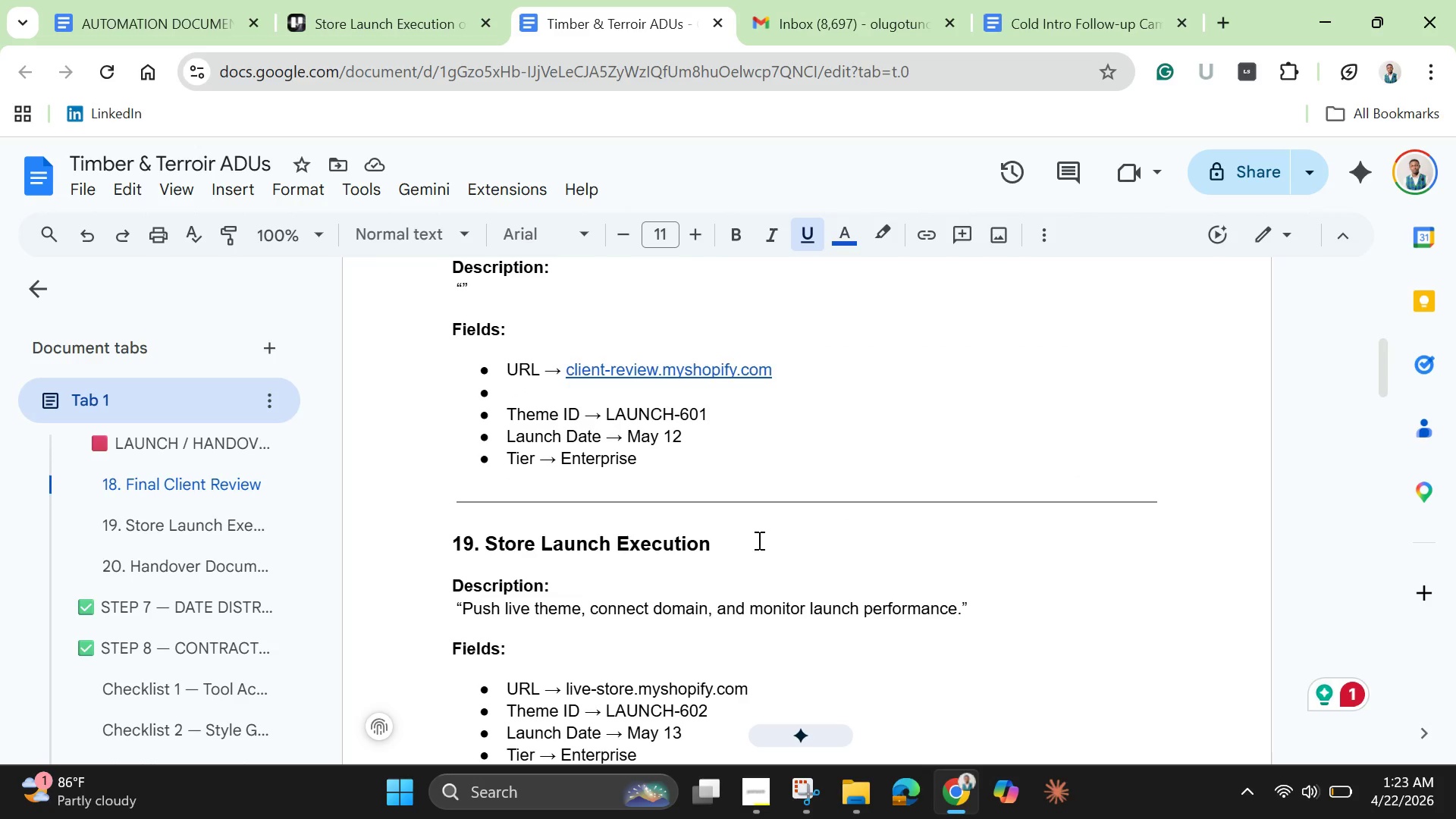 
left_click_drag(start_coordinate=[735, 541], to_coordinate=[426, 230])
 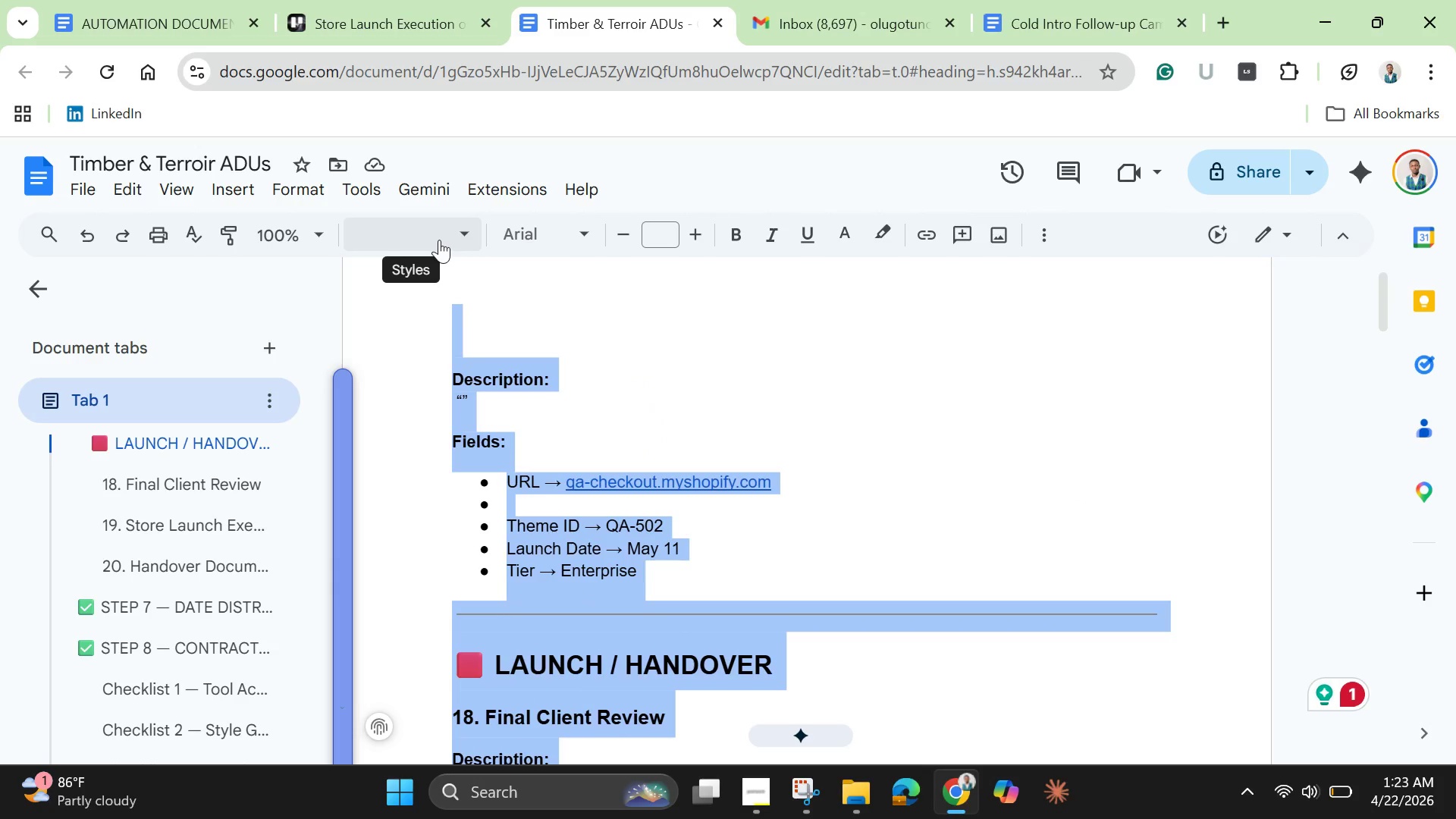 
key(Backspace)
 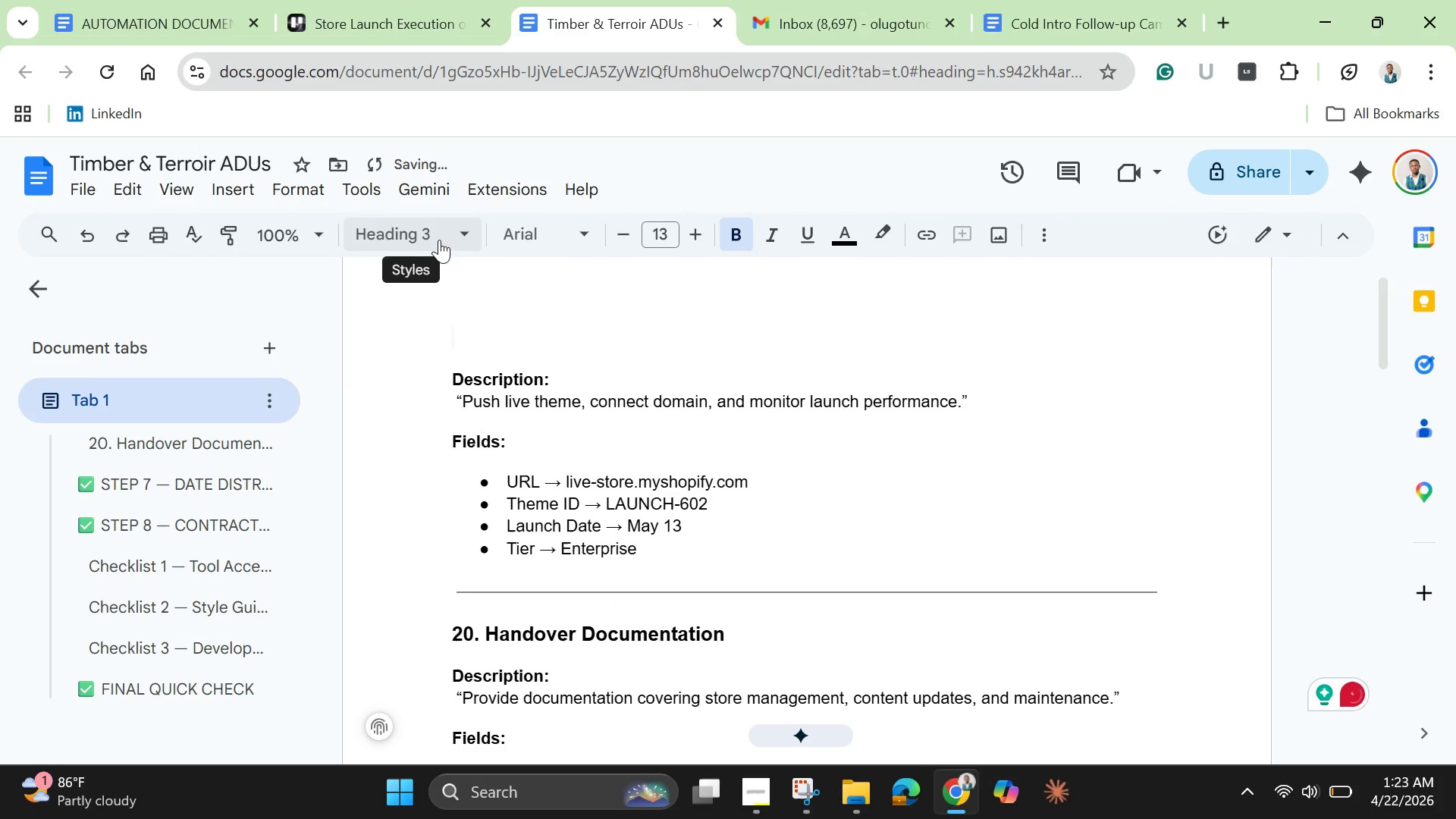 
key(Backspace)
 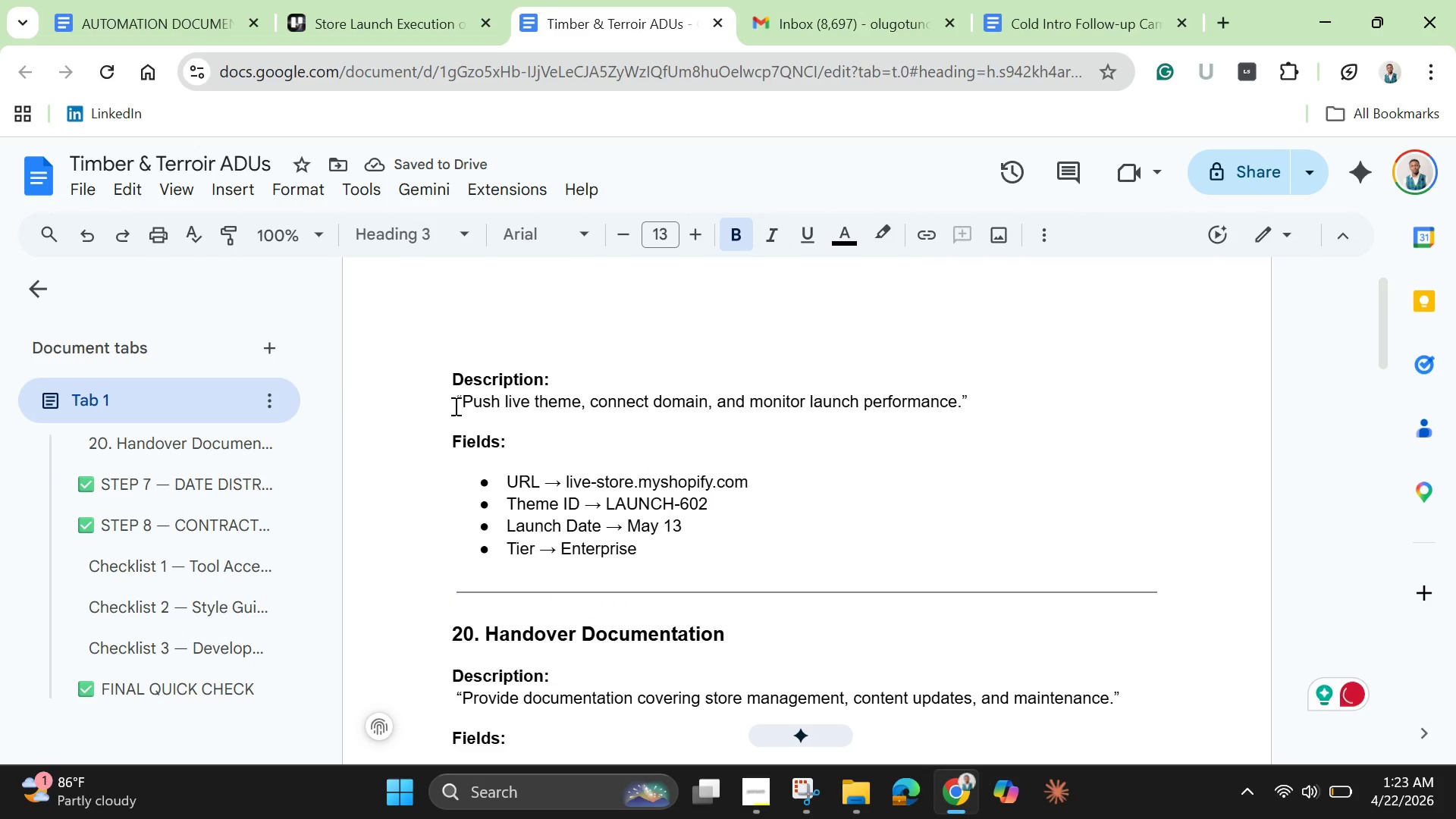 
left_click_drag(start_coordinate=[462, 402], to_coordinate=[962, 402])
 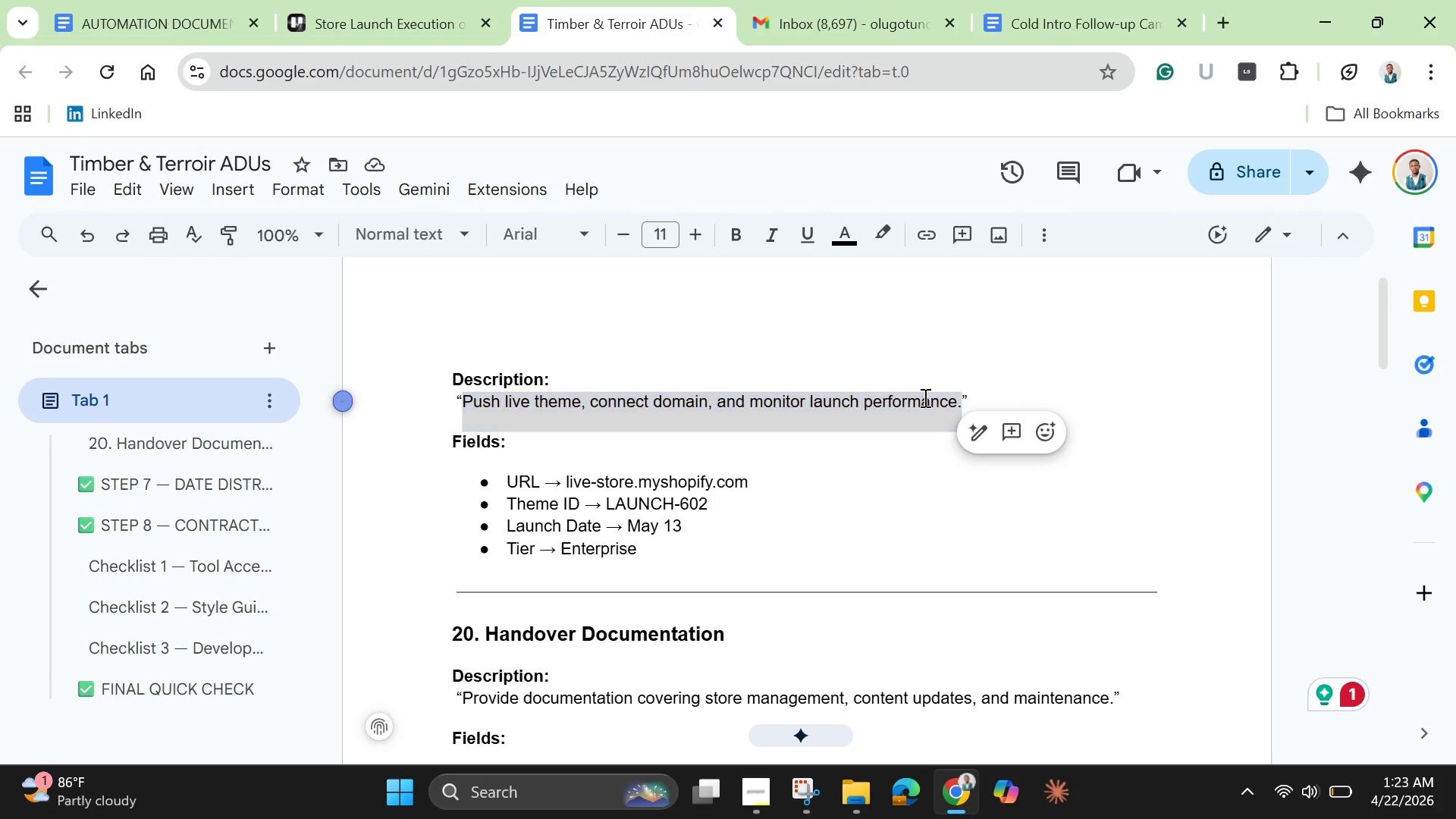 
right_click([924, 397])
 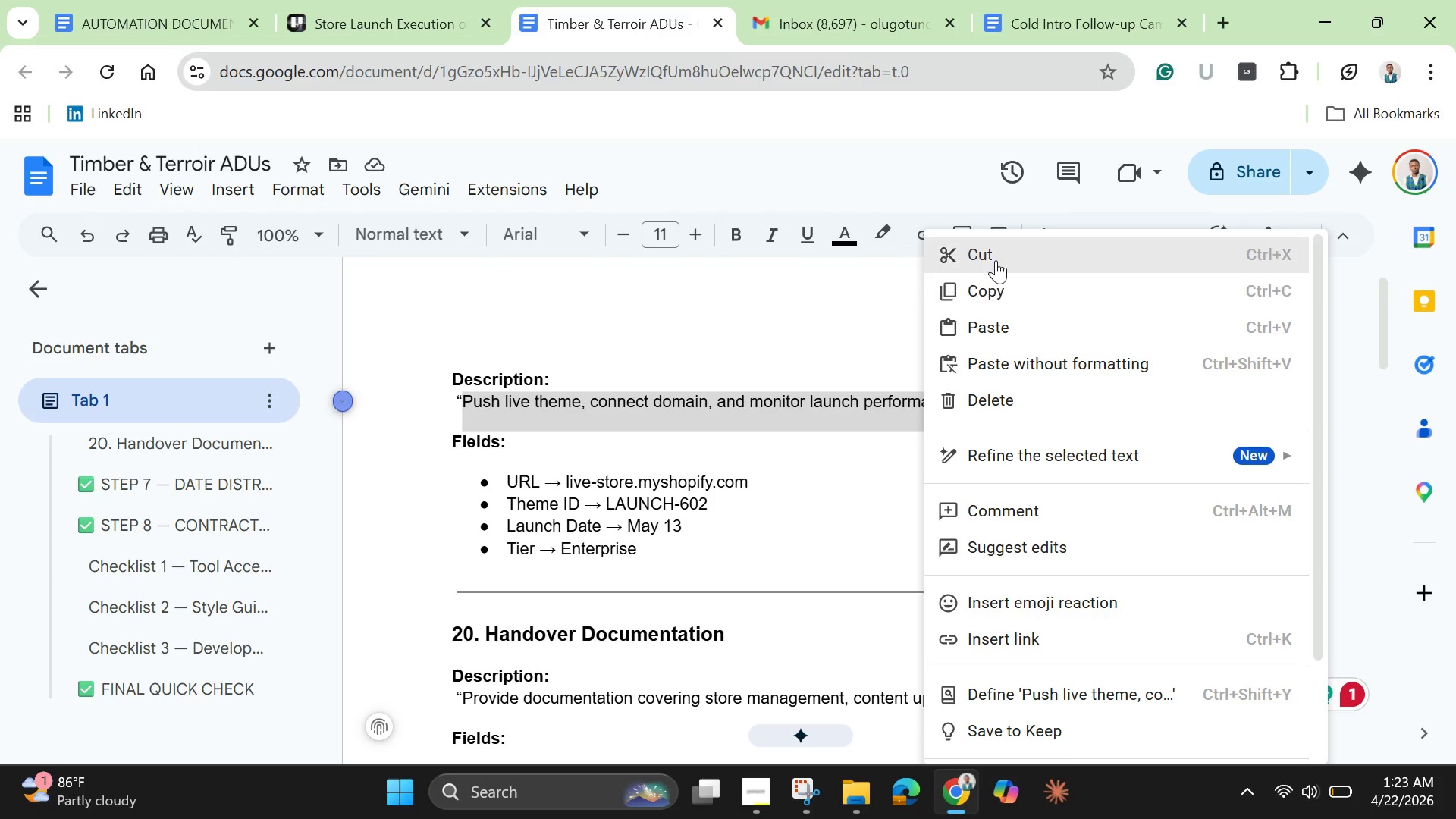 
left_click([996, 252])
 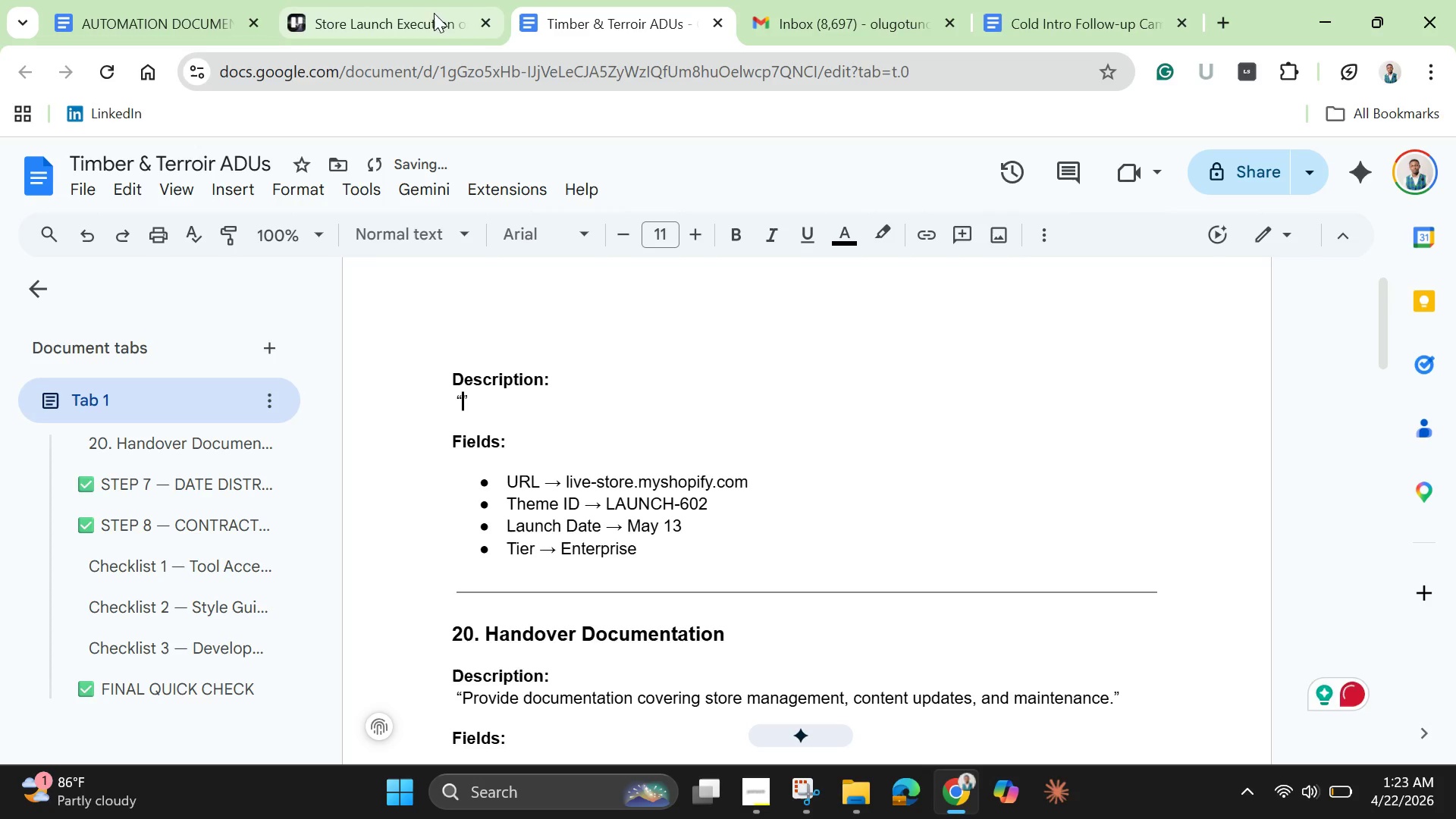 
left_click([422, 13])
 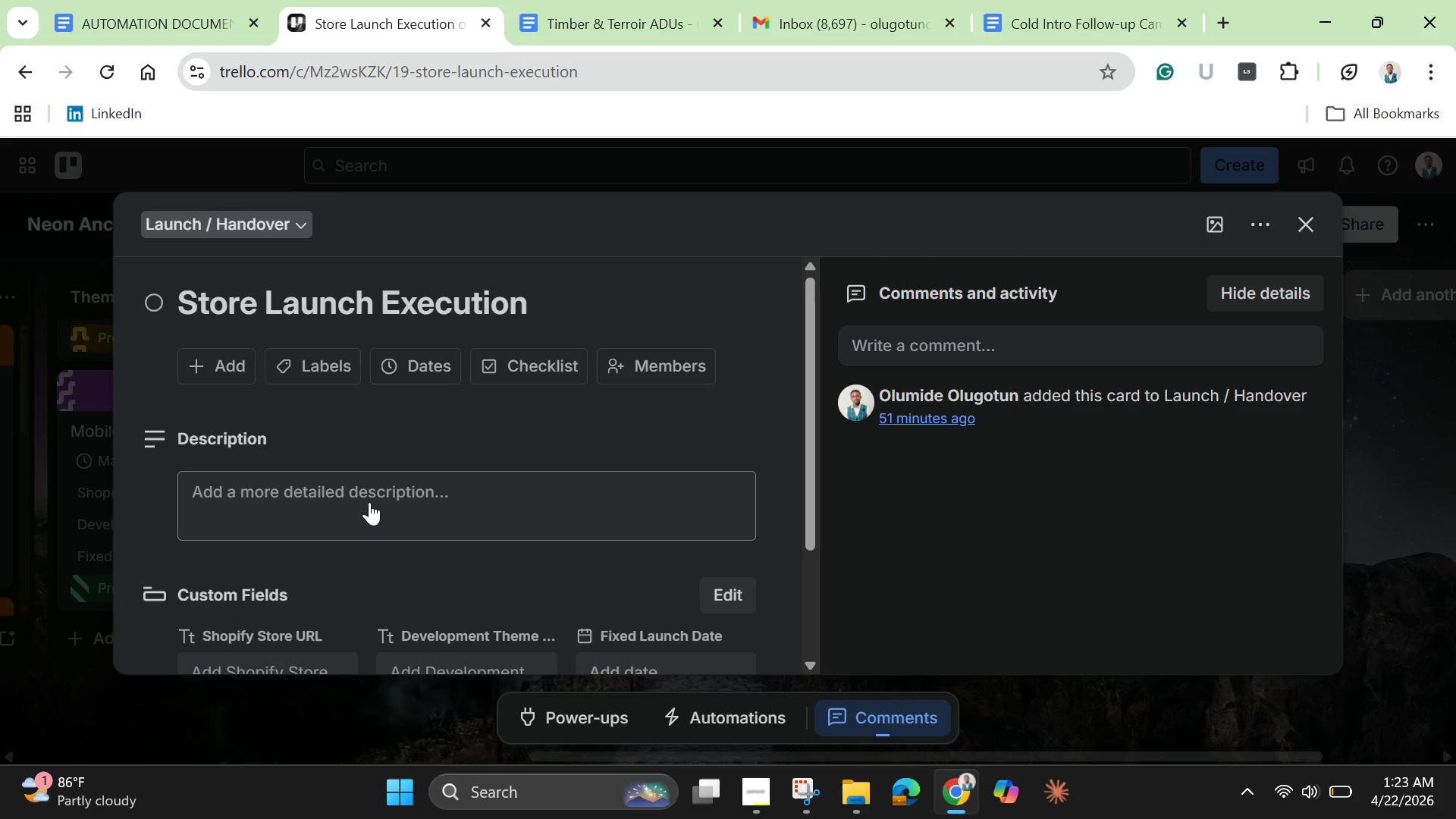 
left_click([366, 507])
 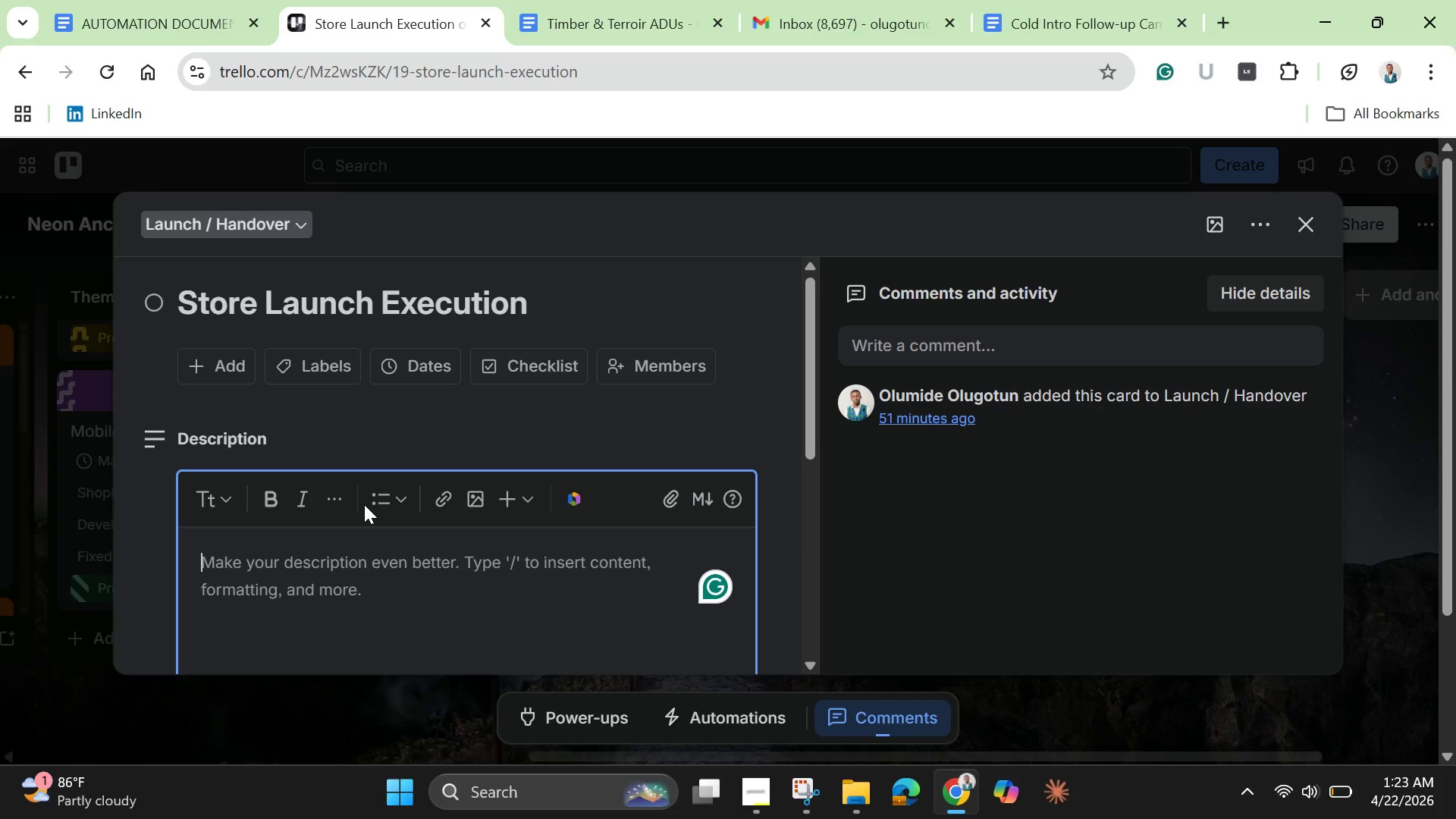 
key(Control+V)
 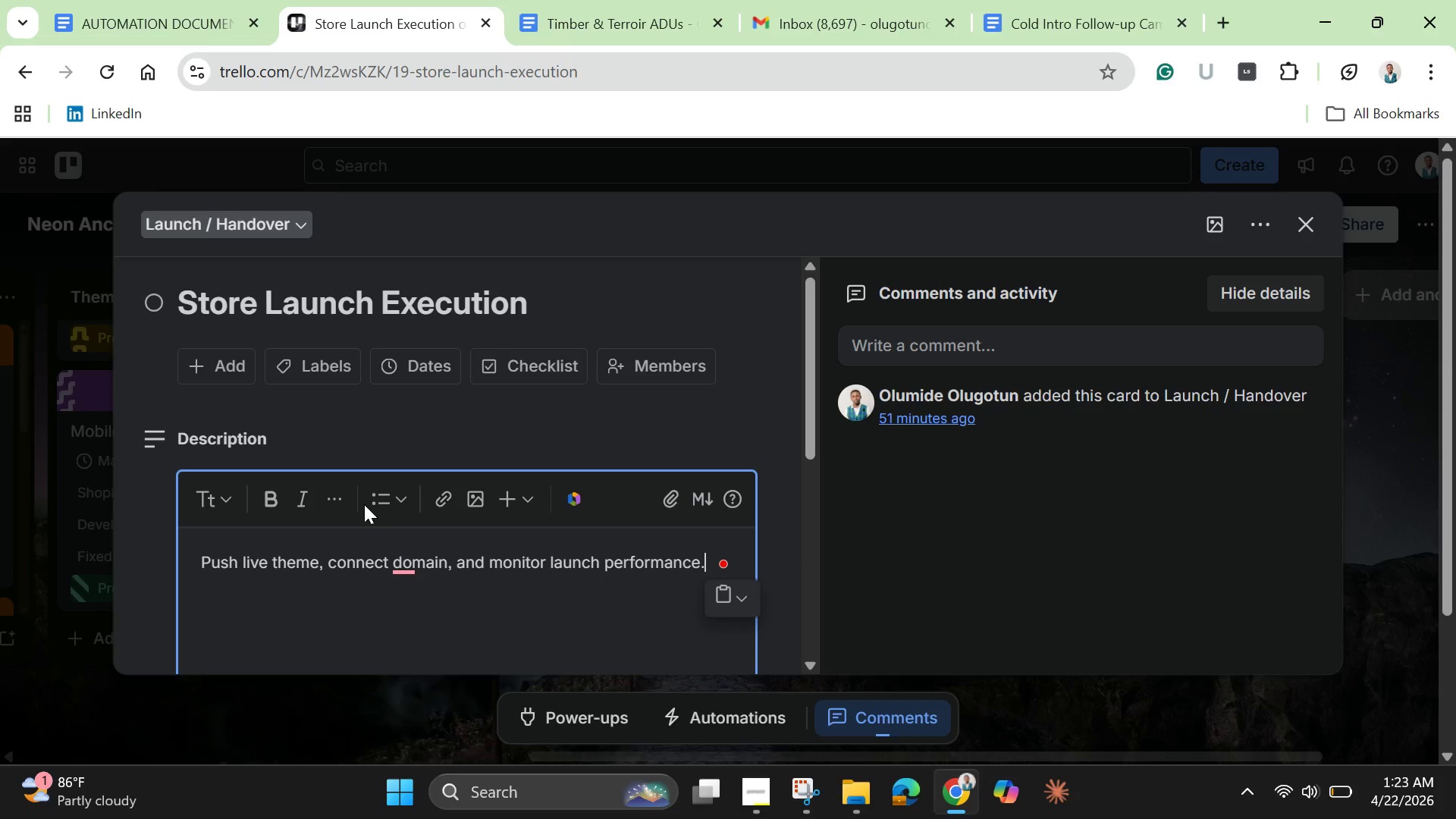 
scroll: coordinate [364, 504], scroll_direction: down, amount: 2.0
 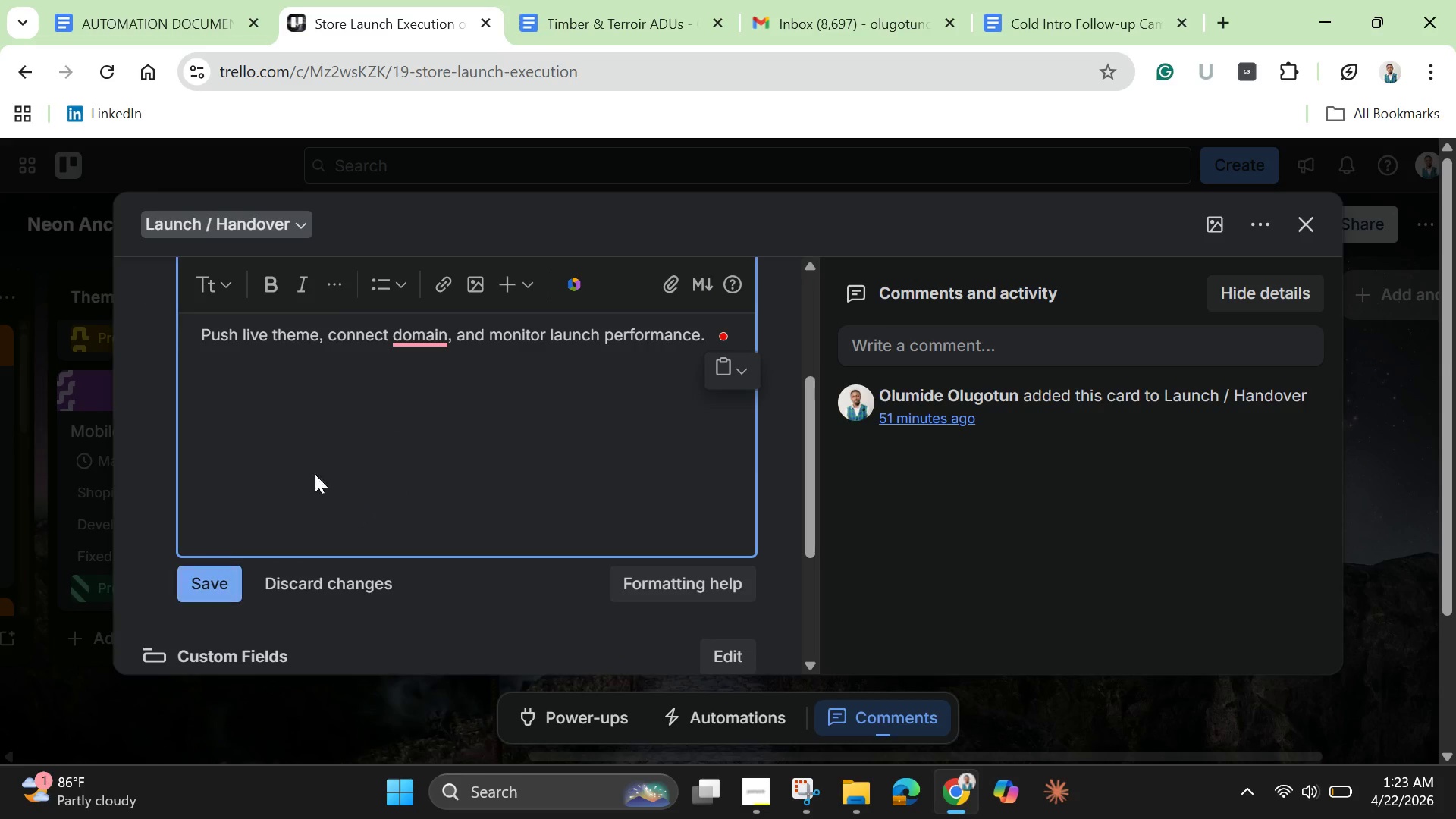 
mouse_move([410, 378])
 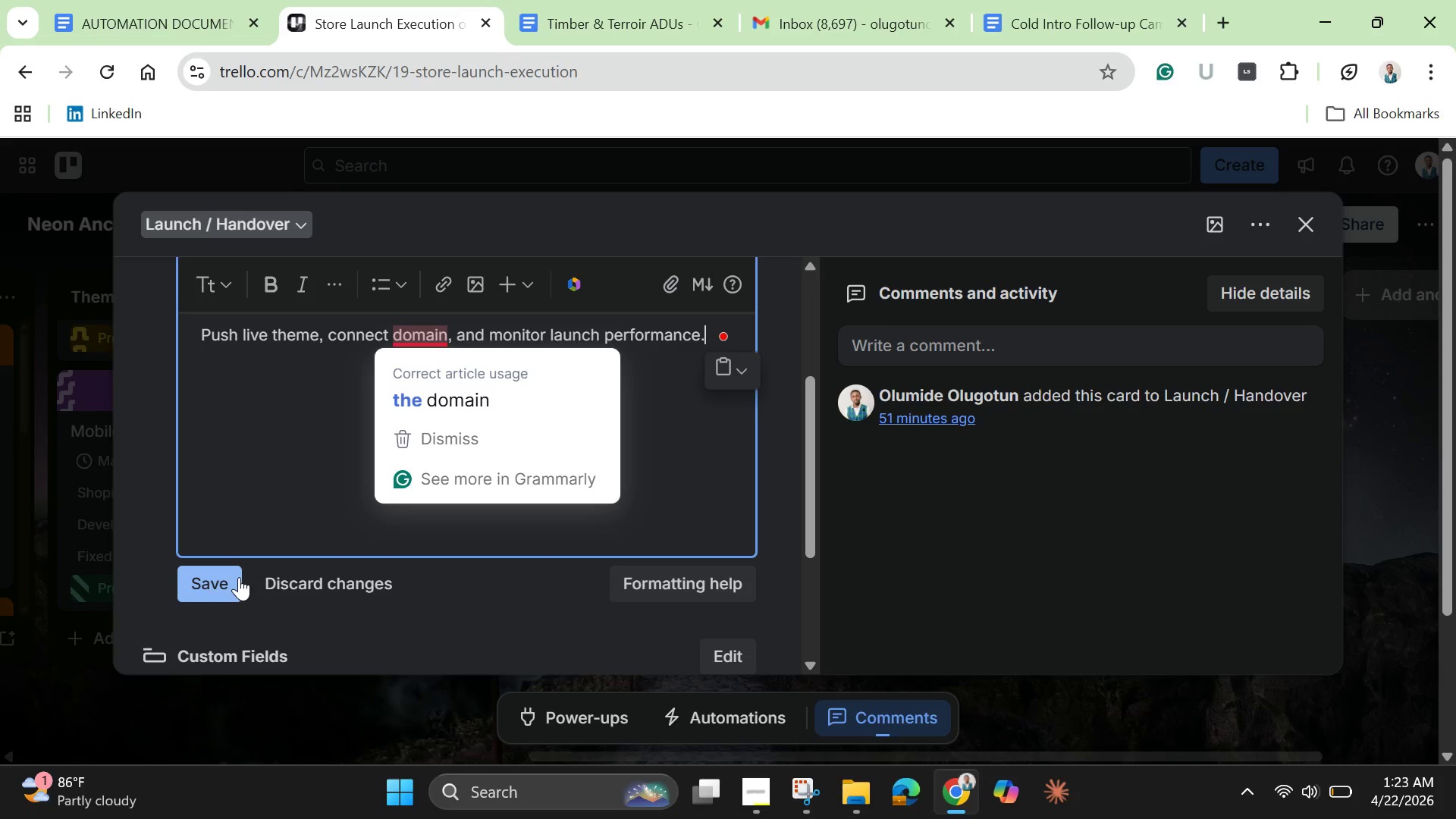 
left_click([239, 577])
 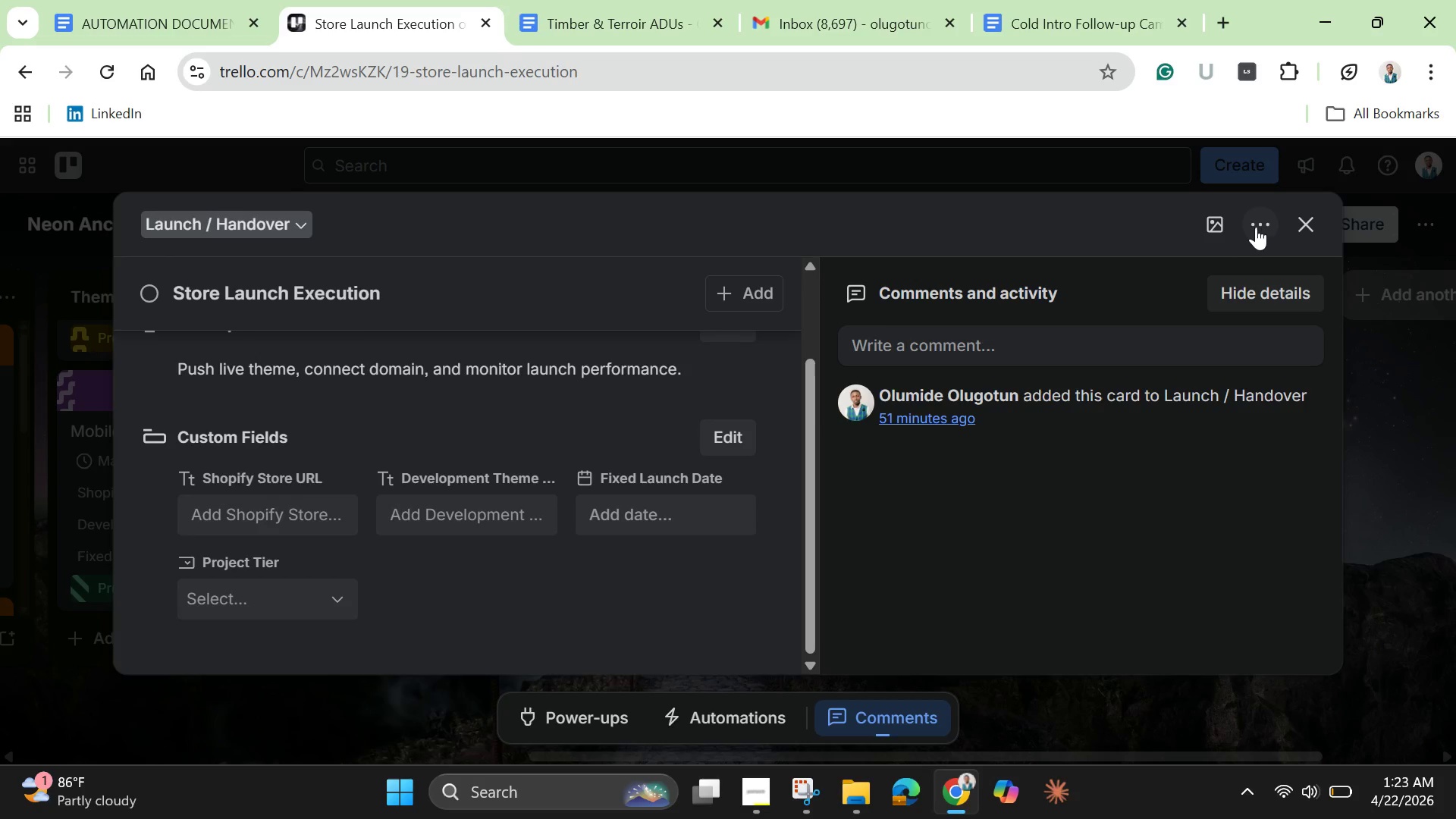 
left_click([1226, 218])
 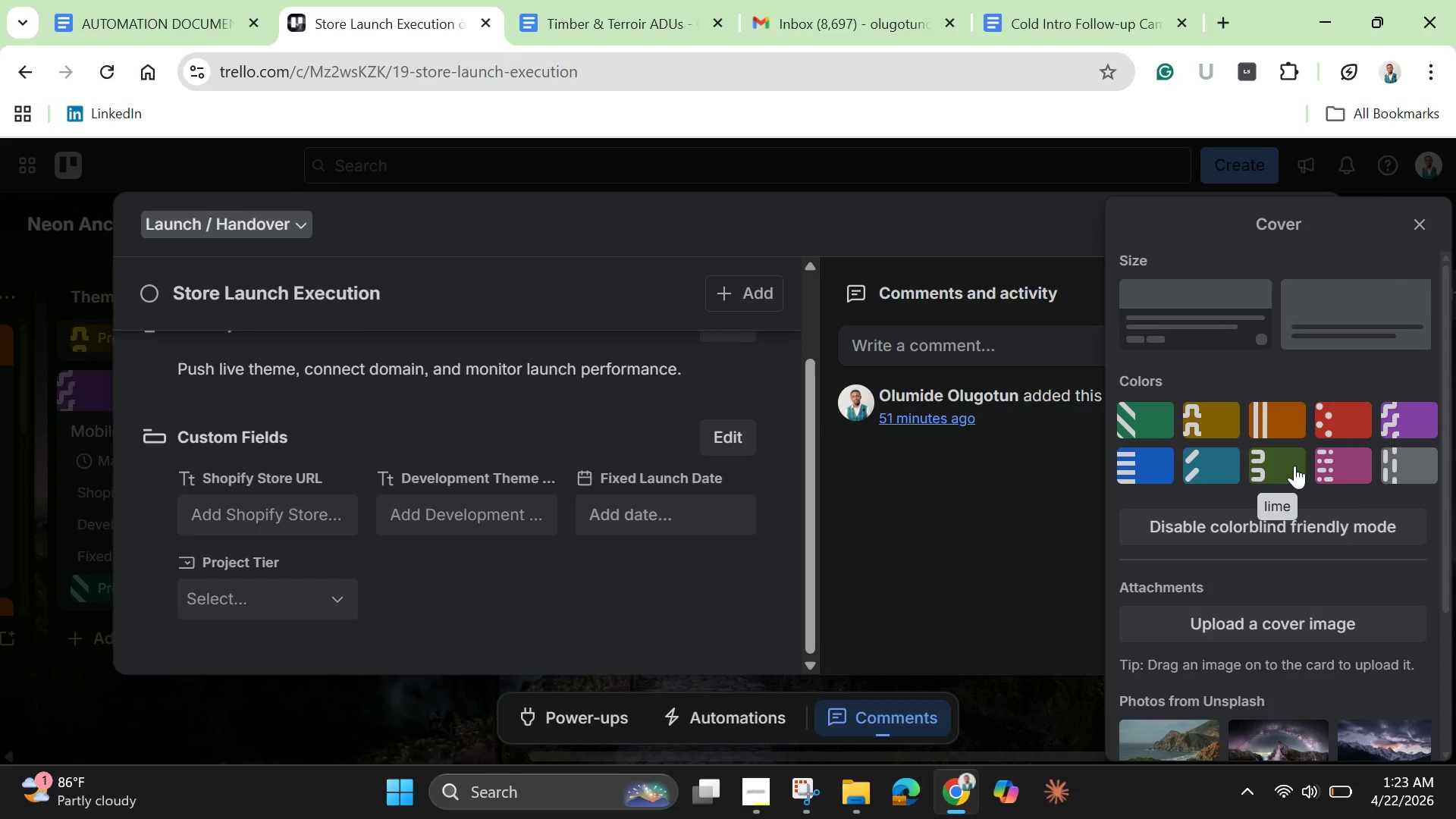 
left_click([1294, 466])
 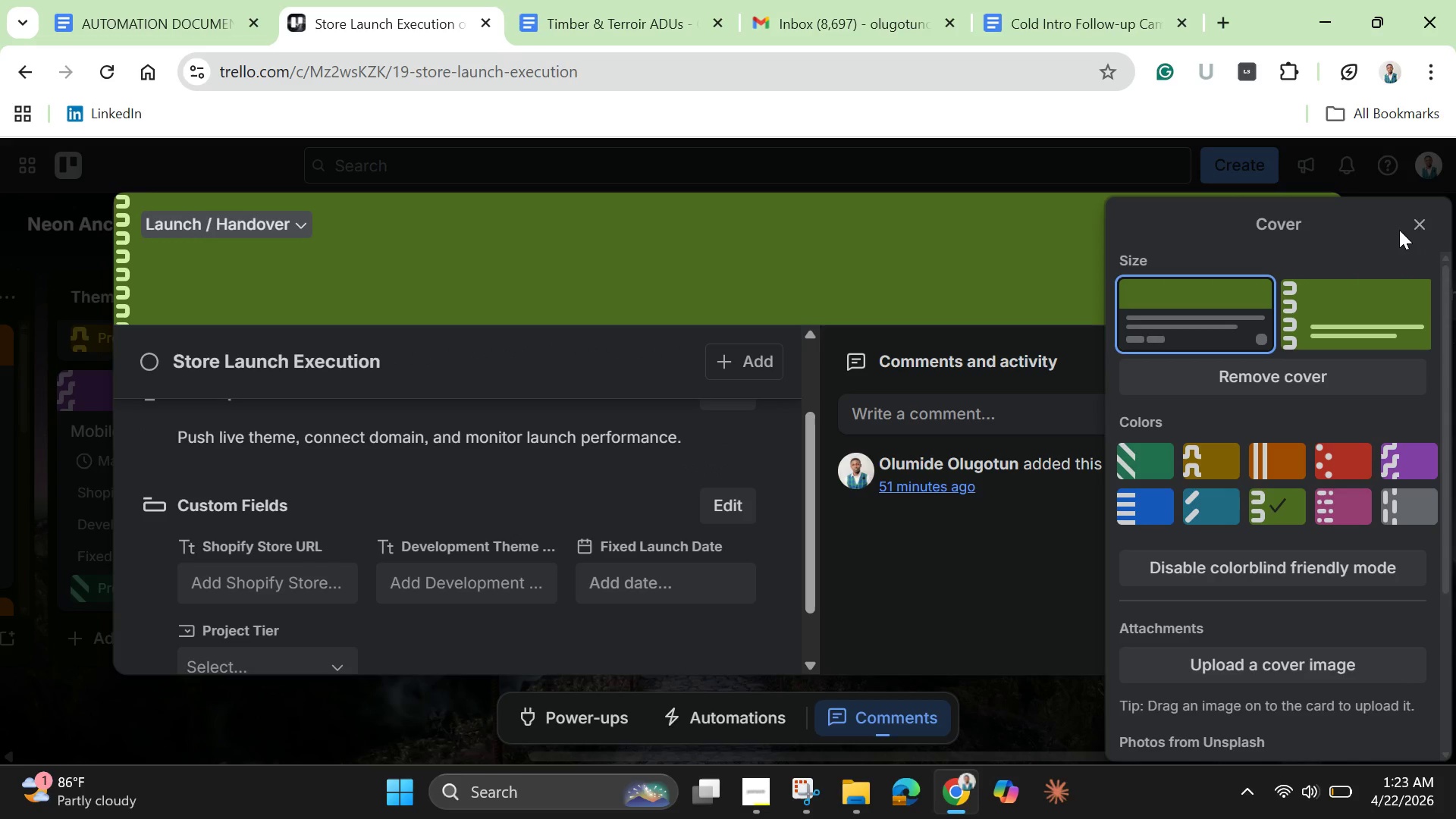 
left_click([1401, 230])
 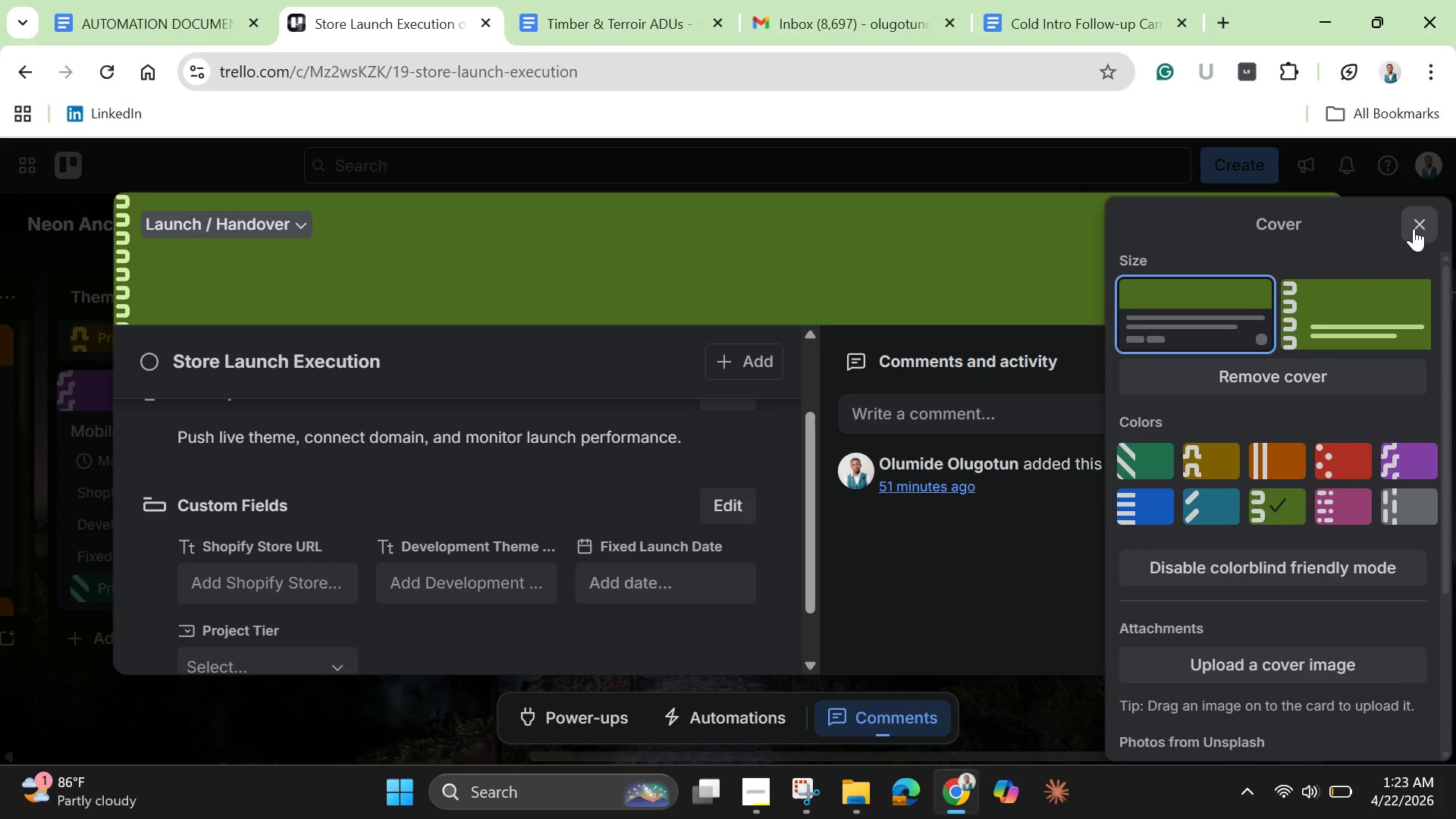 
left_click([1414, 228])
 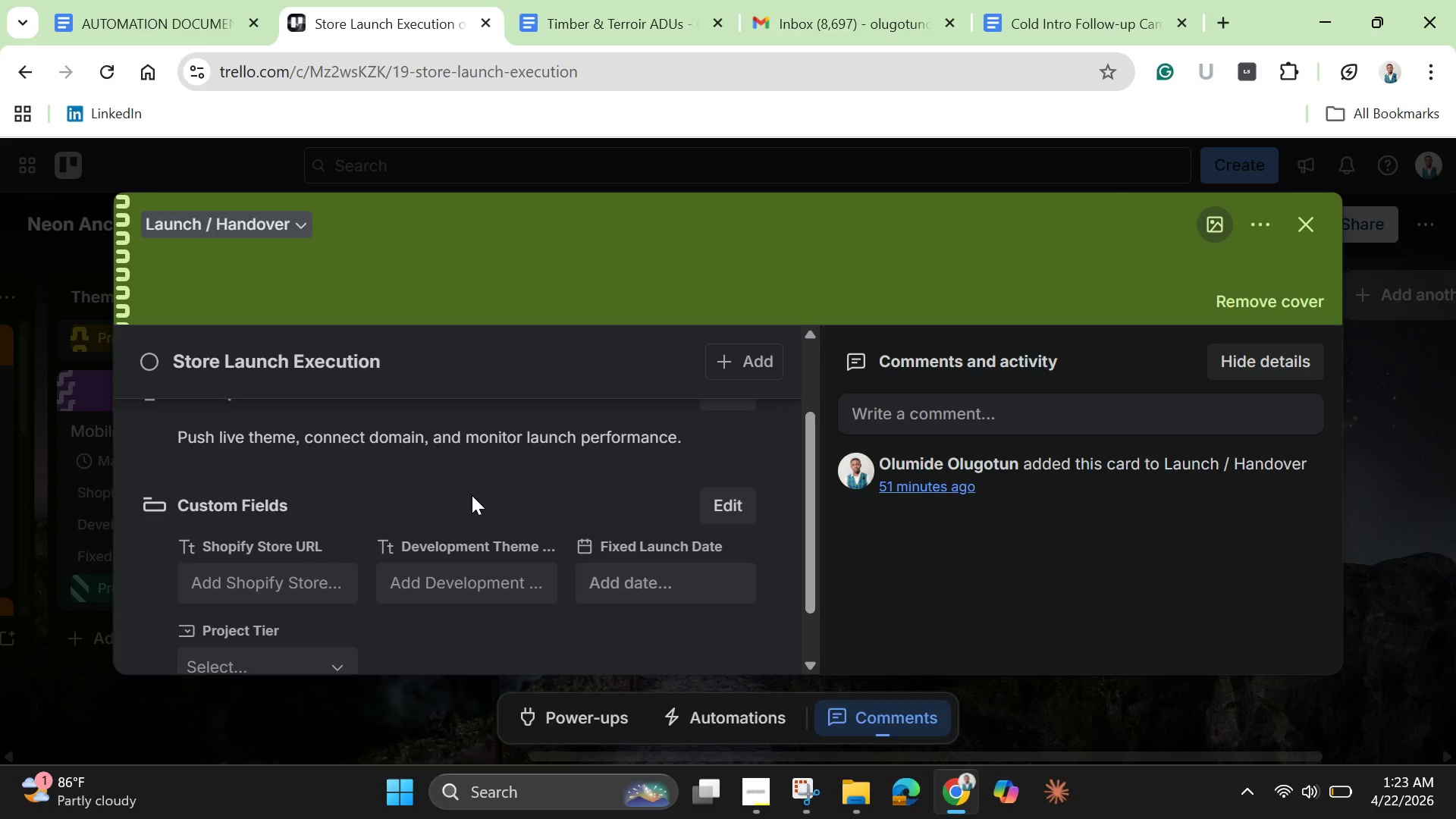 
scroll: coordinate [469, 505], scroll_direction: down, amount: 1.0
 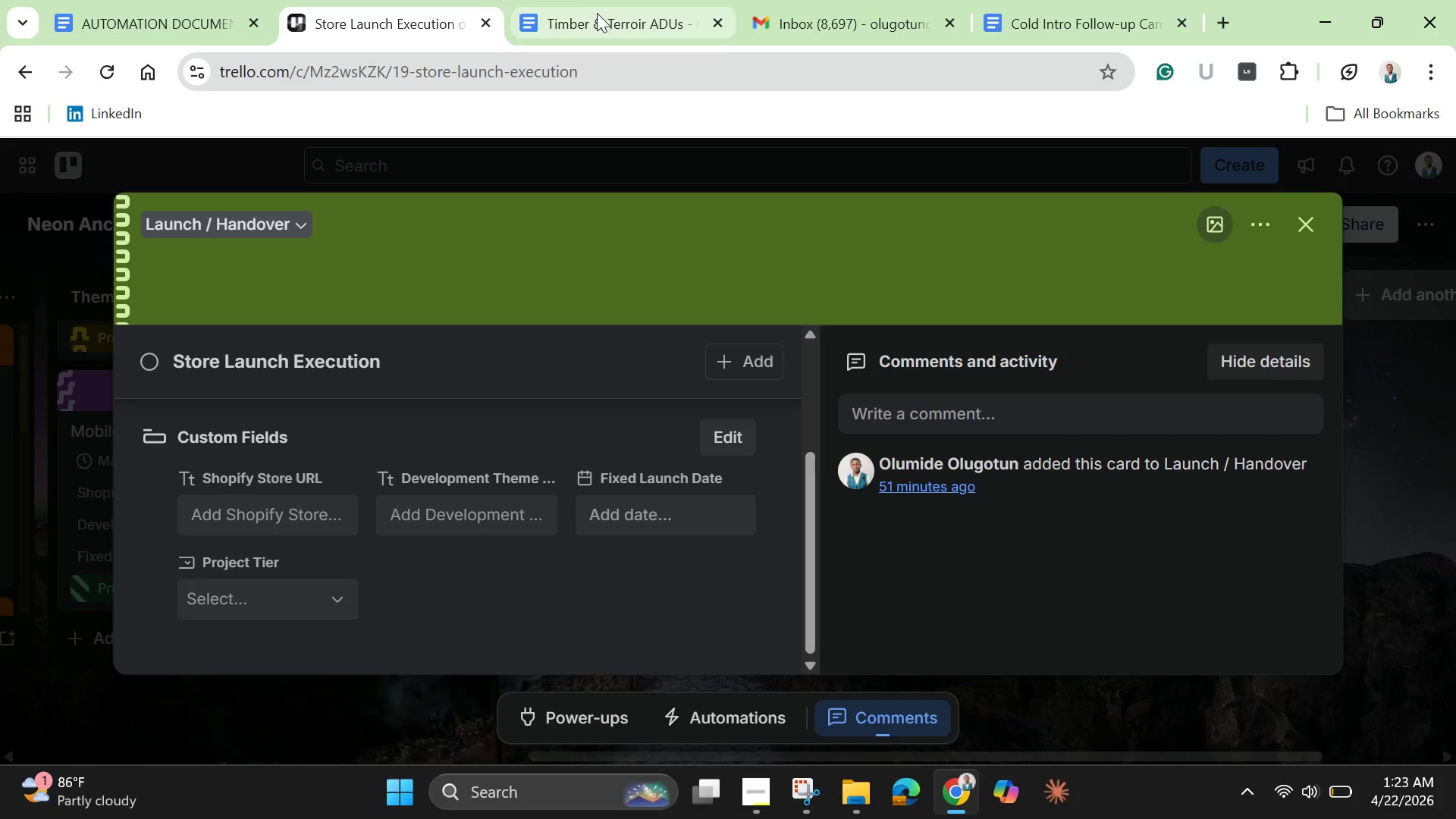 
left_click_drag(start_coordinate=[599, 14], to_coordinate=[603, 17])
 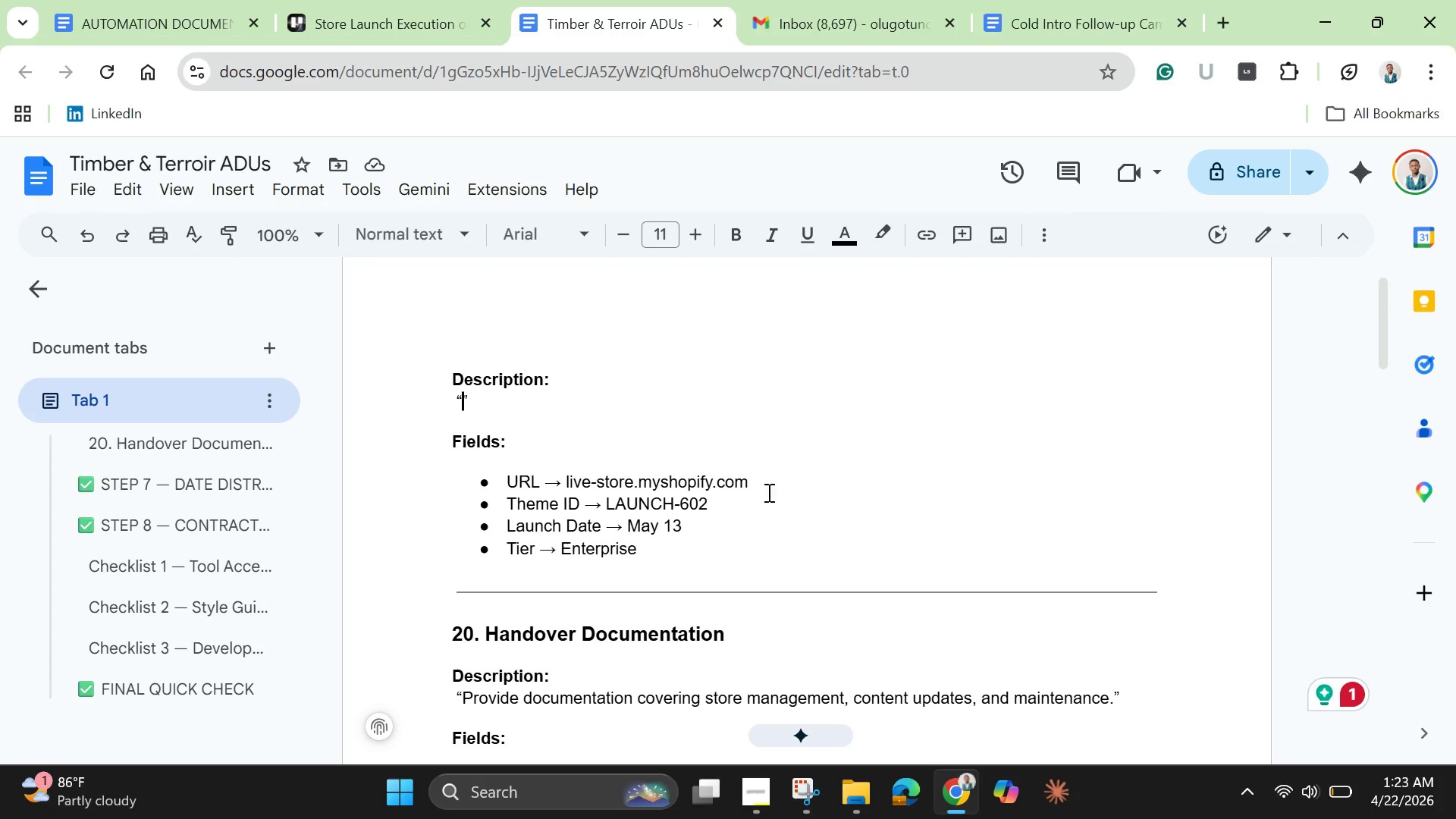 
left_click([763, 488])
 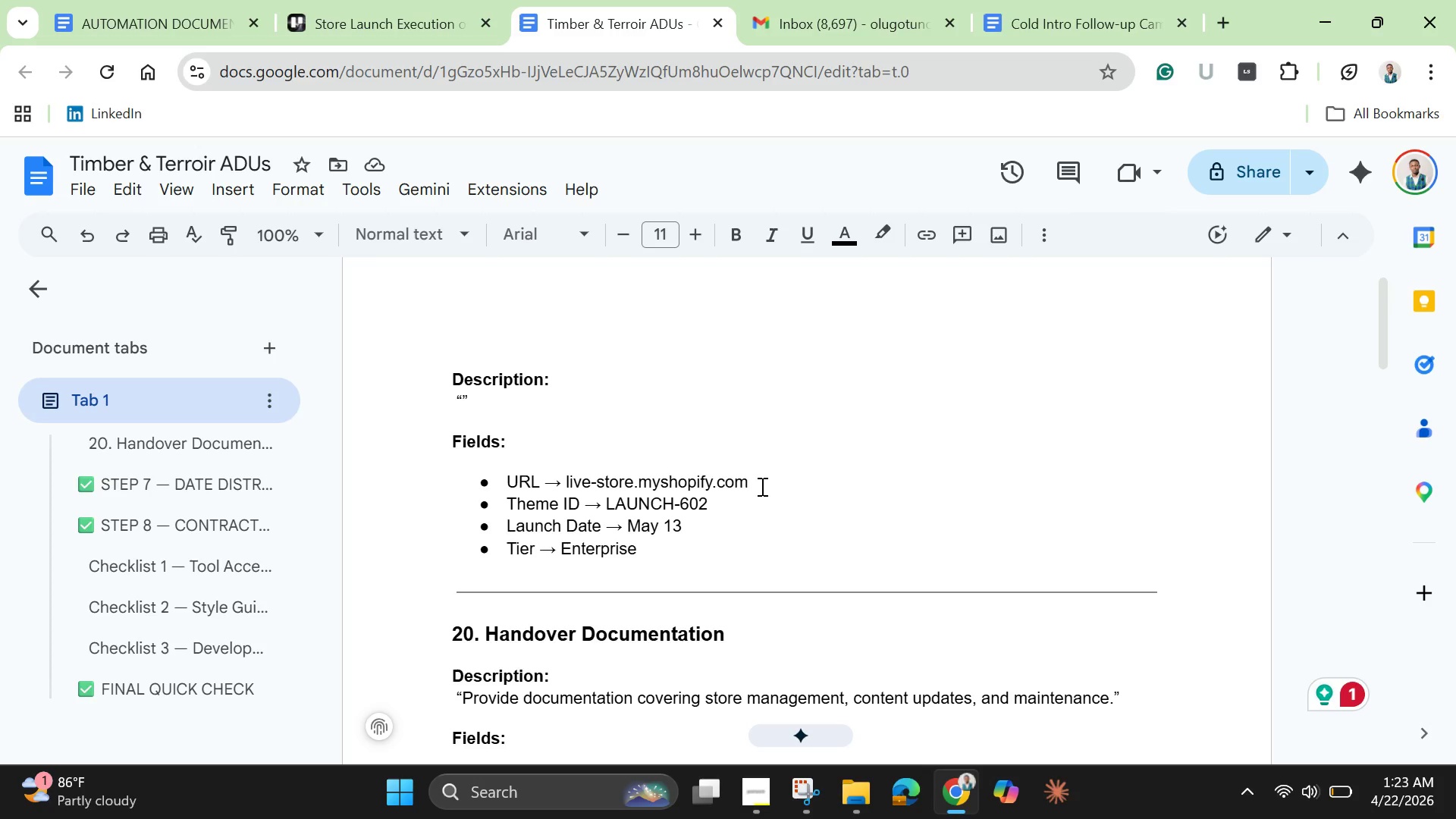 
key(Enter)
 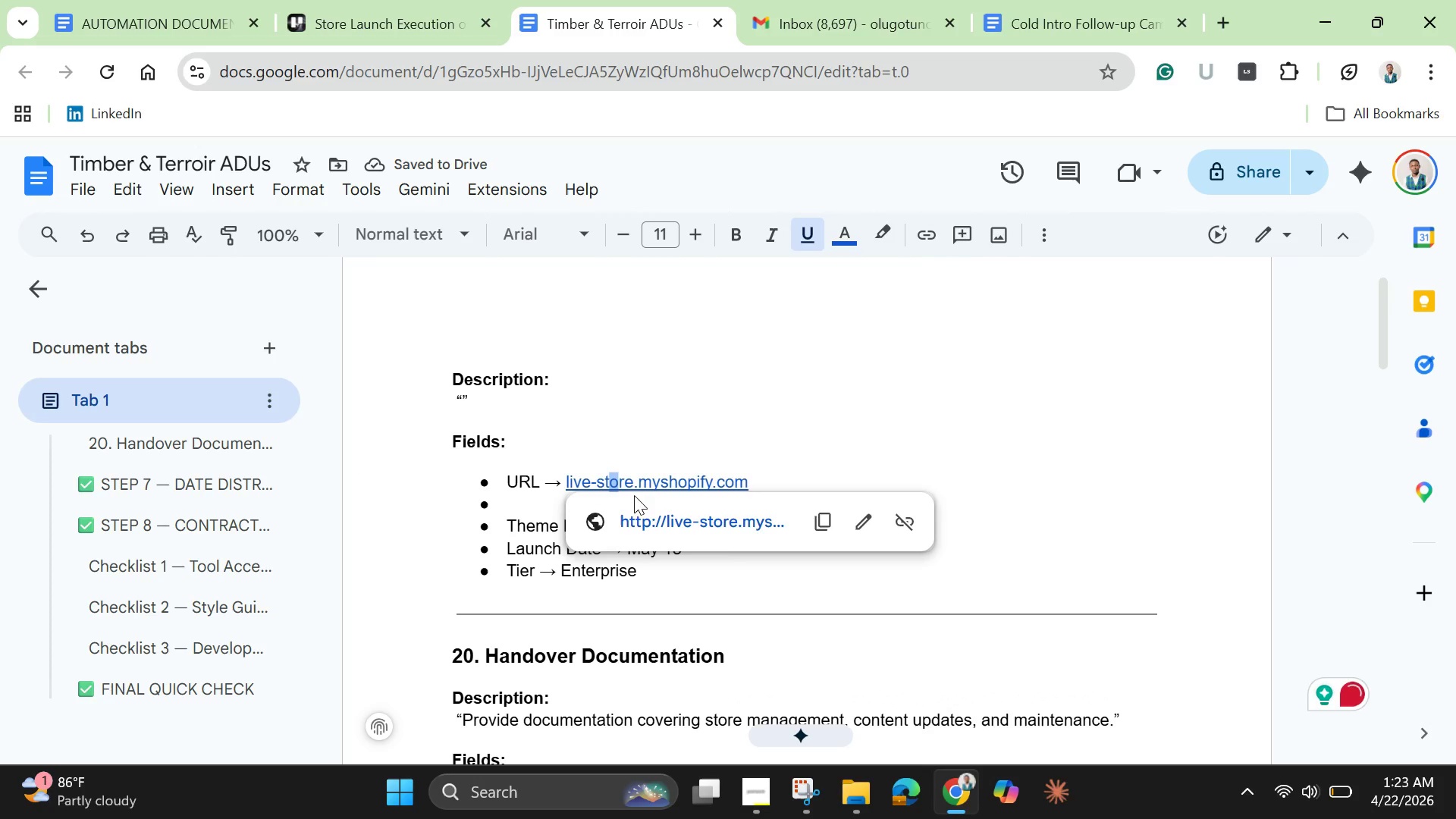 
left_click([816, 515])
 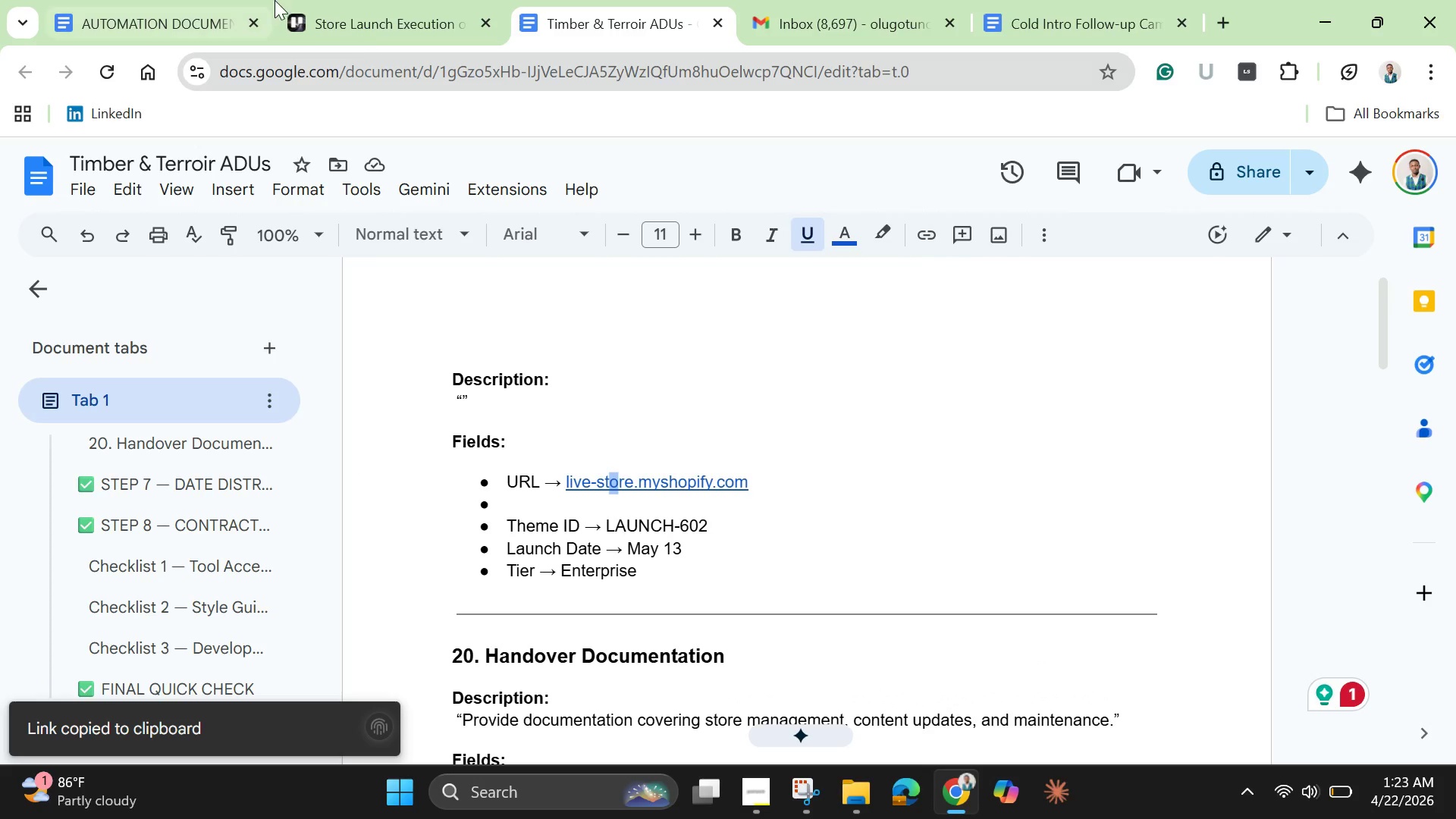 
left_click([416, 26])
 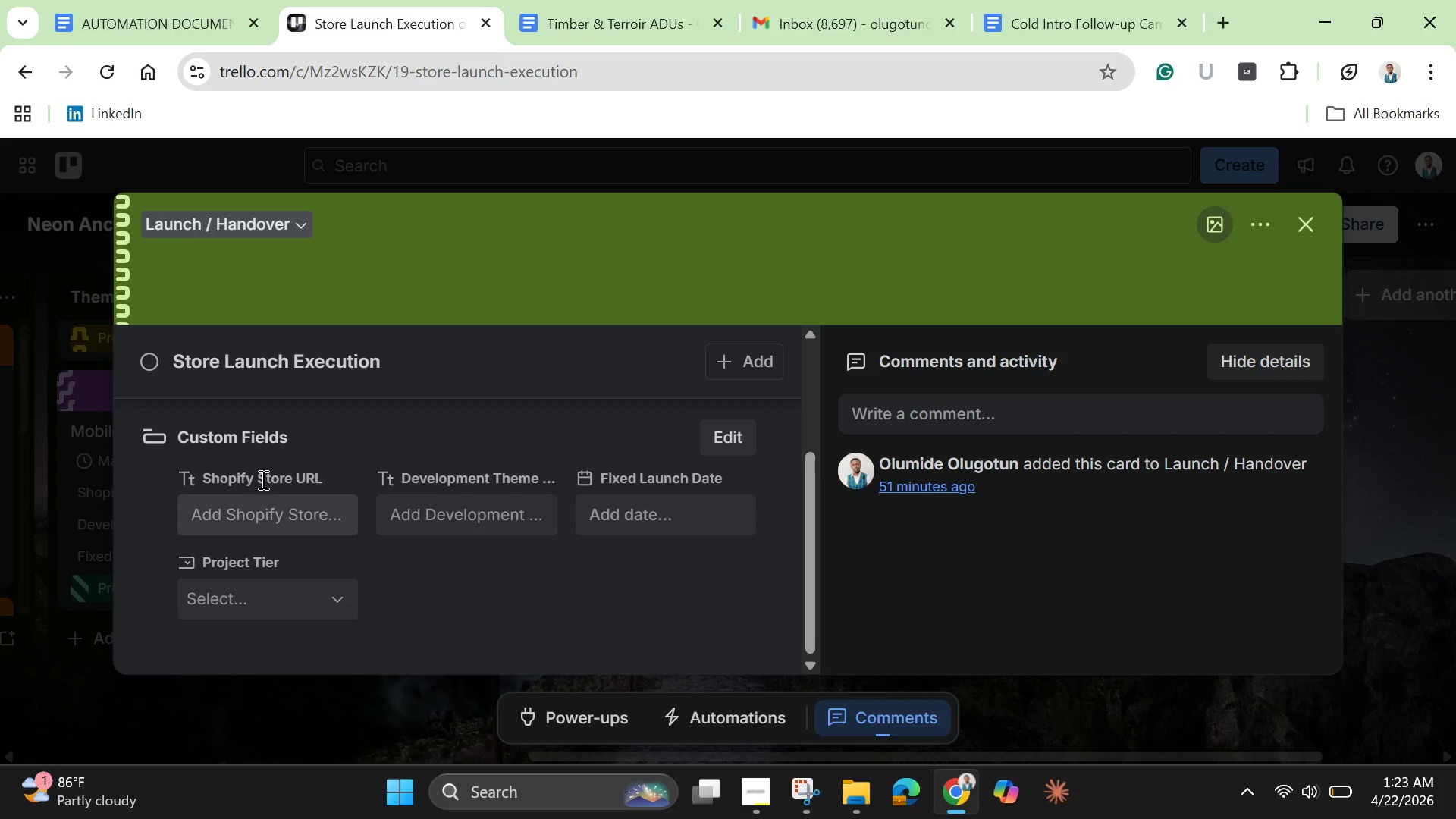 
left_click([259, 511])
 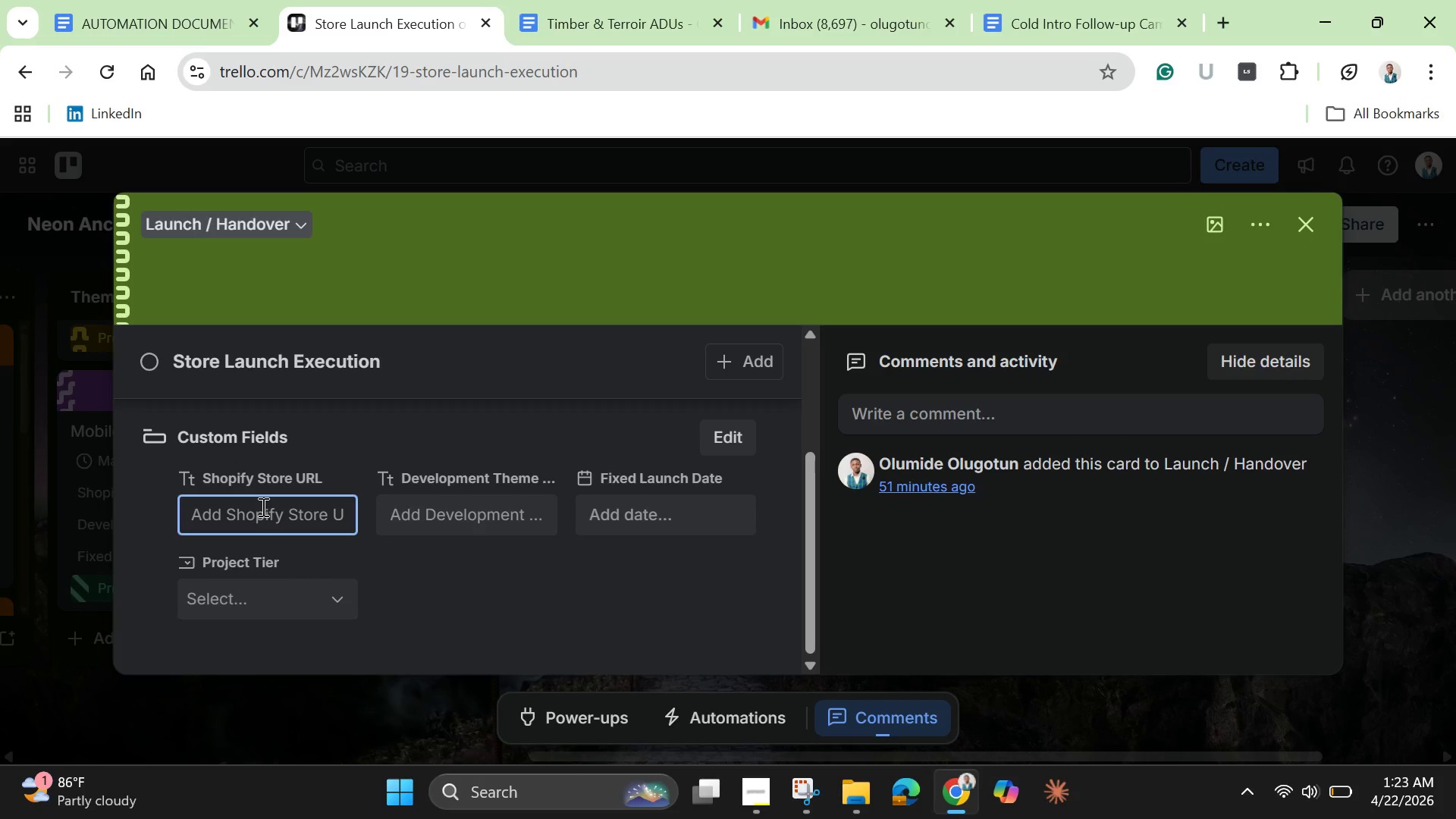 
key(Control+V)
 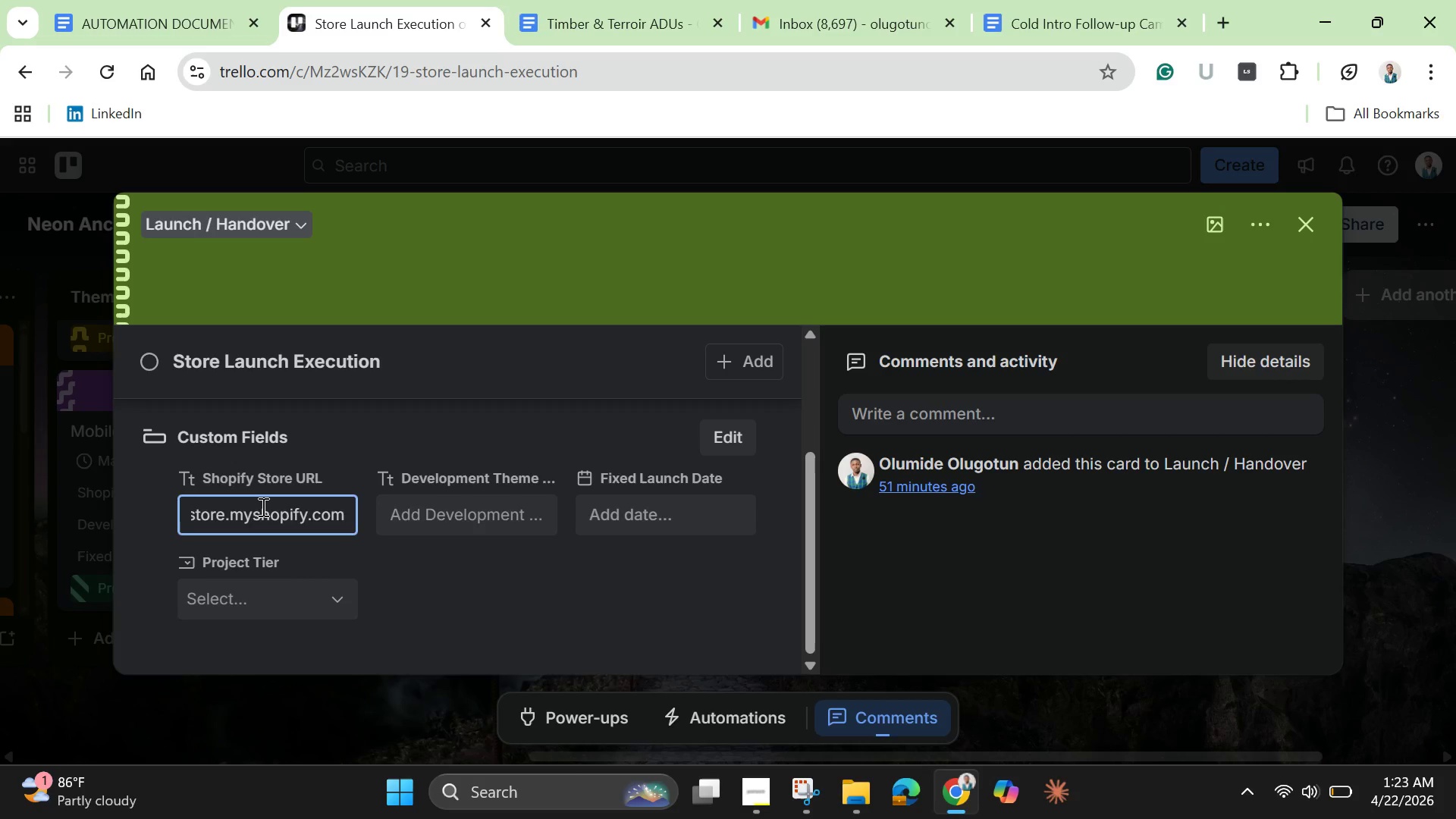 
key(Enter)
 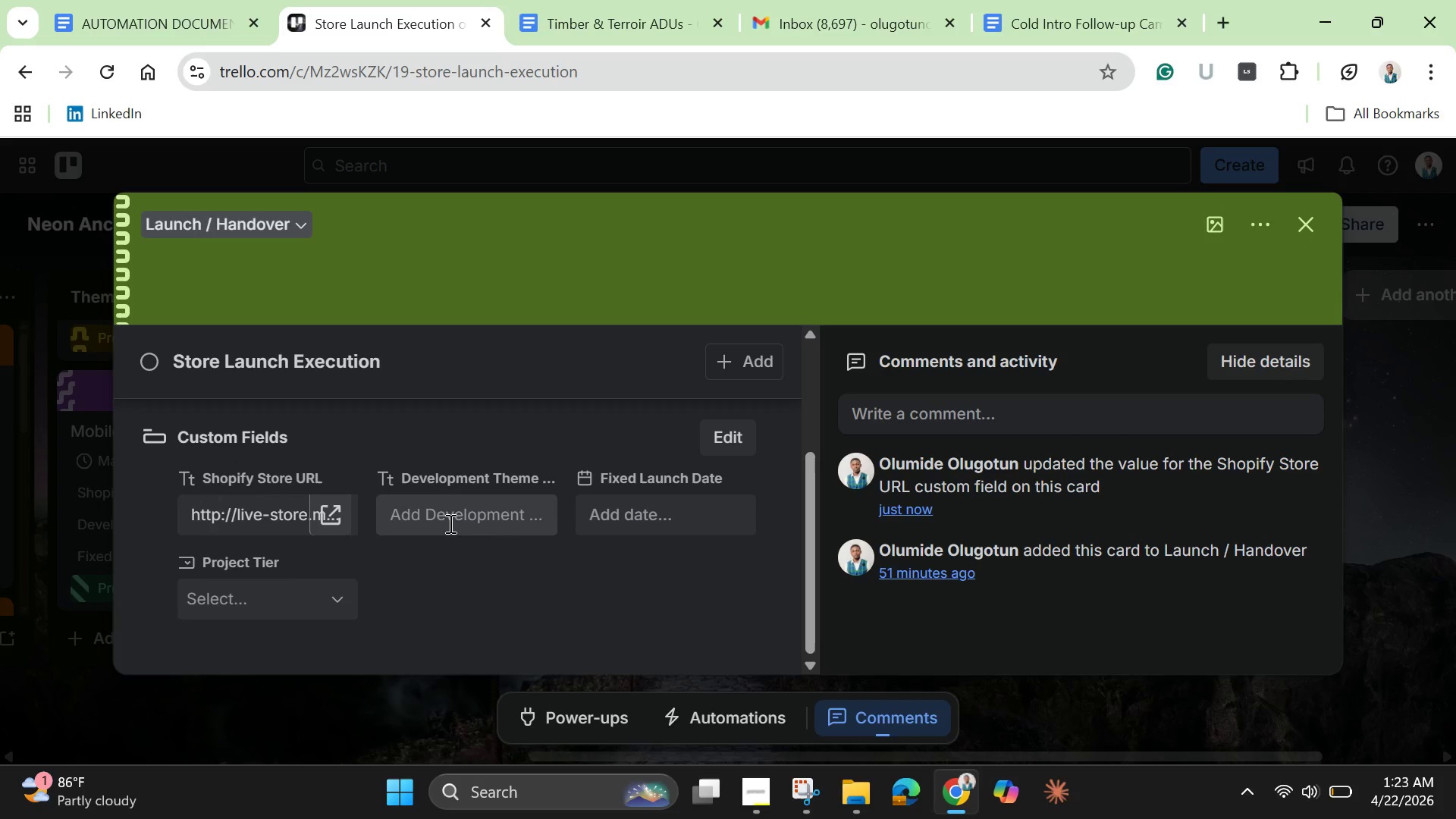 
left_click([449, 522])
 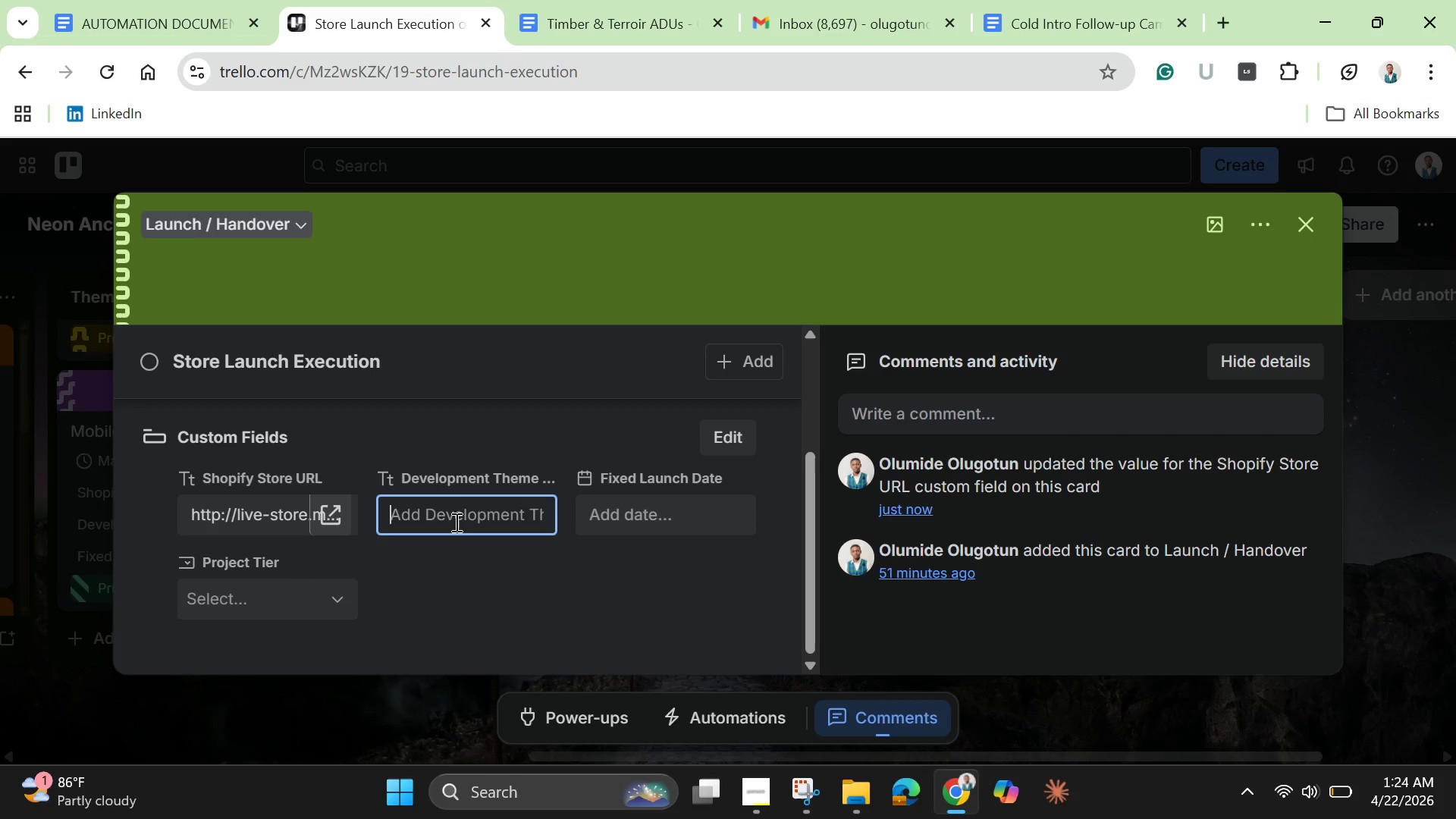 
wait(5.58)
 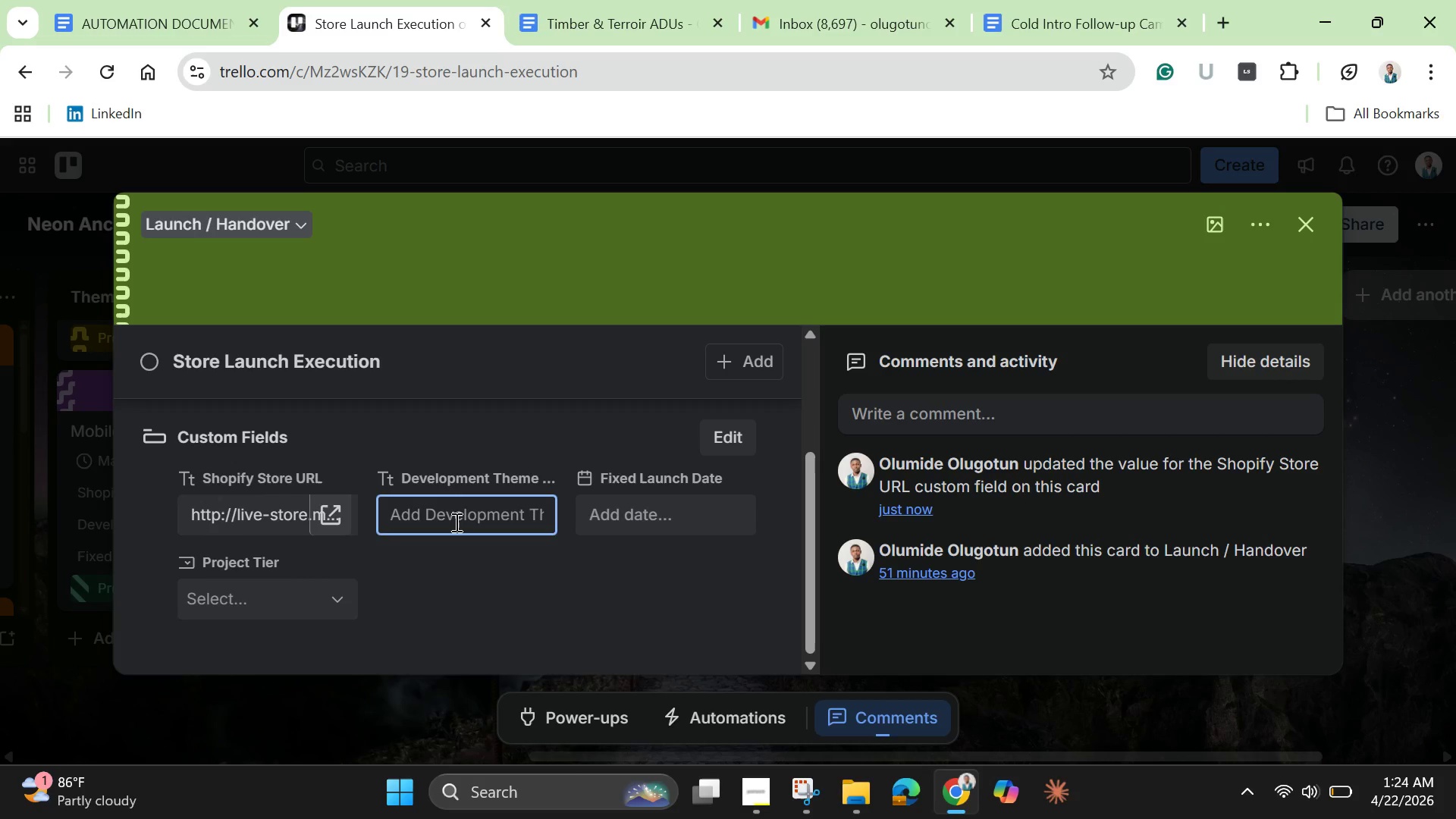 
type(LAUNCH )
key(Backspace)
type(-)
key(Backspace)
type(-602)
 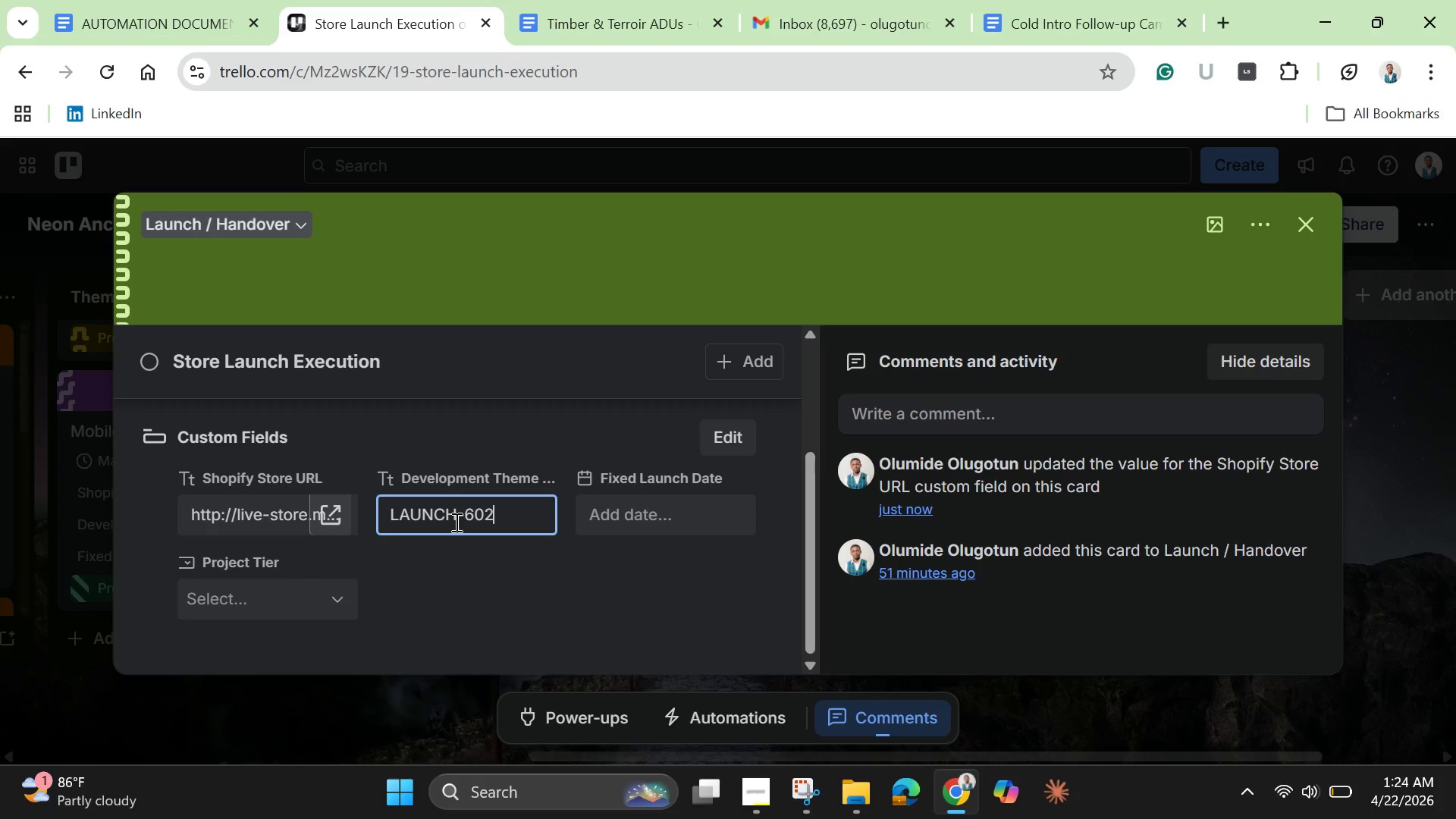 
key(Enter)
 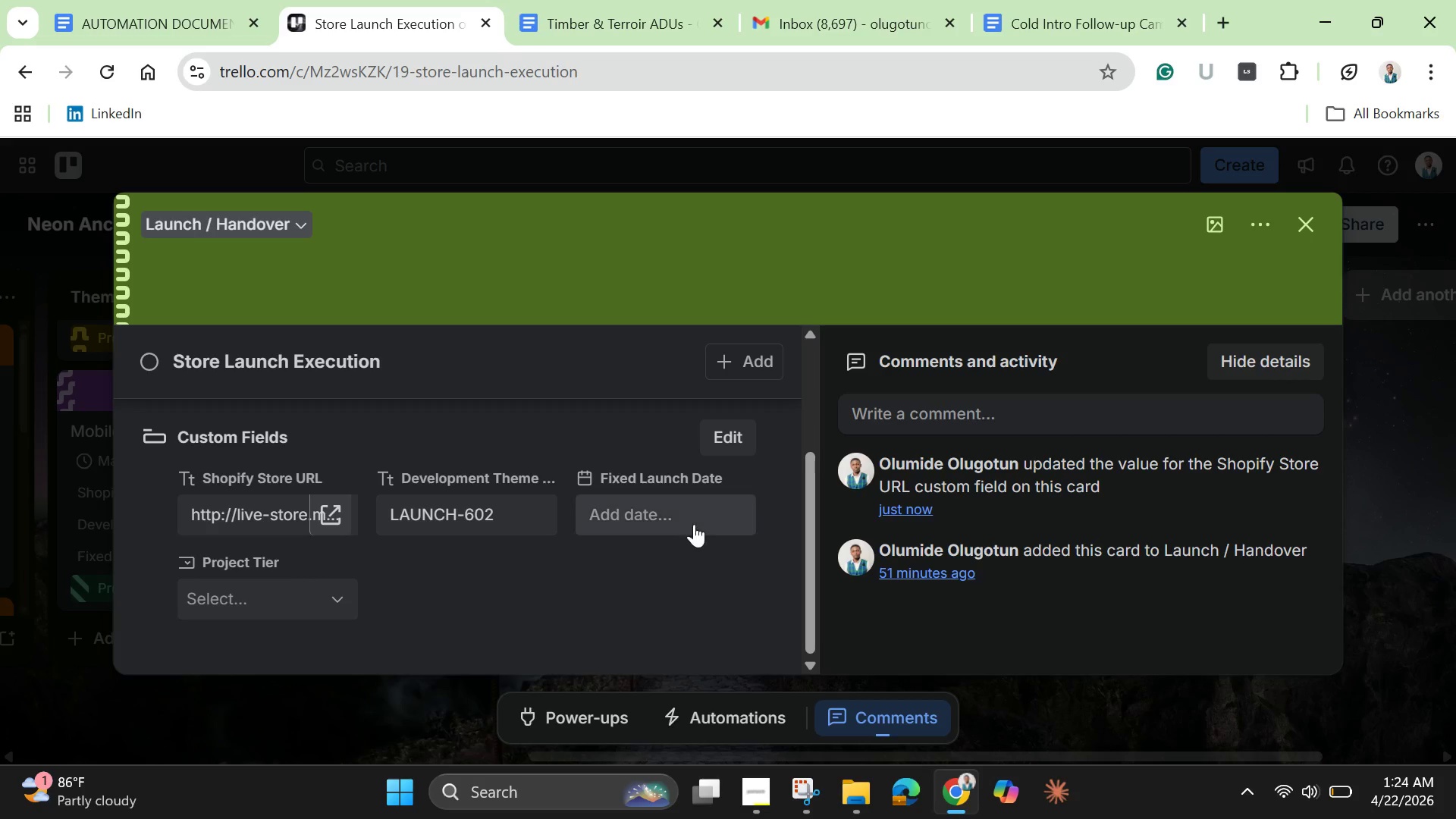 
left_click([686, 518])
 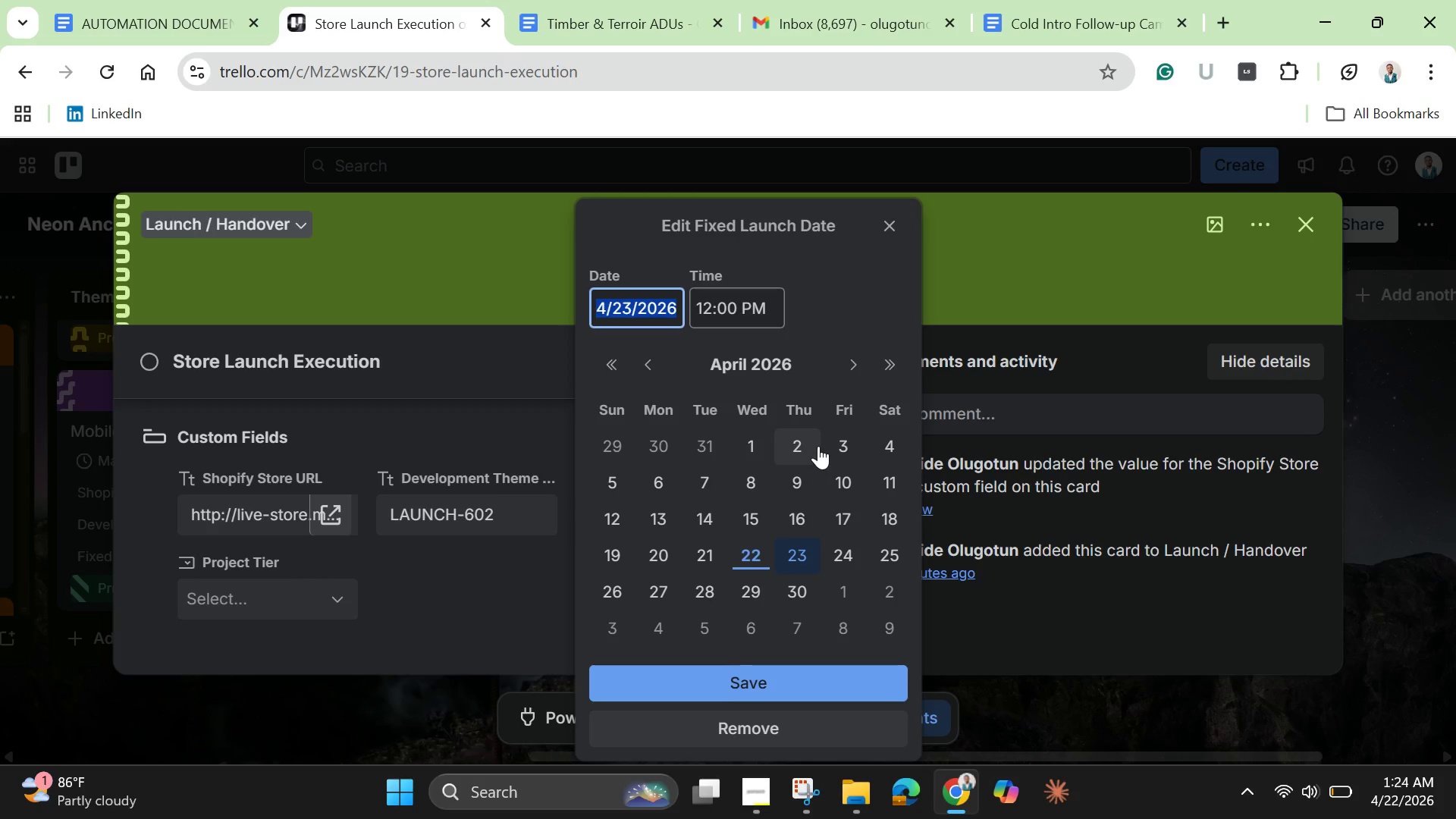 
left_click([860, 360])
 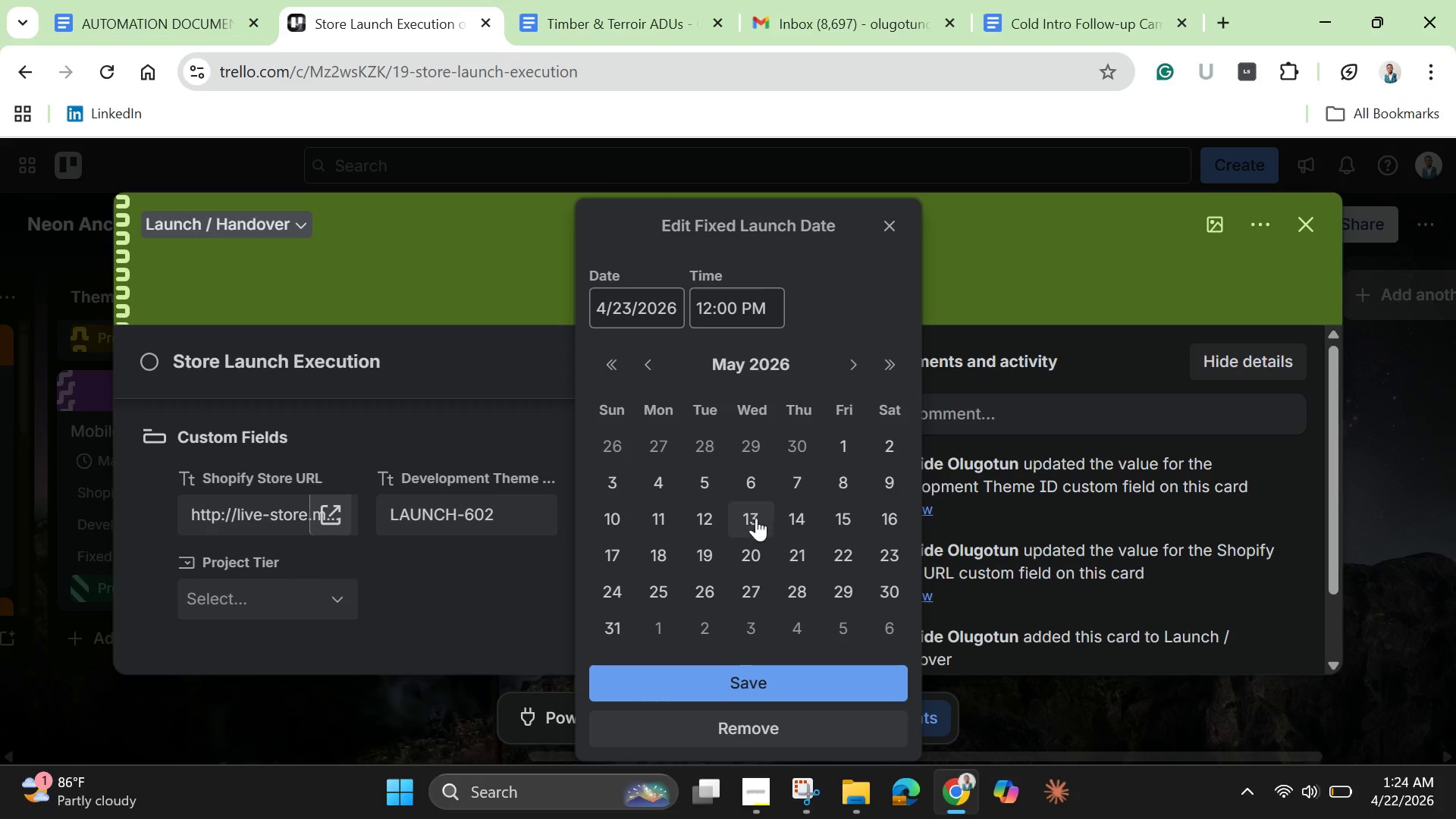 
left_click([756, 519])
 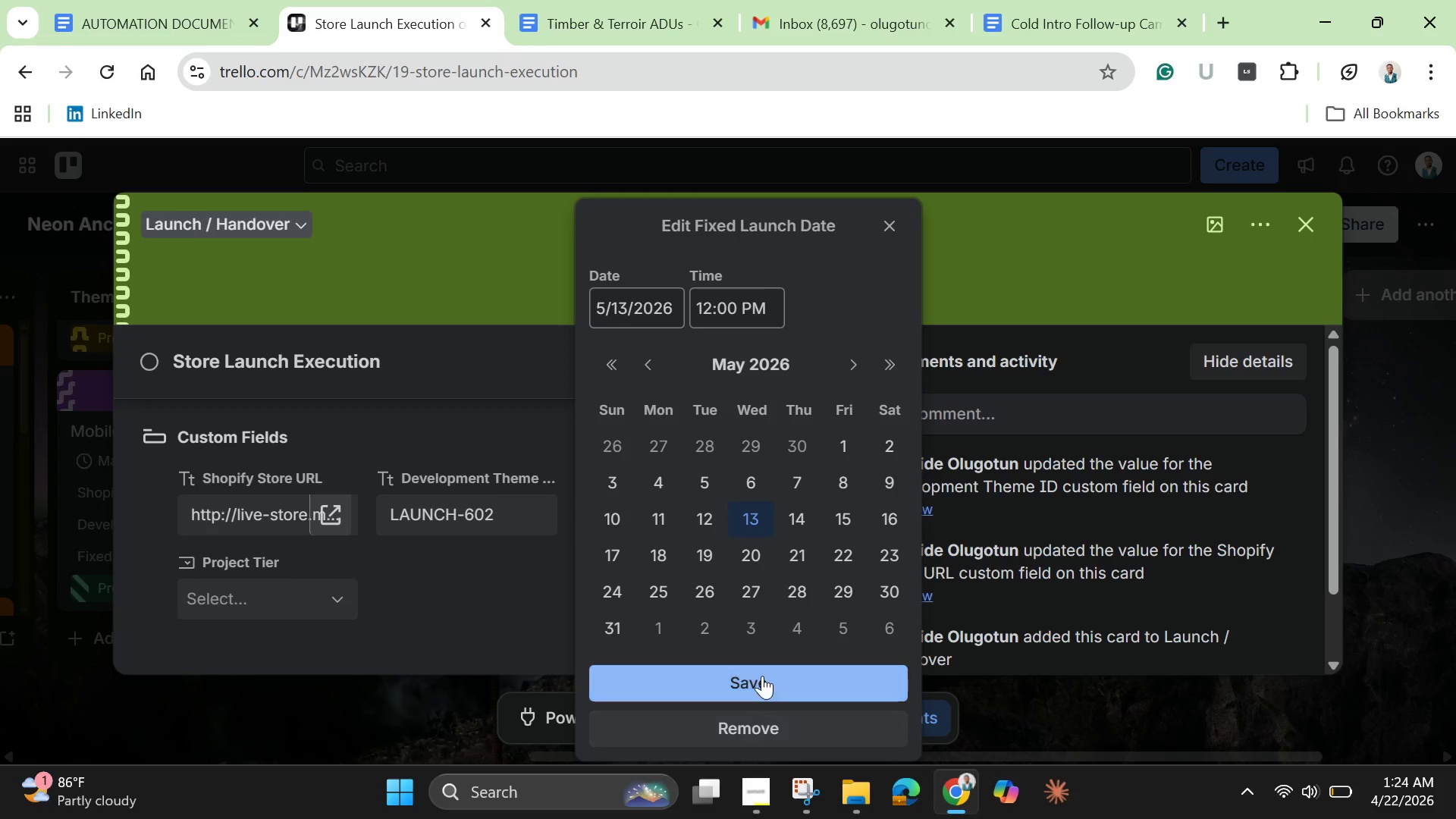 
left_click([762, 676])
 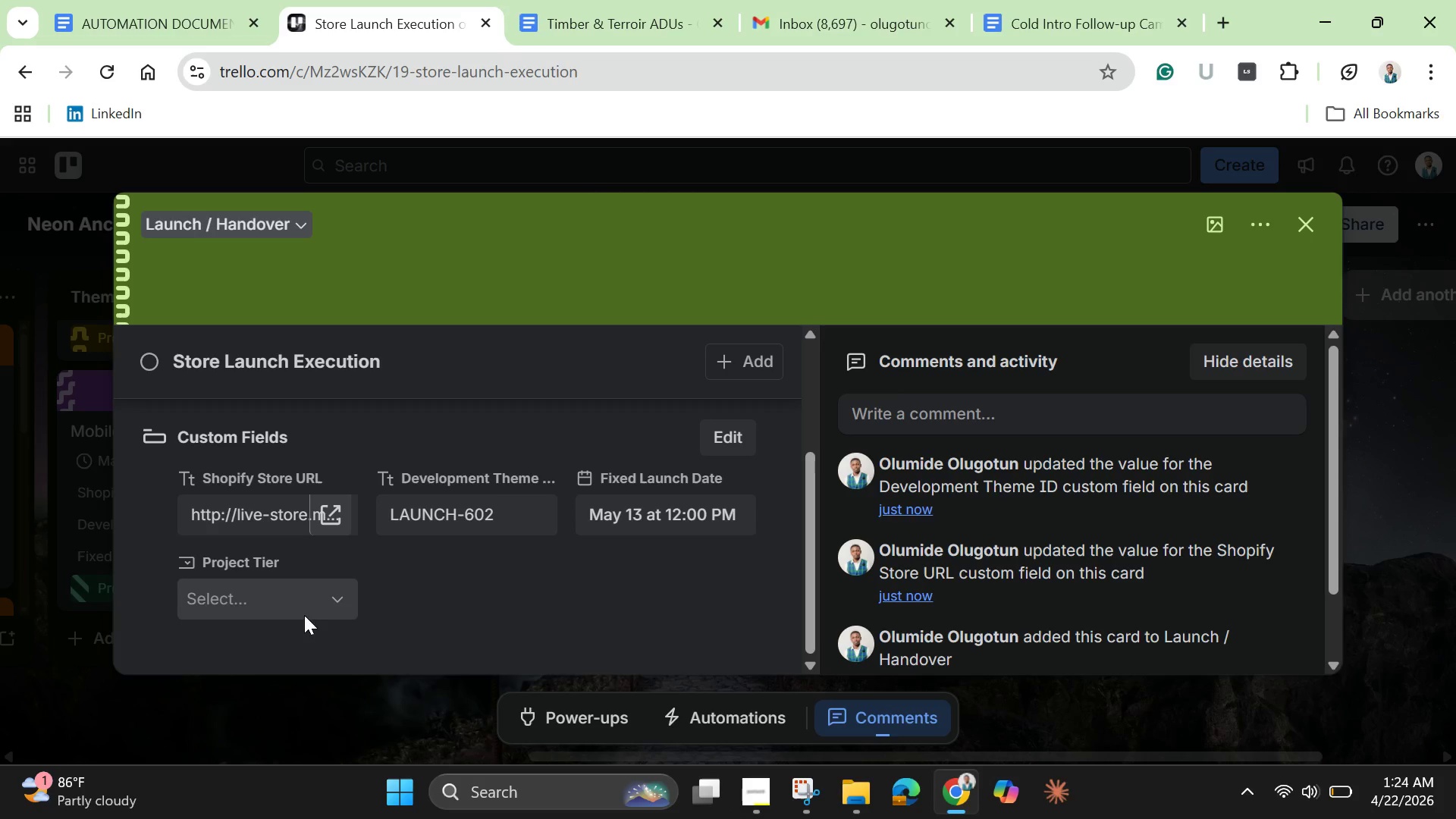 
mouse_move([321, 615])
 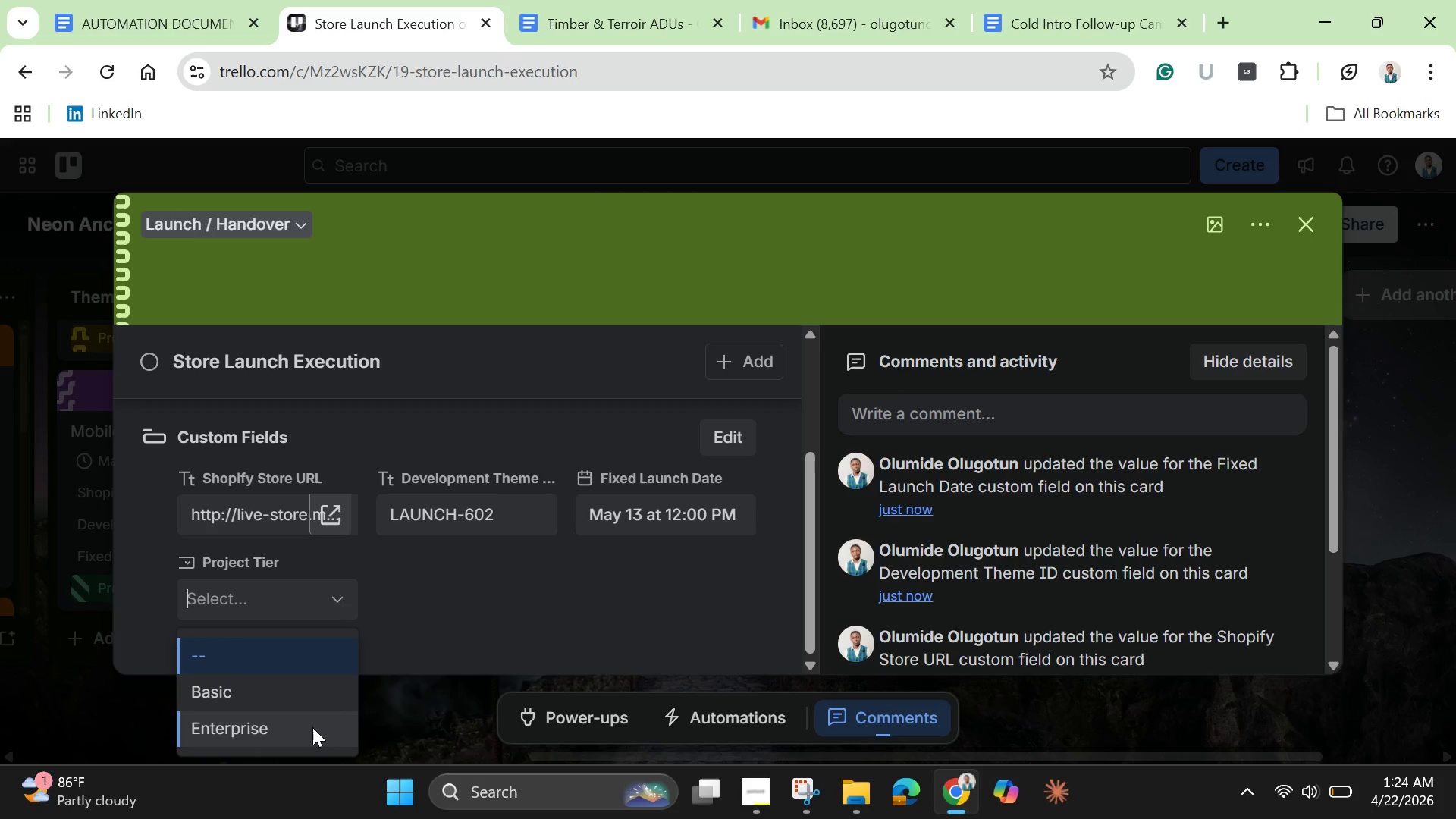 
left_click([312, 727])
 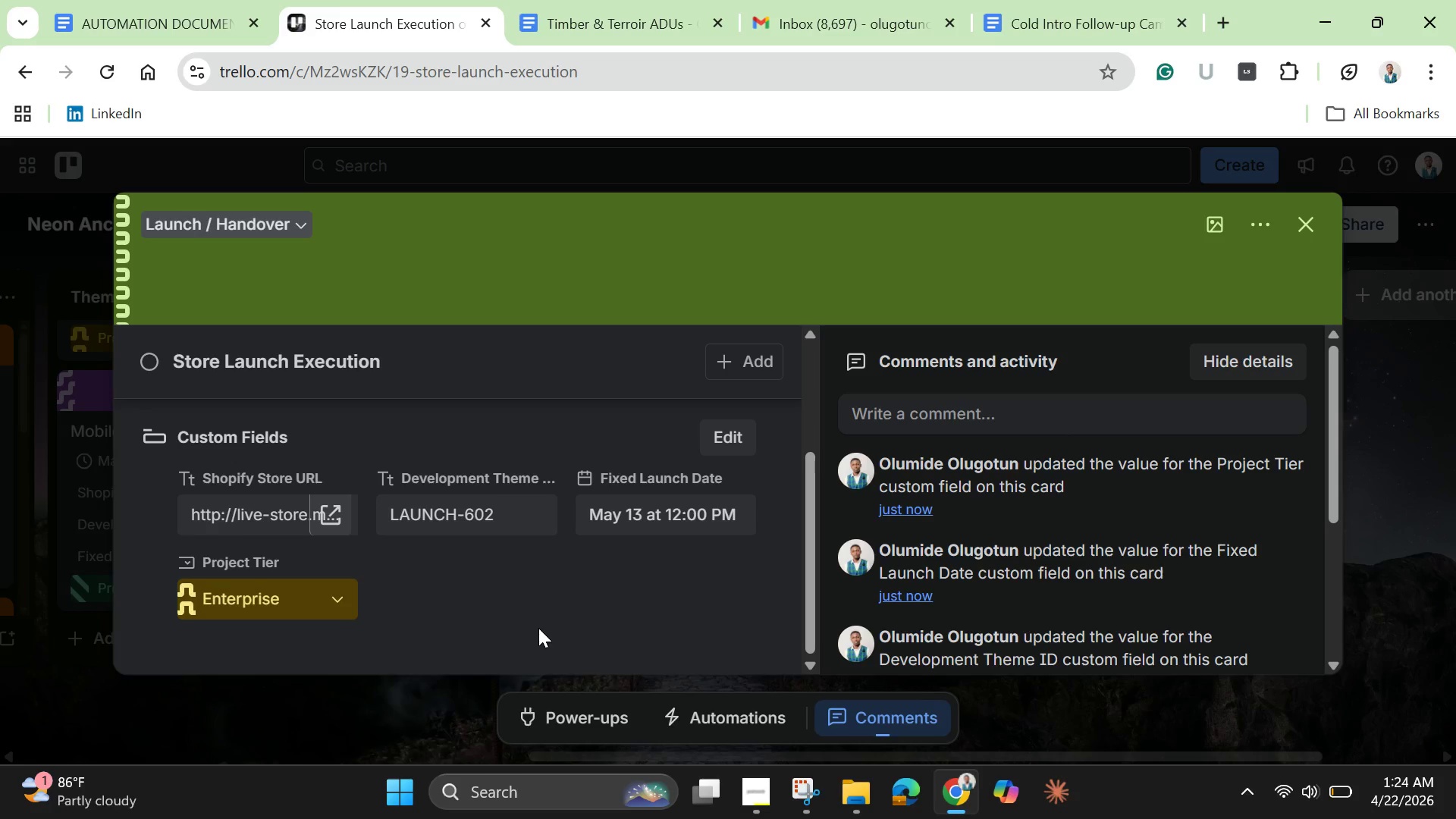 
scroll: coordinate [538, 637], scroll_direction: up, amount: 6.0
 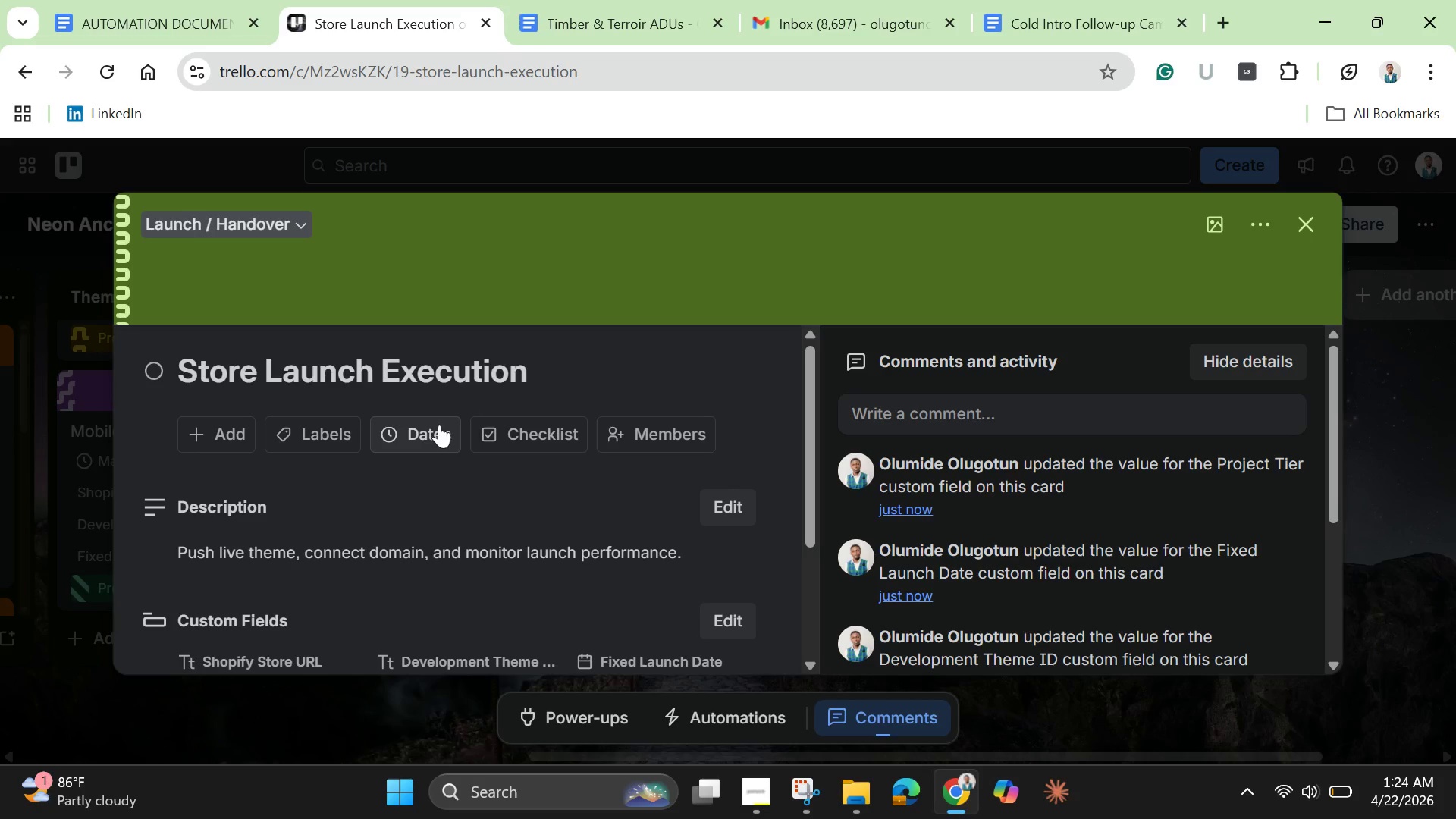 
left_click([441, 425])
 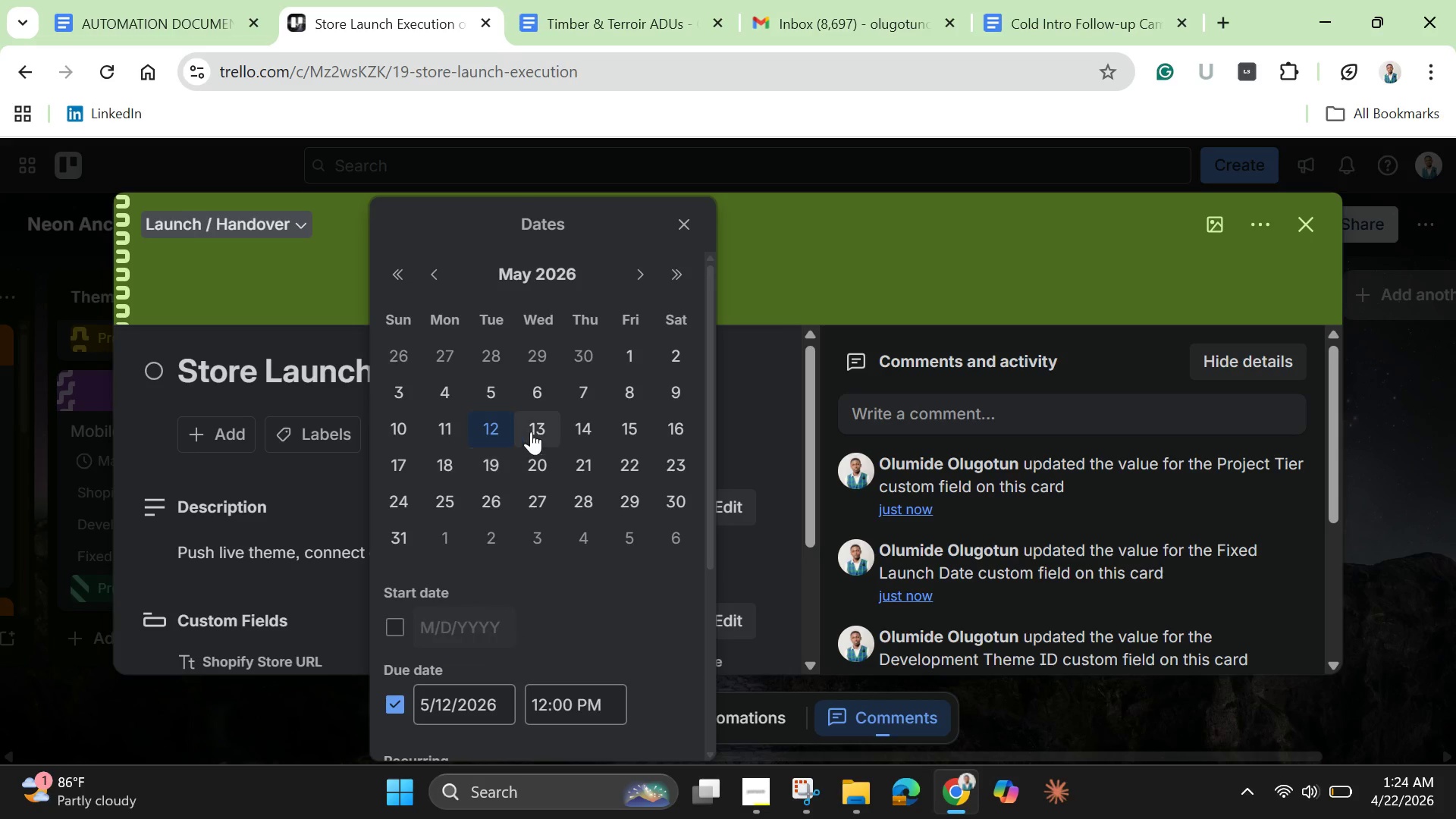 
left_click([554, 425])
 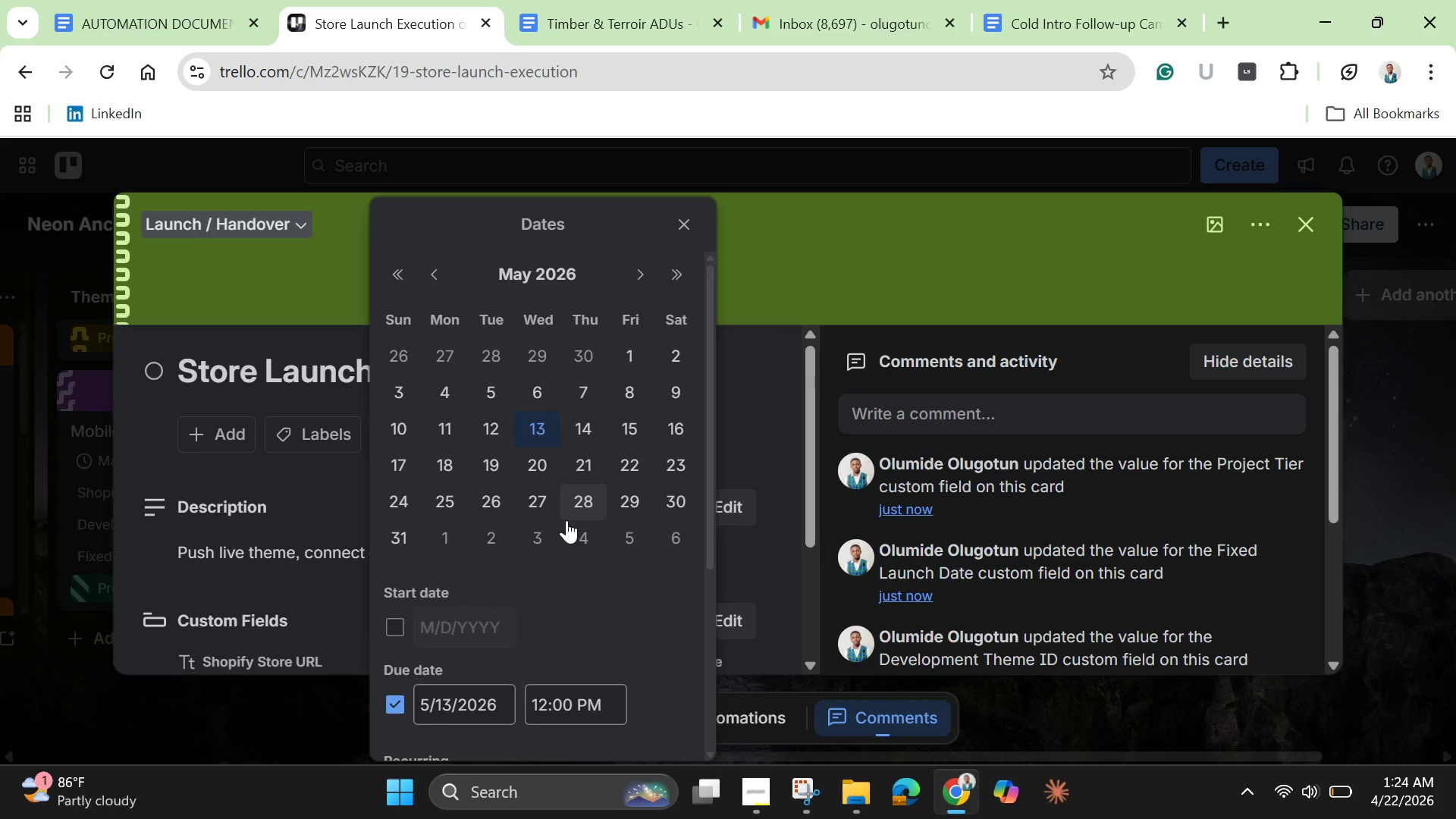 
scroll: coordinate [567, 531], scroll_direction: down, amount: 3.0
 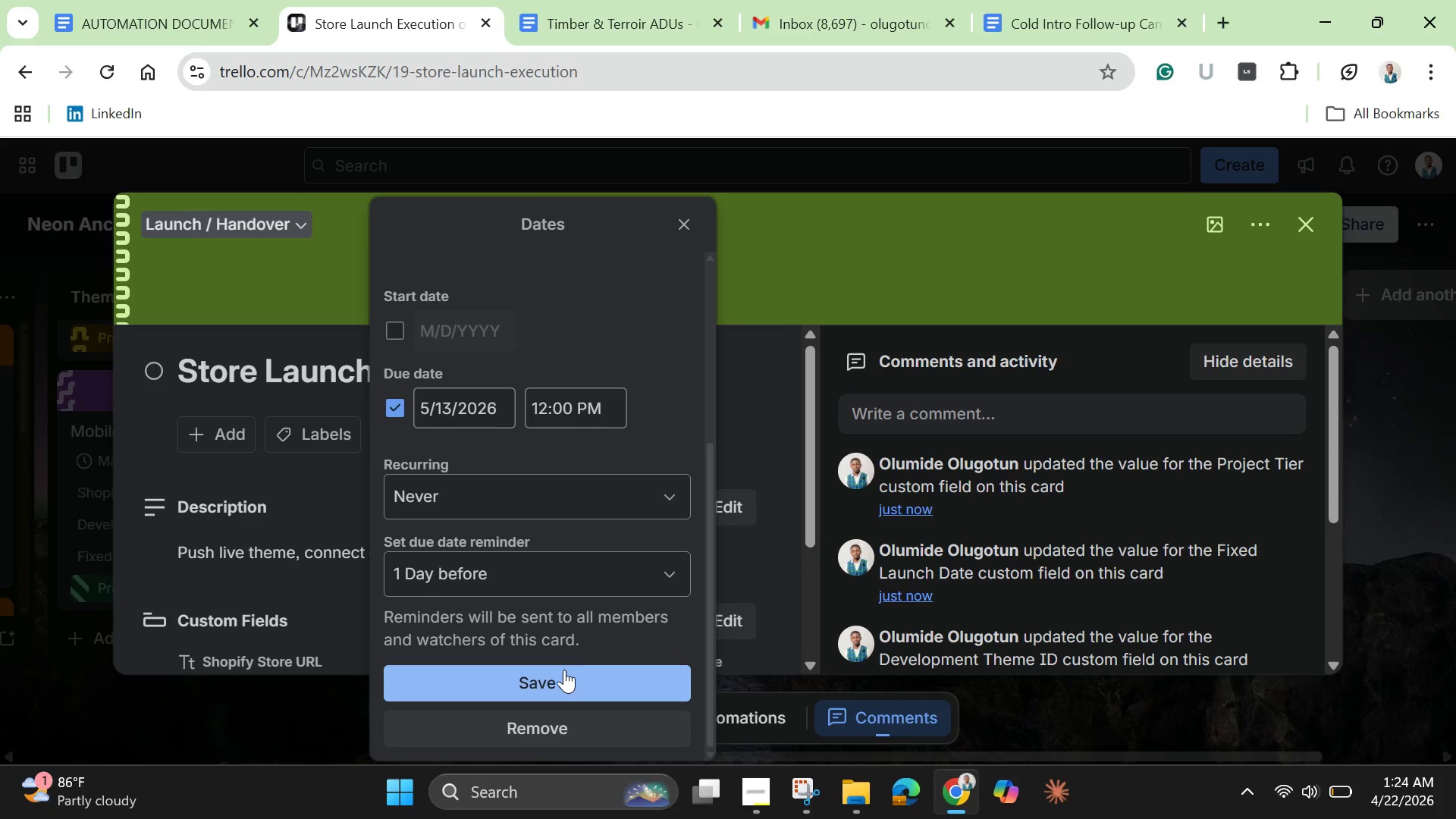 
left_click([564, 670])
 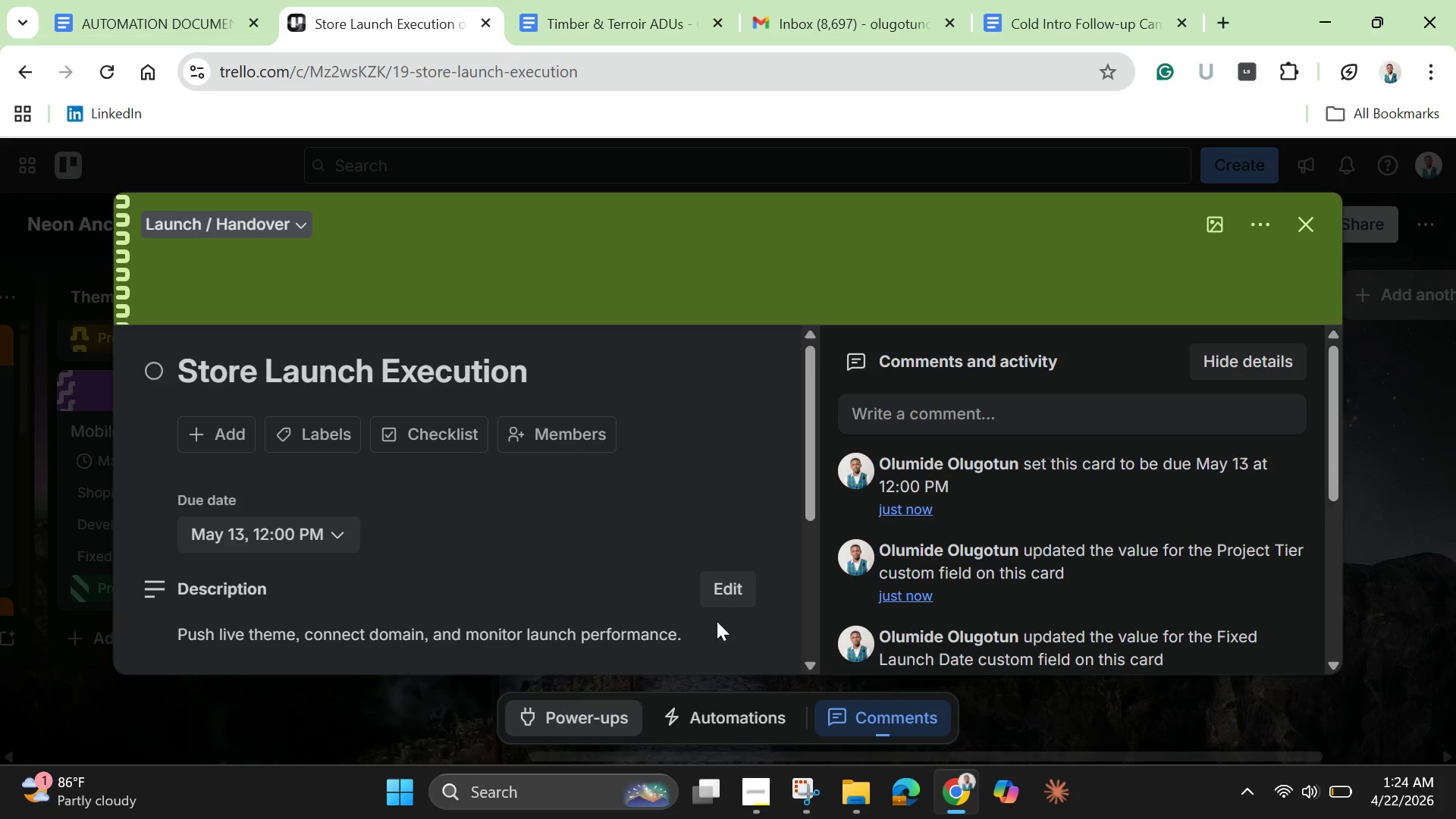 
wait(6.84)
 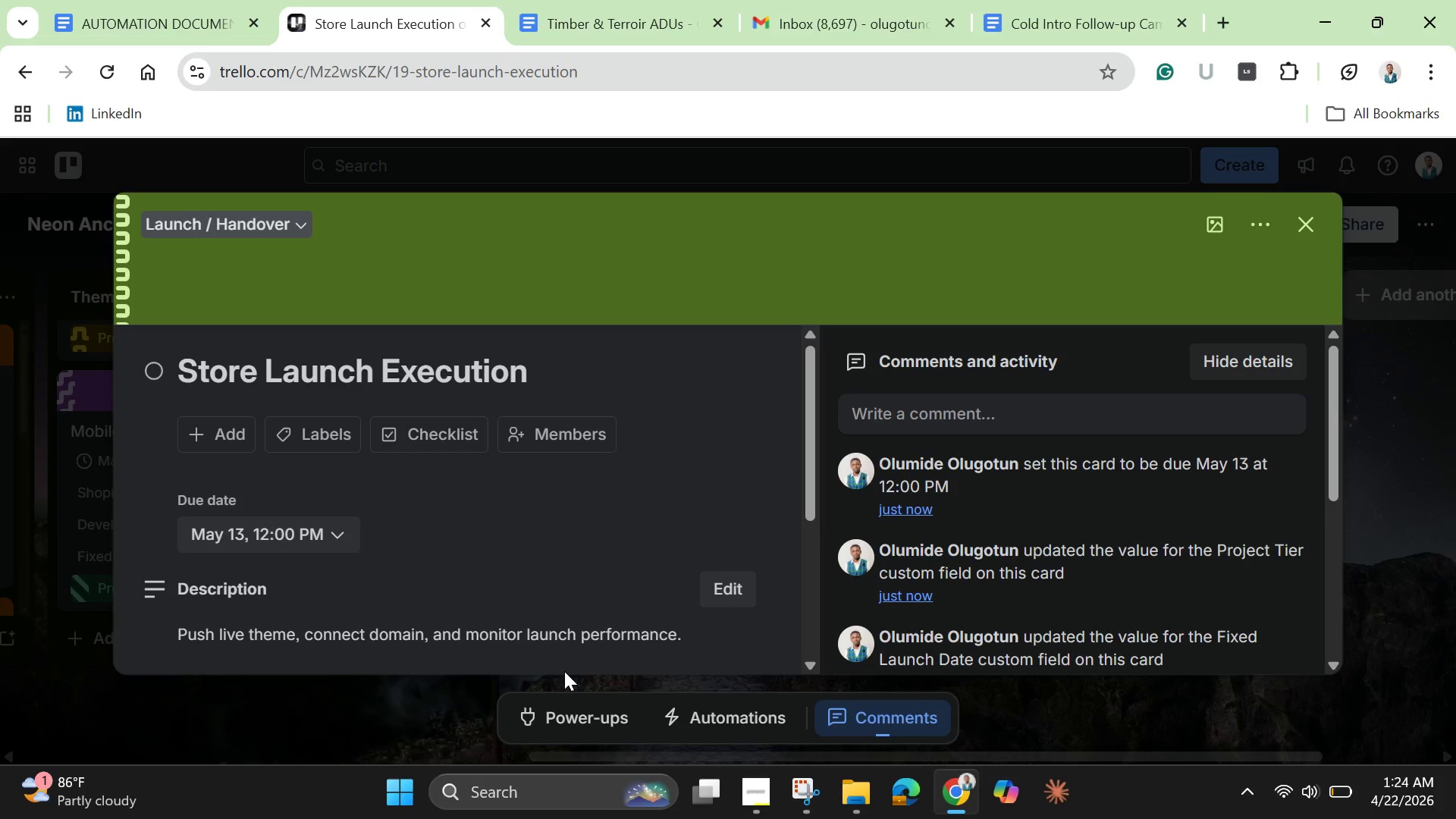 
left_click([1310, 222])
 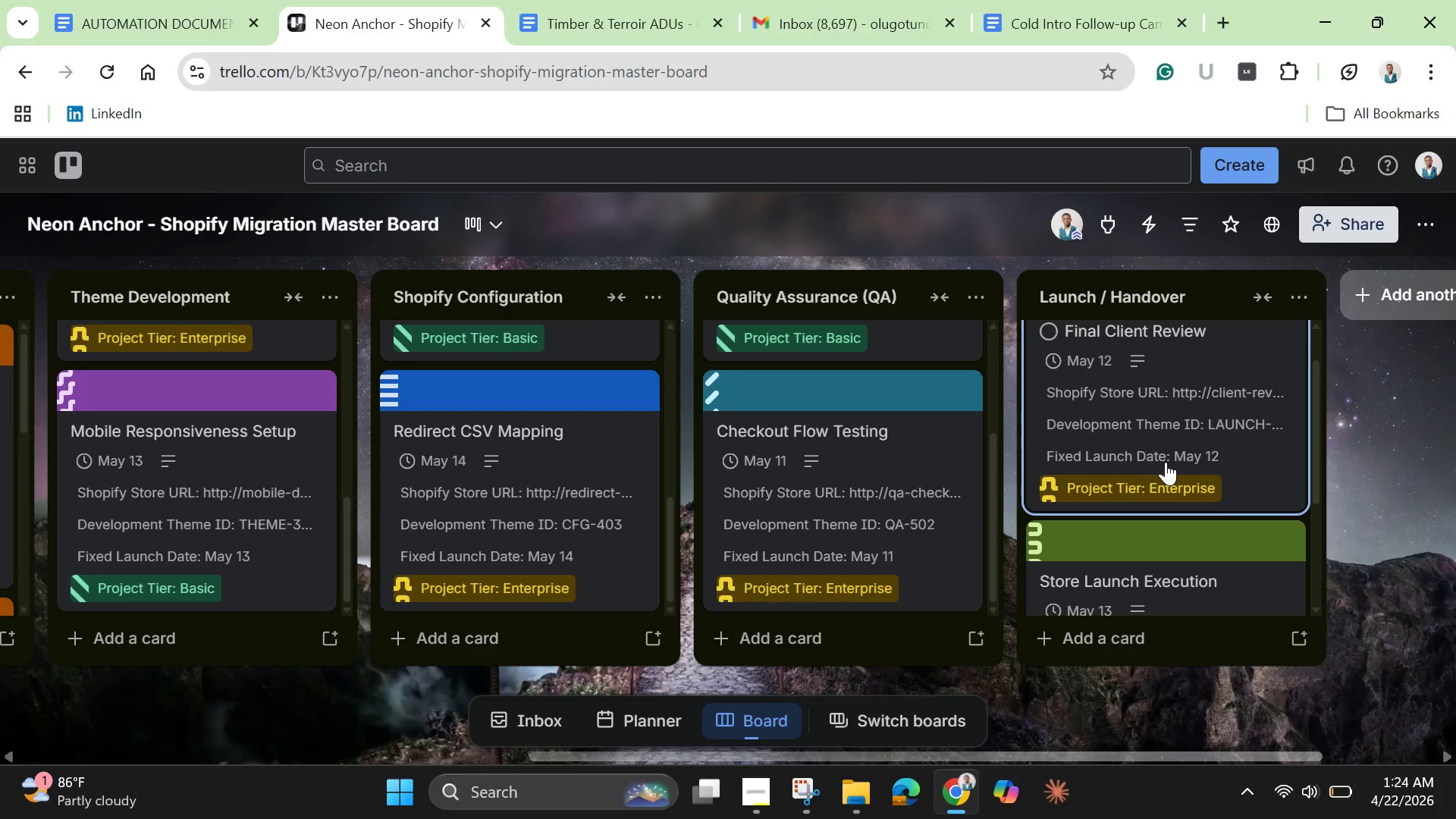 
wait(15.69)
 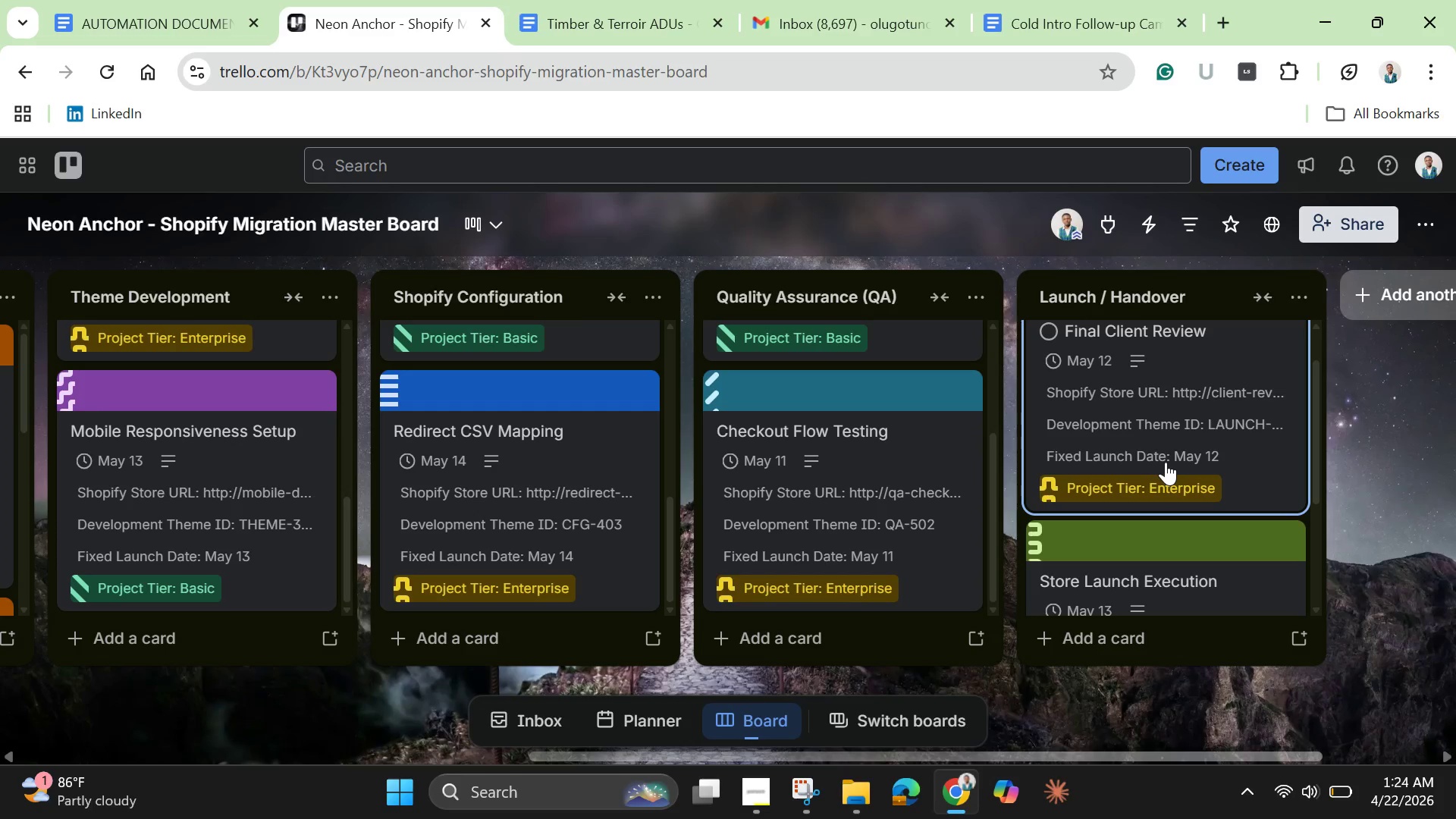 
scroll: coordinate [1152, 482], scroll_direction: down, amount: 3.0
 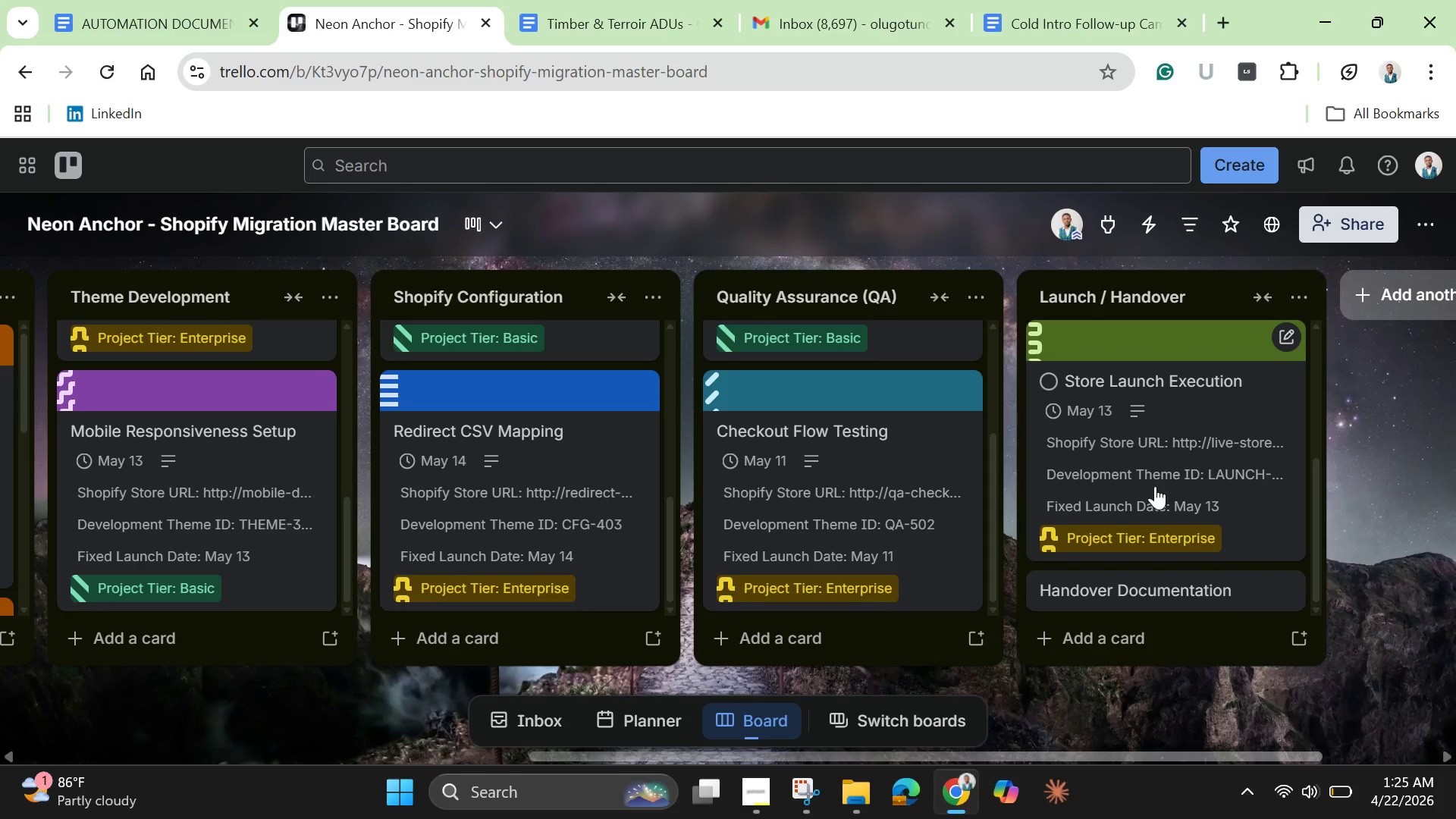 
scroll: coordinate [1155, 486], scroll_direction: up, amount: 1.0
 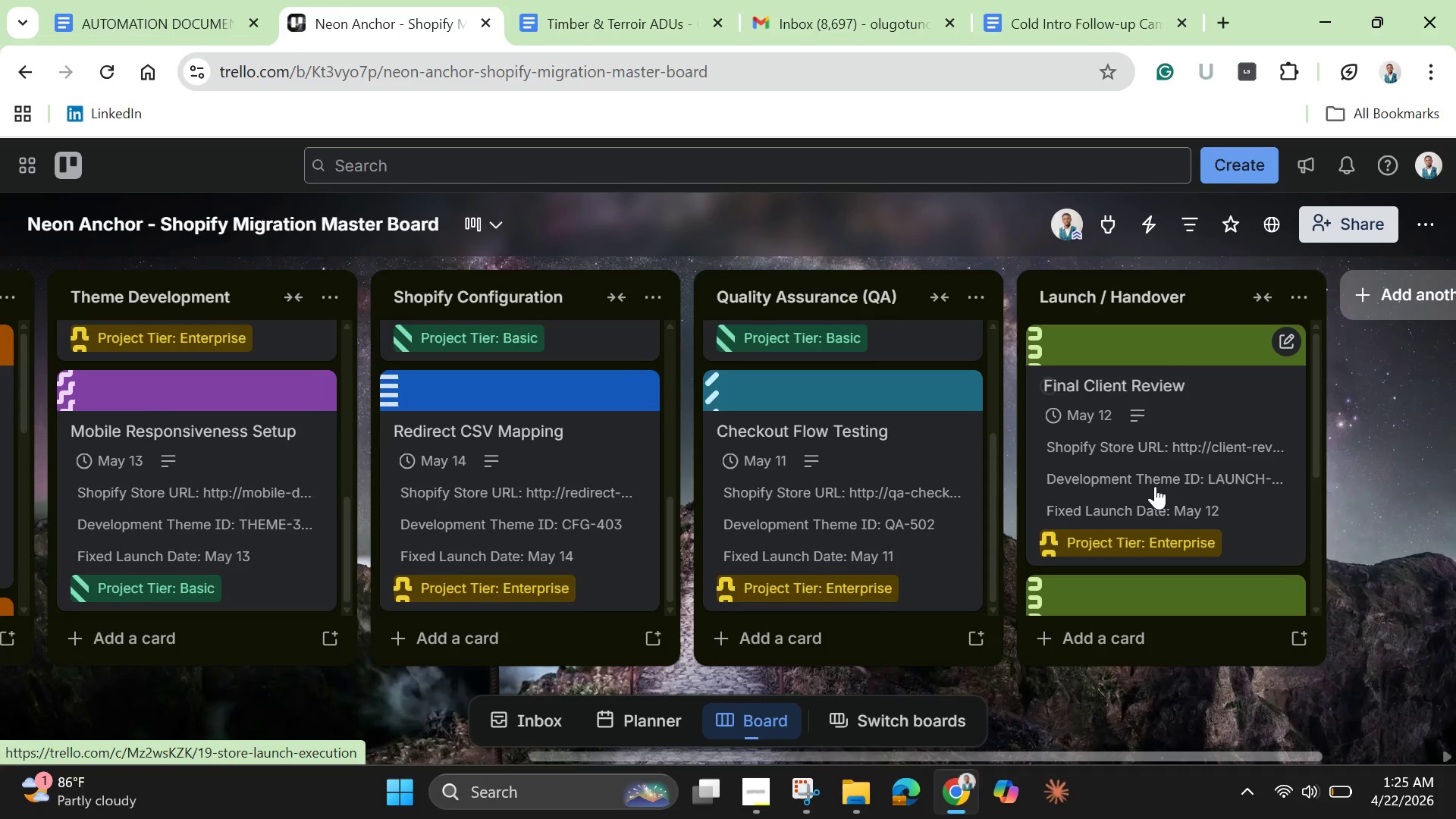 
scroll: coordinate [1155, 486], scroll_direction: down, amount: 9.0
 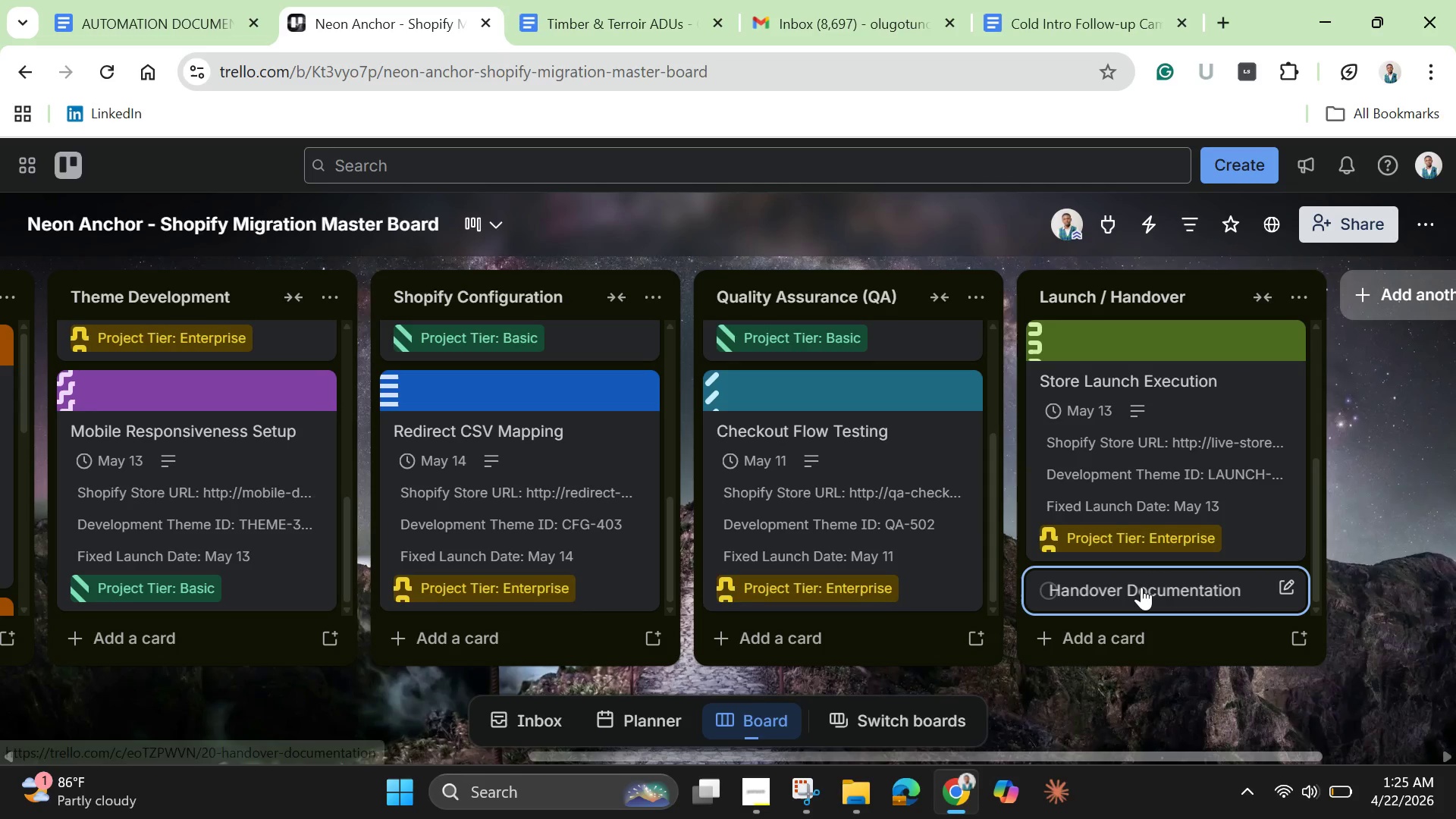 
left_click([1141, 587])
 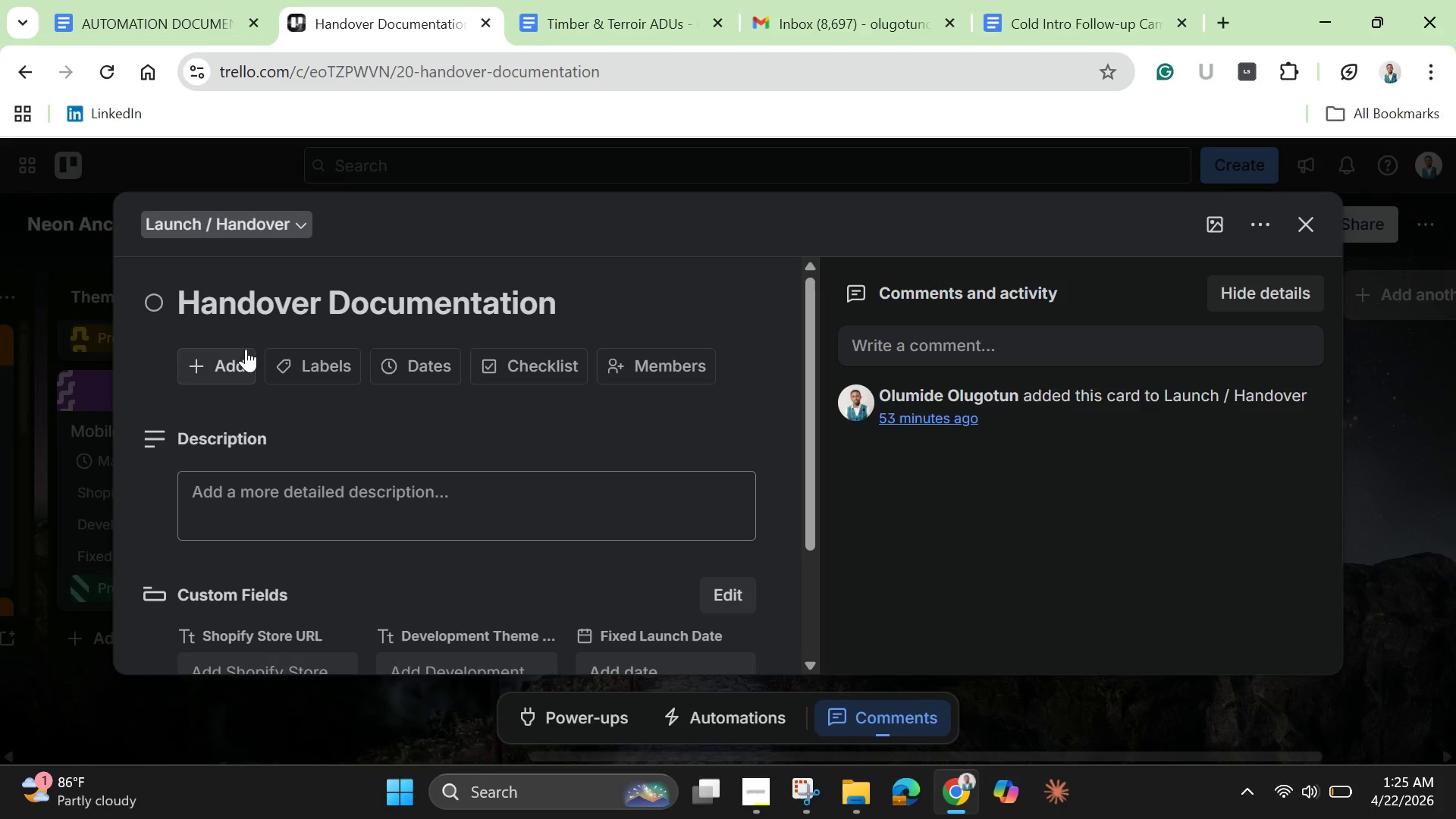 
wait(8.77)
 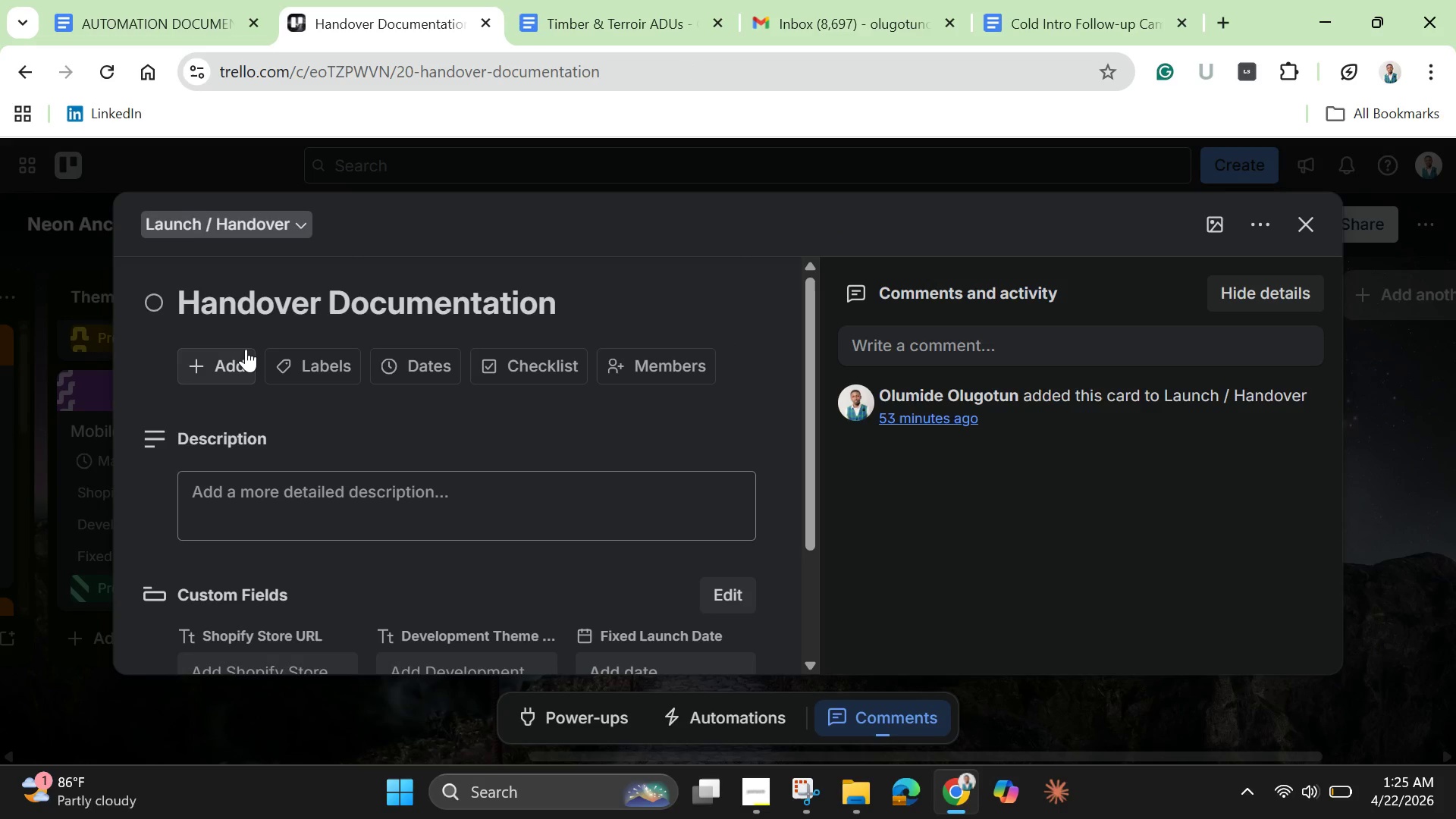 
left_click([421, 354])
 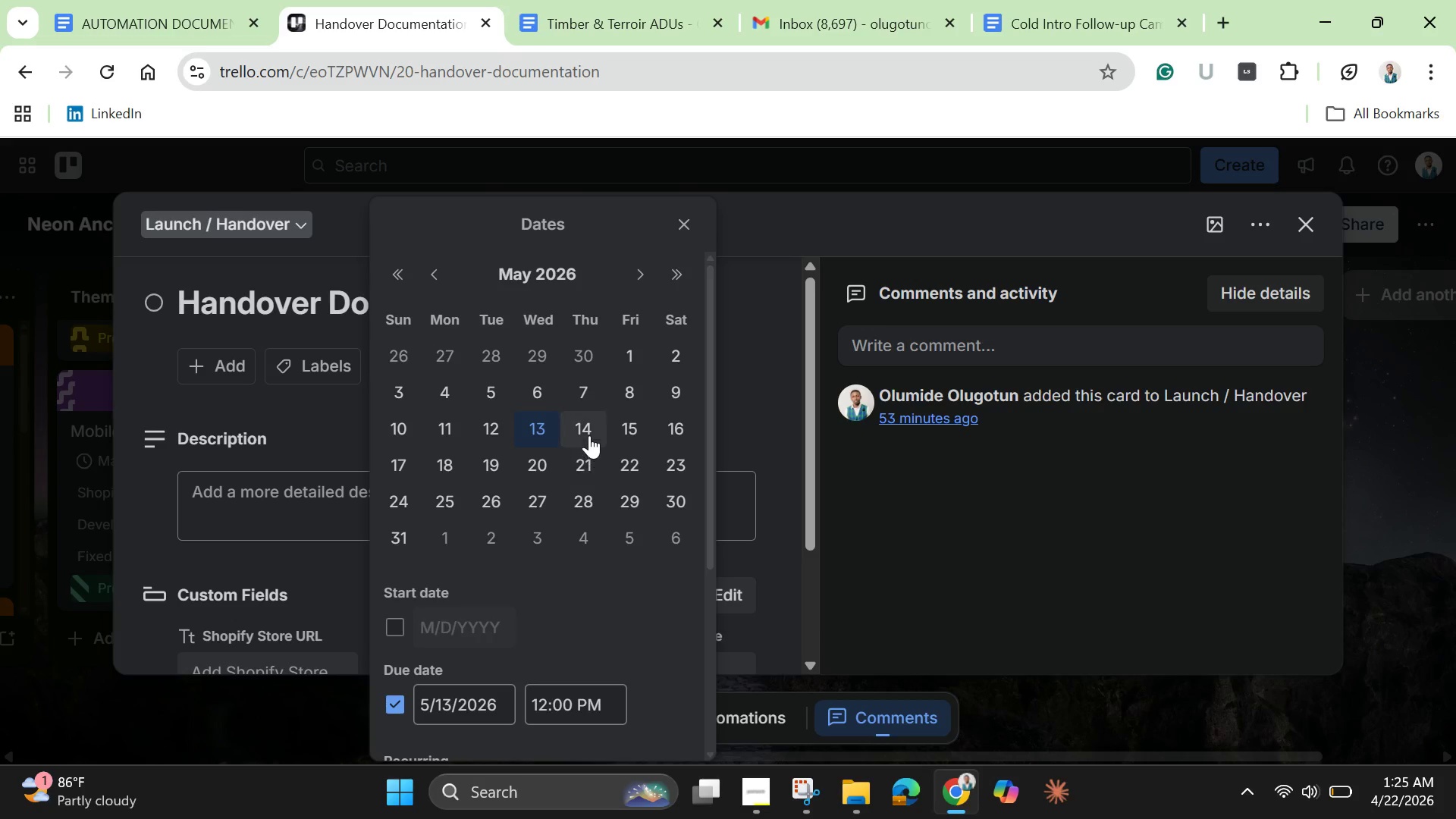 
left_click([588, 425])
 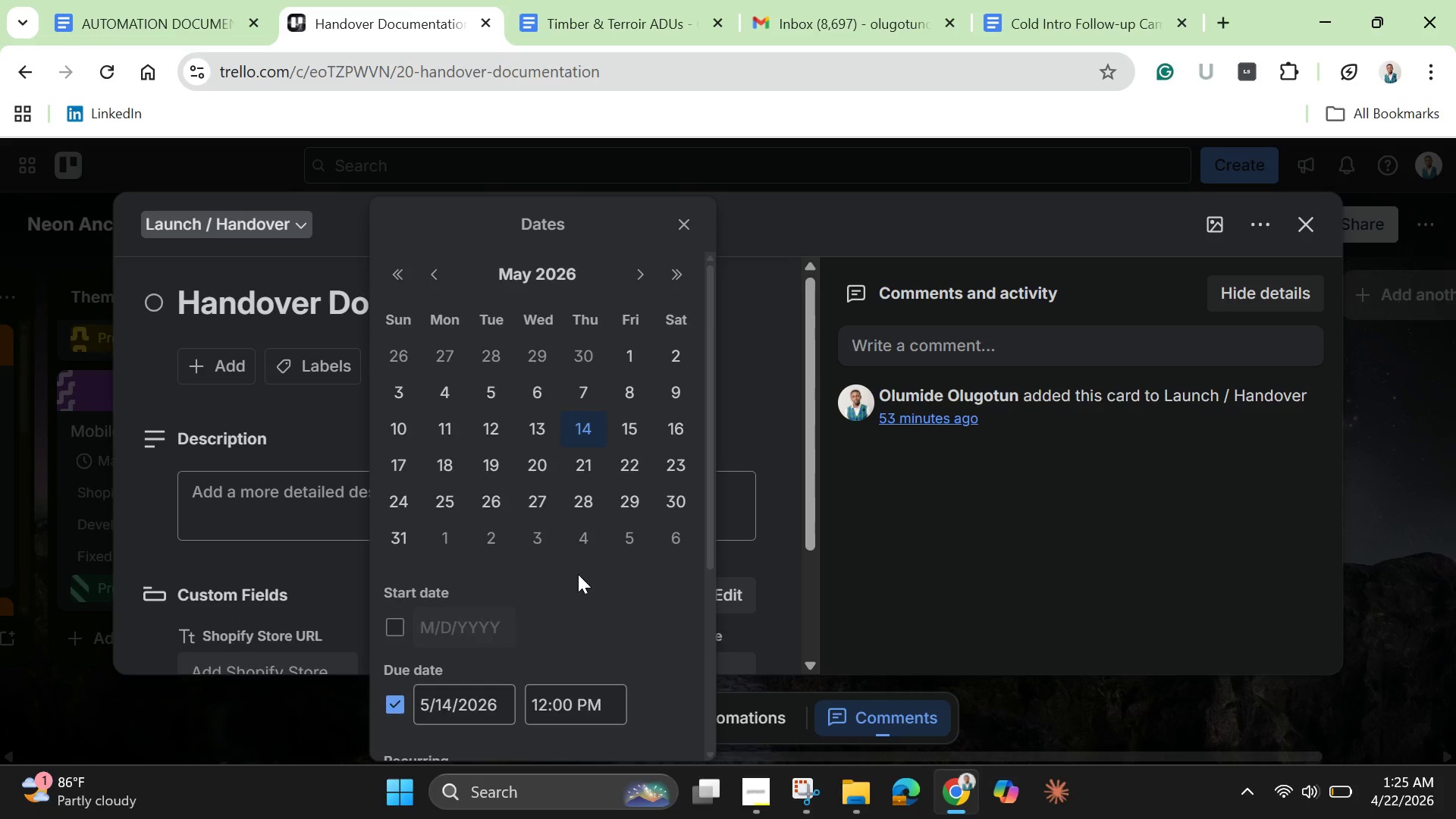 
scroll: coordinate [577, 577], scroll_direction: down, amount: 4.0
 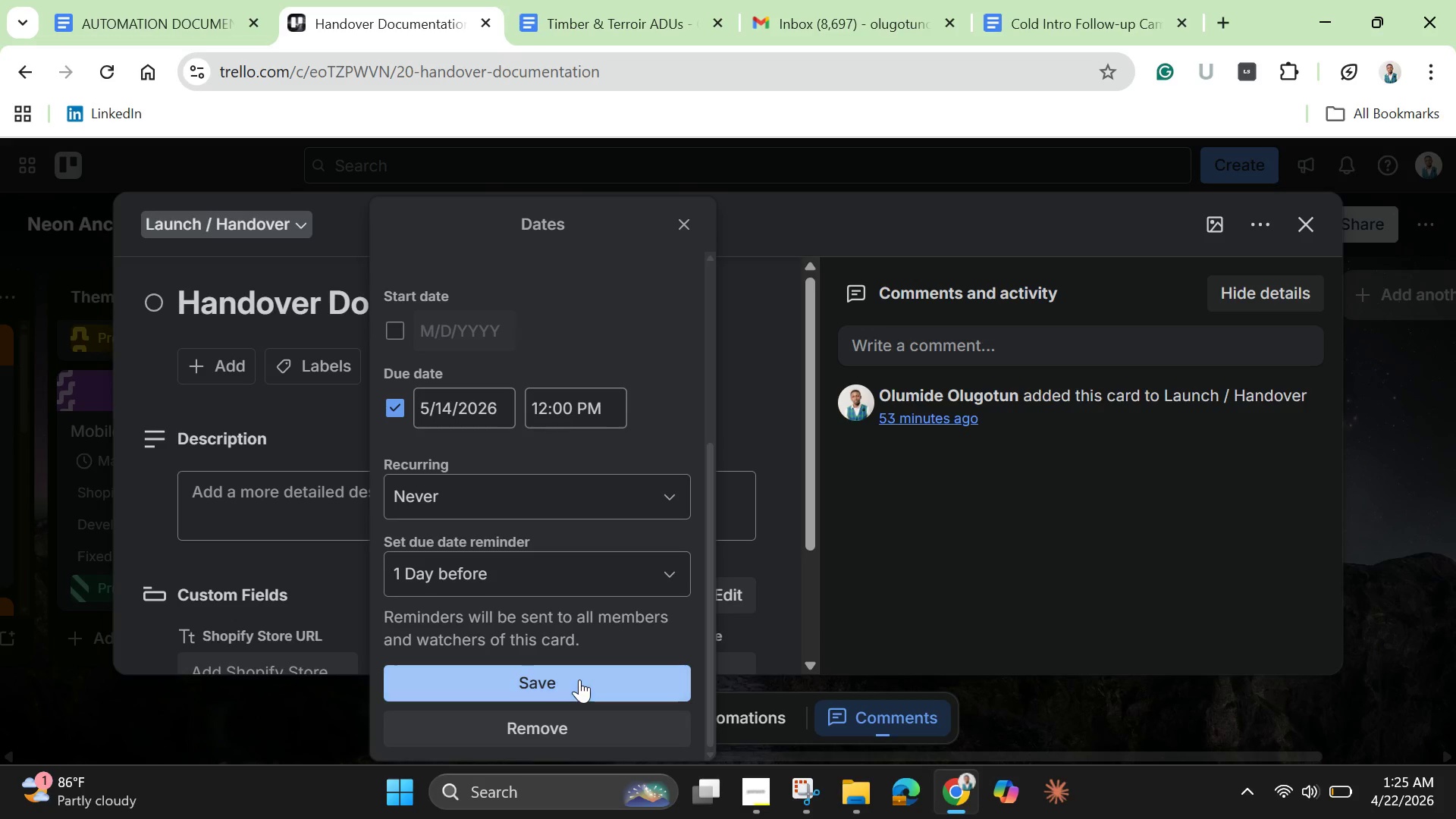 
left_click([579, 679])
 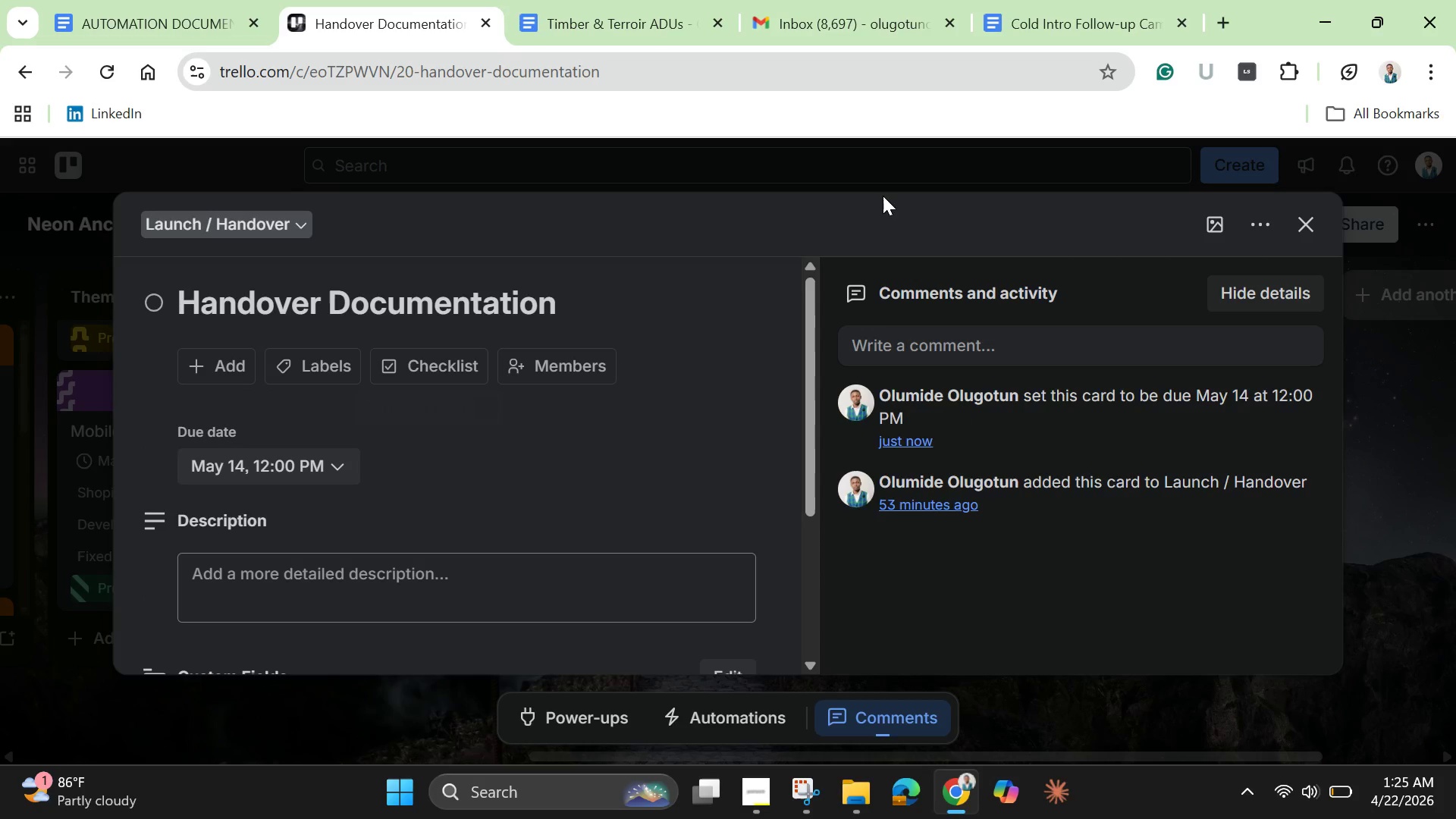 
left_click([560, 13])
 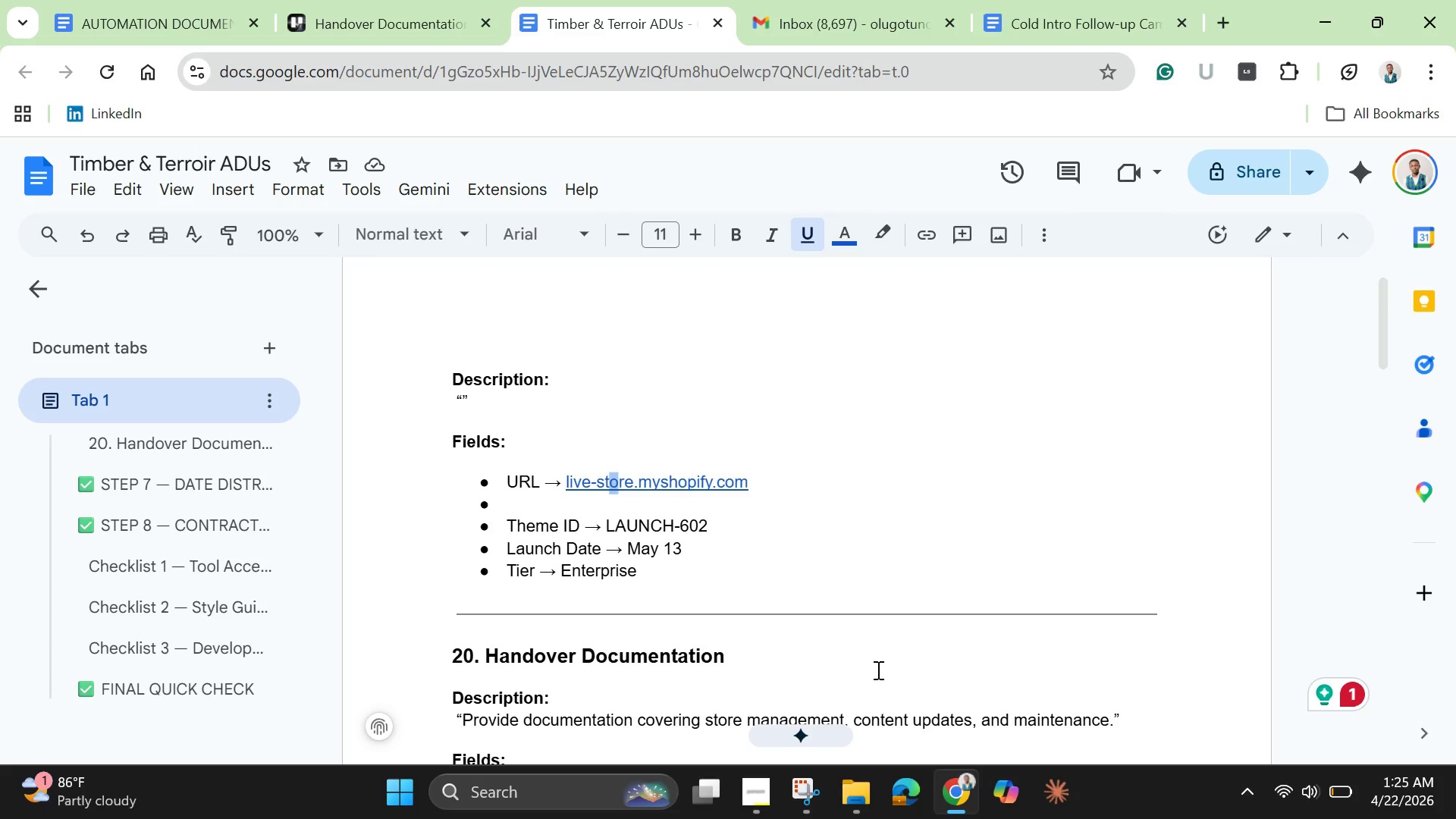 
scroll: coordinate [877, 670], scroll_direction: down, amount: 1.0
 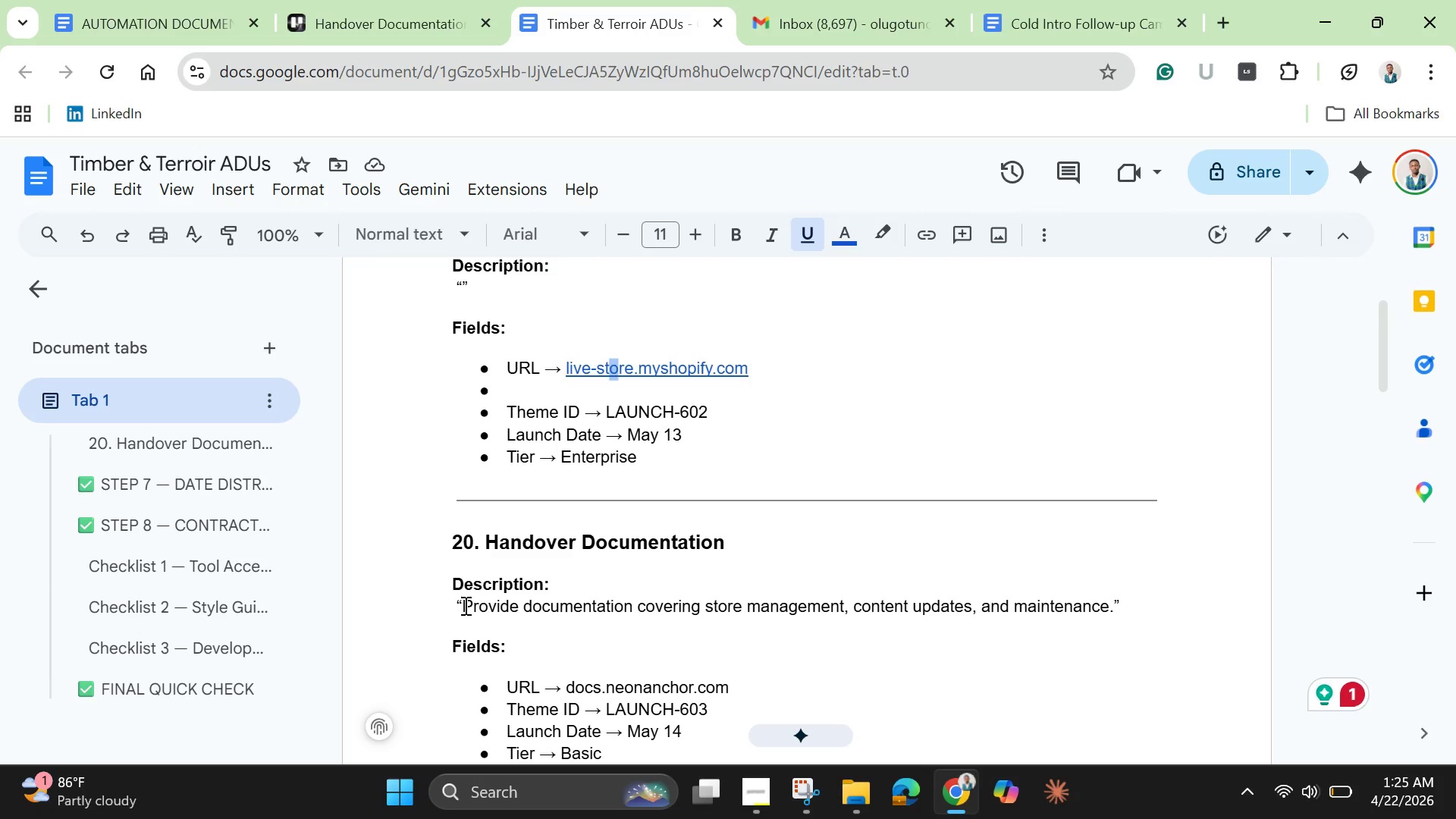 
left_click_drag(start_coordinate=[463, 605], to_coordinate=[1116, 613])
 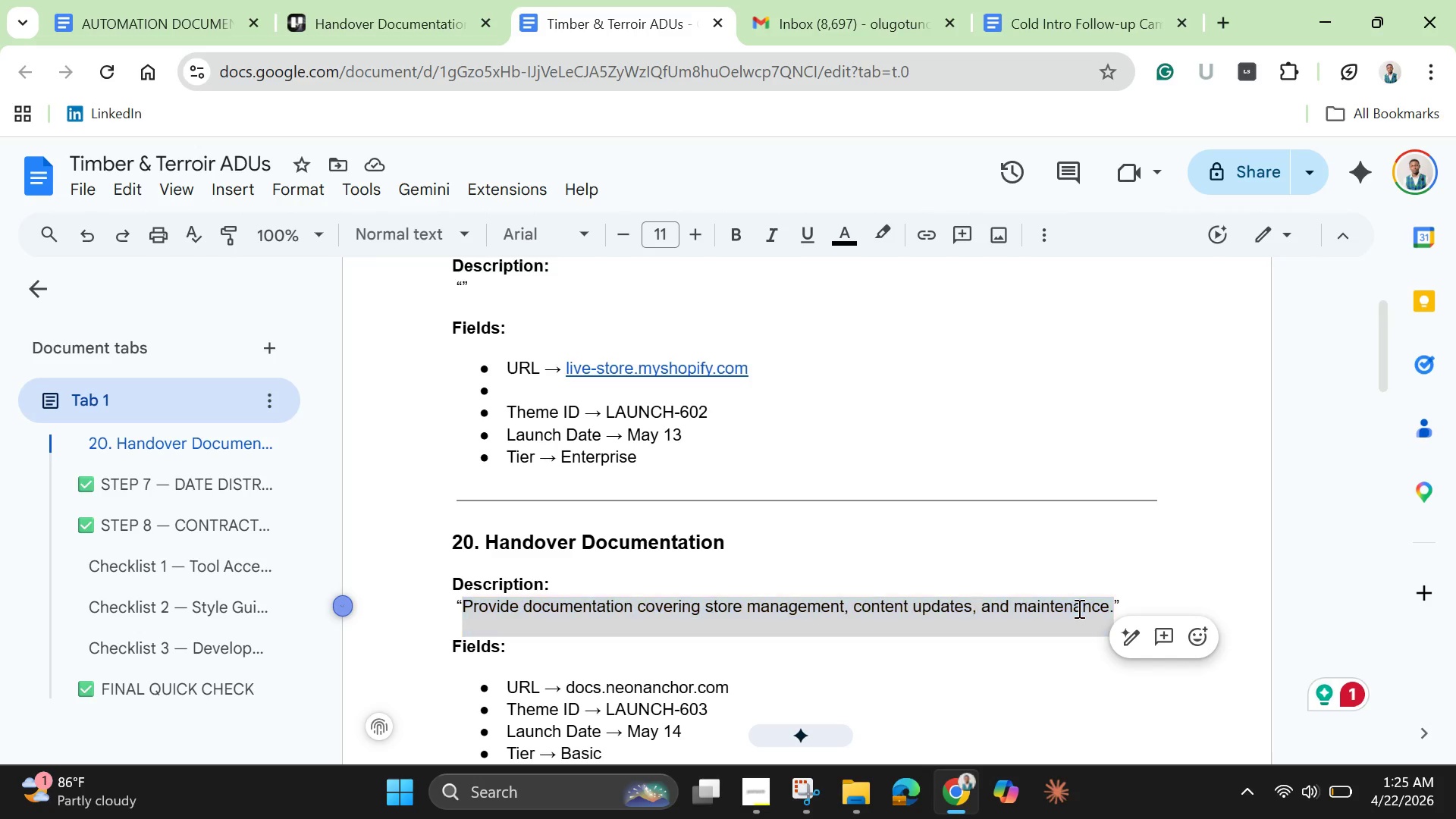 
right_click([1078, 608])
 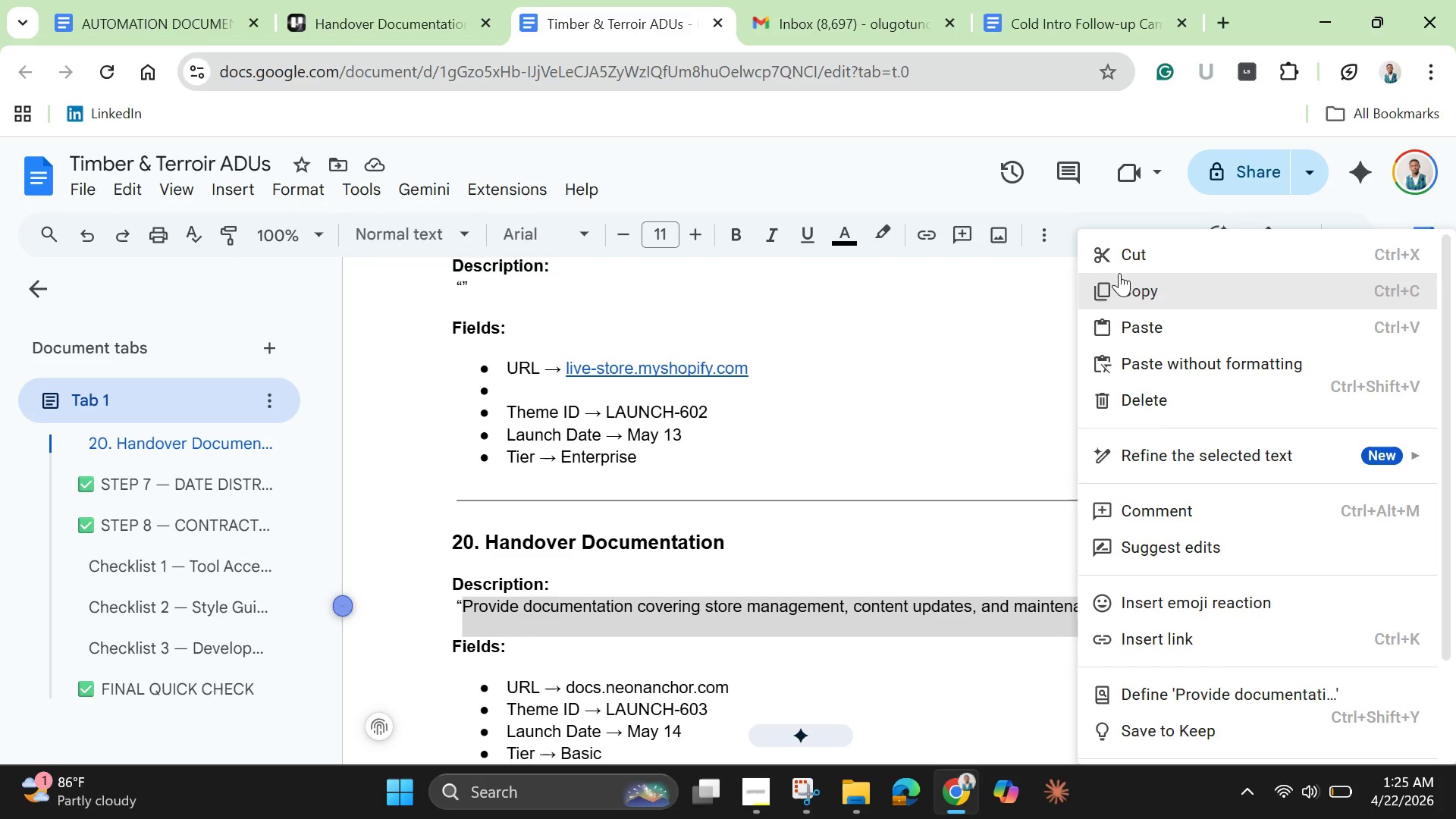 
left_click([1138, 247])
 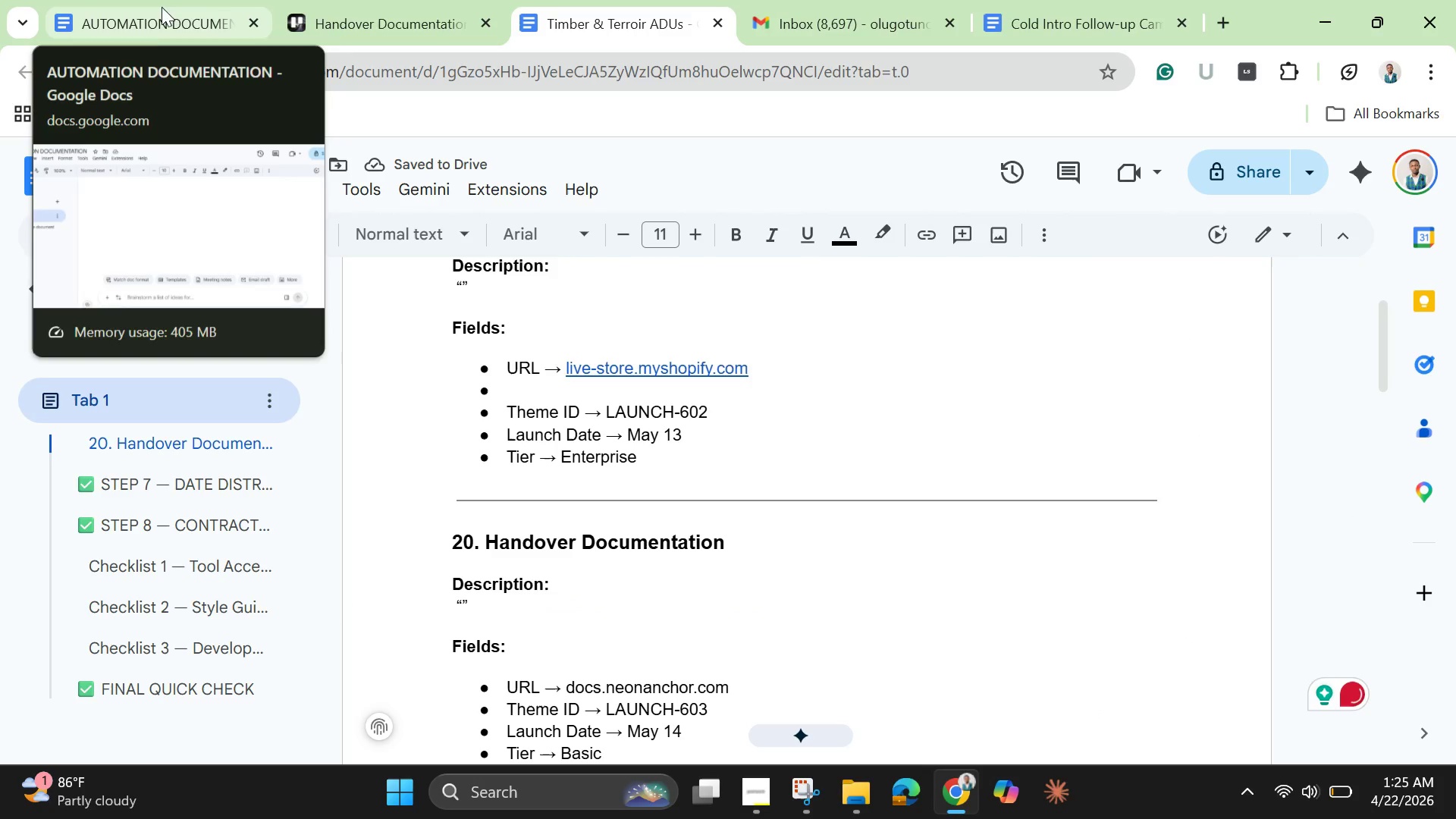 
left_click([403, 16])
 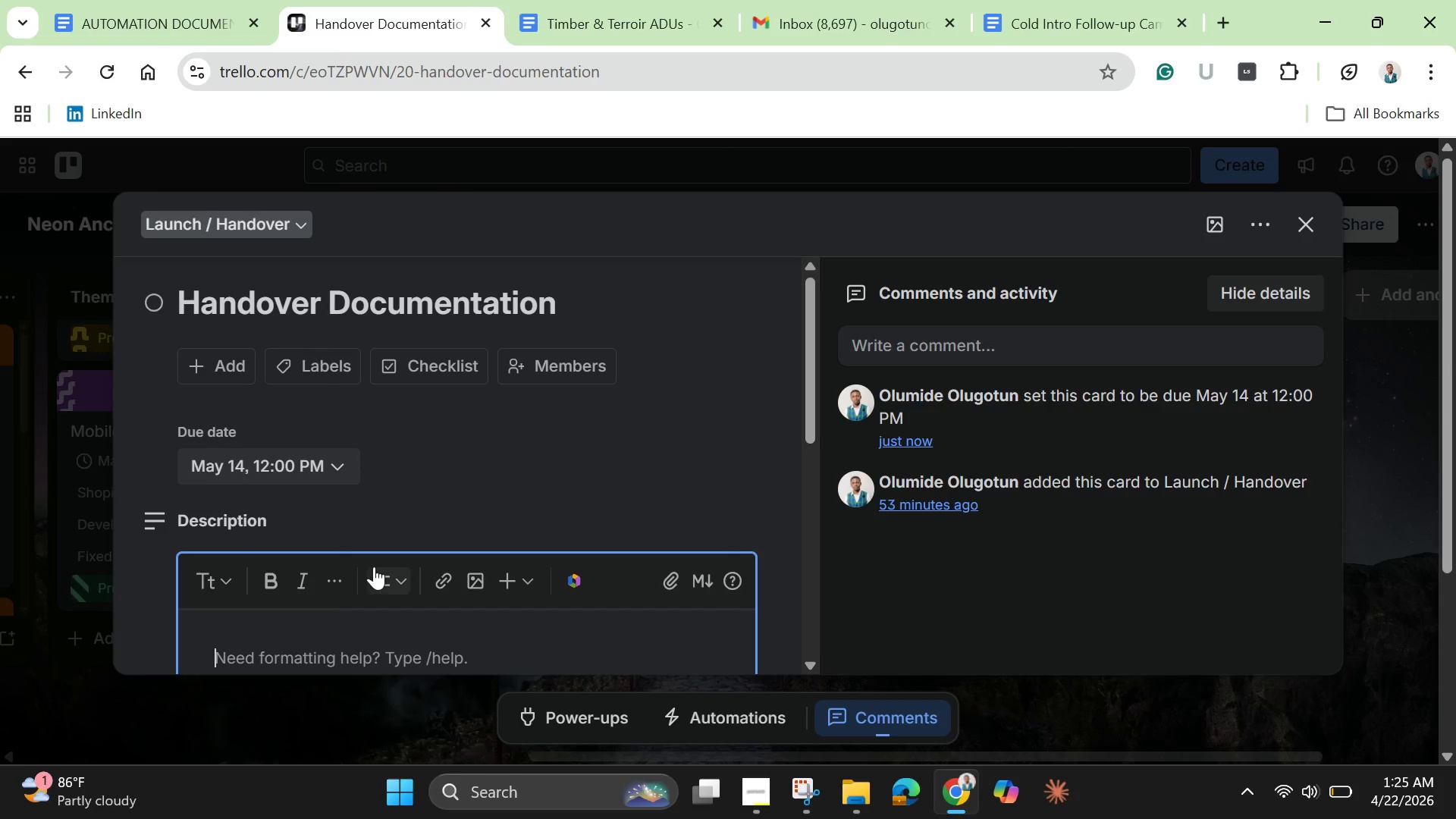 
key(Control+V)
 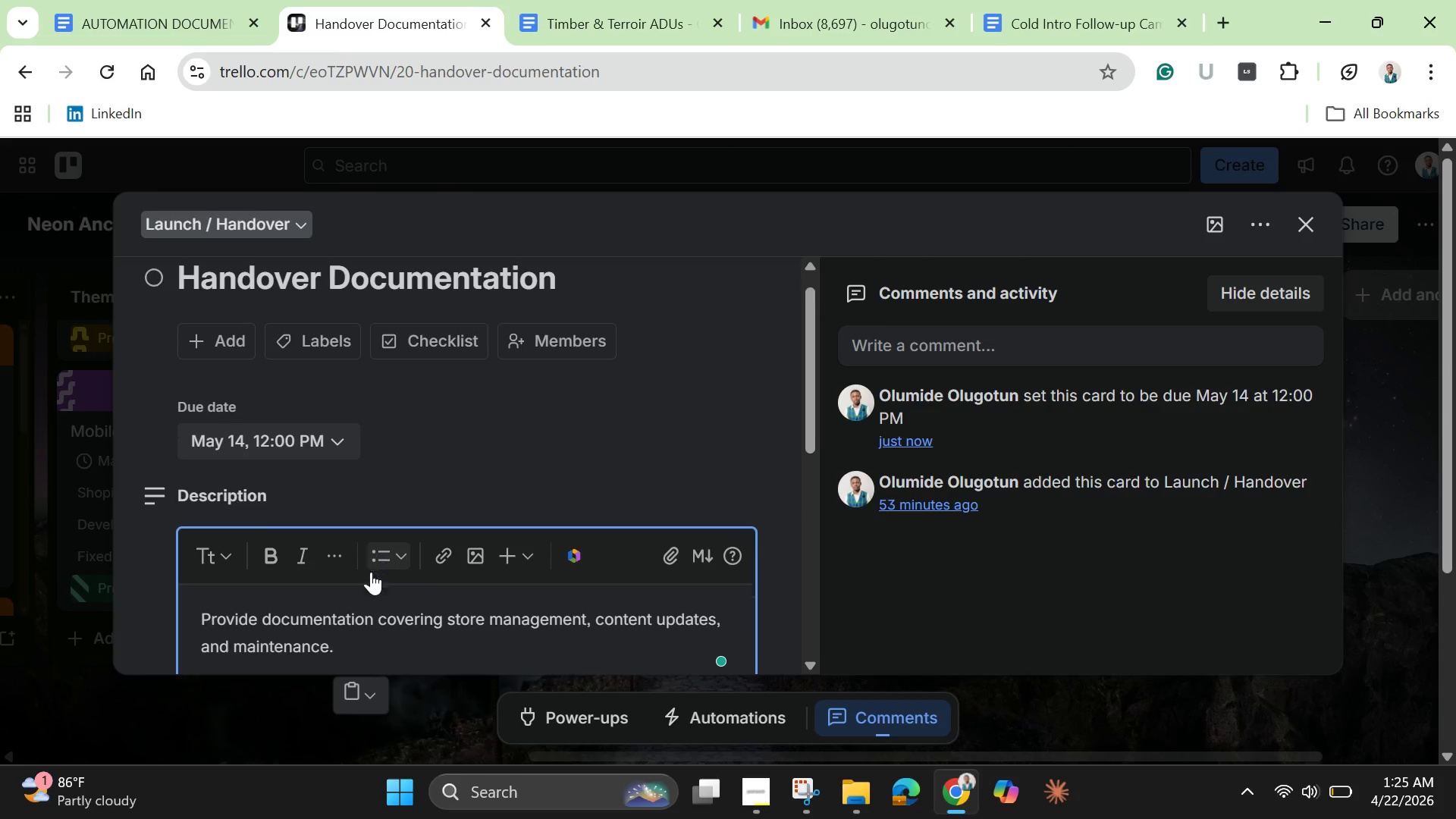 
scroll: coordinate [371, 572], scroll_direction: down, amount: 3.0
 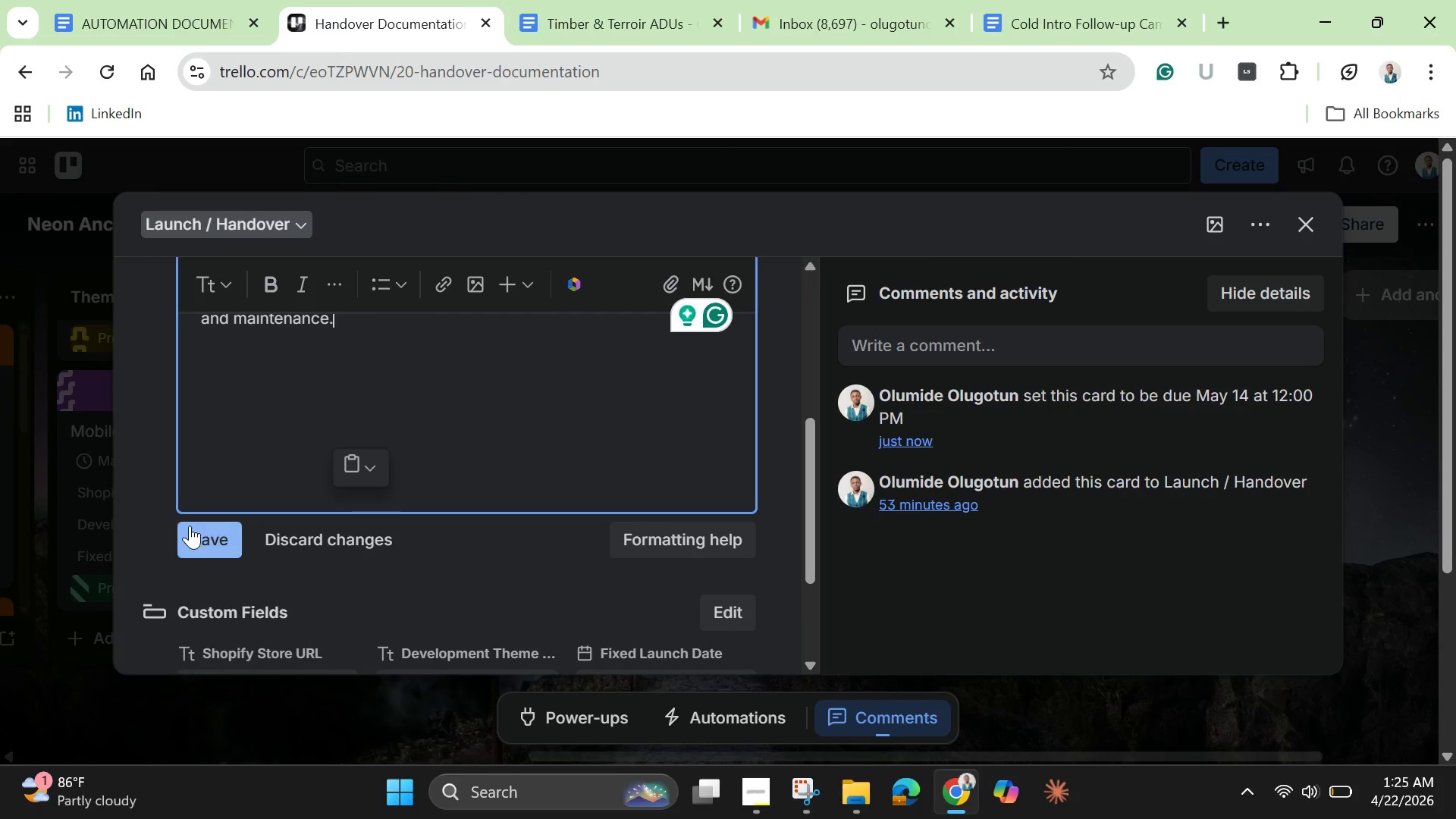 
left_click([190, 526])
 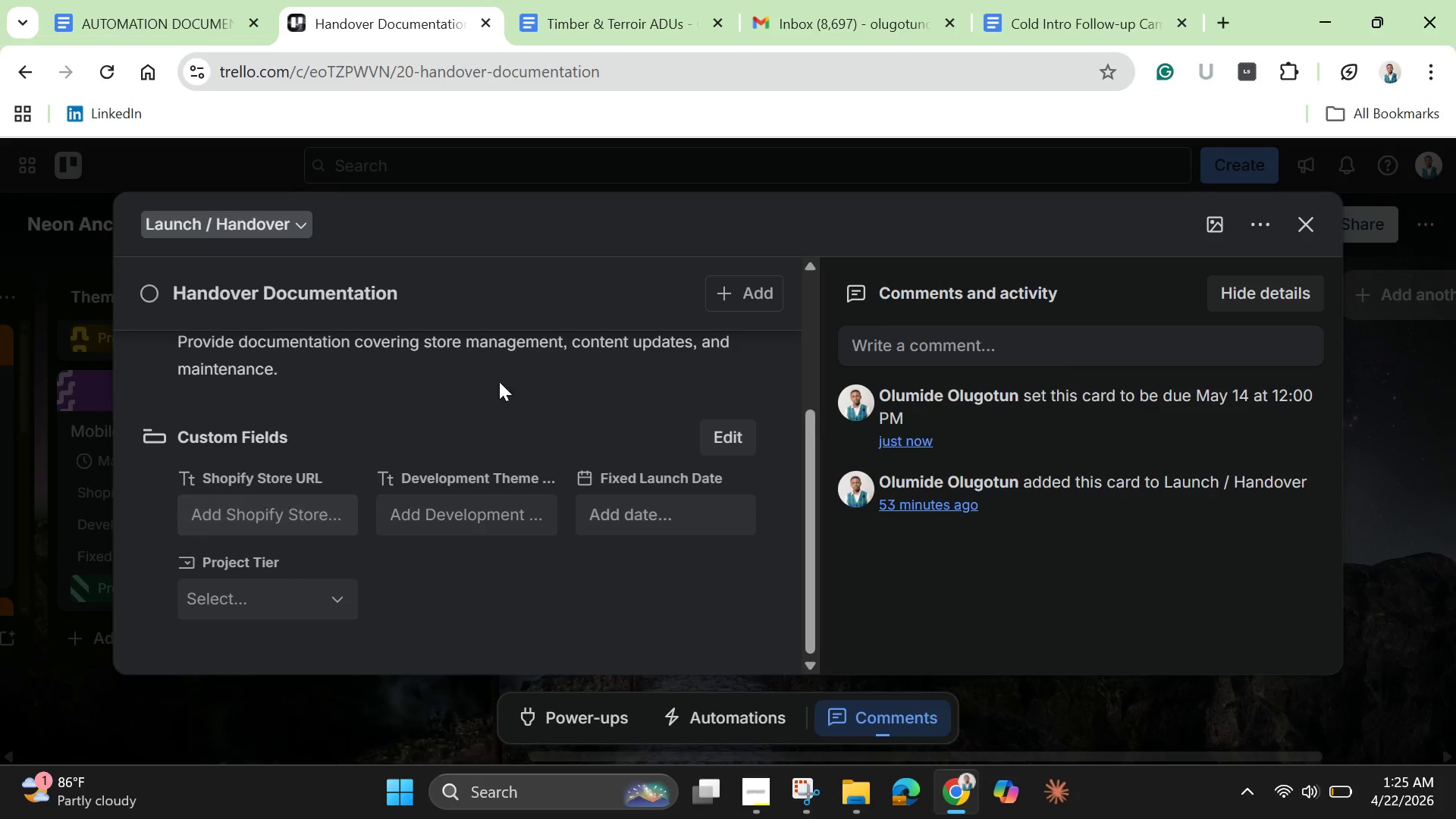 
wait(5.33)
 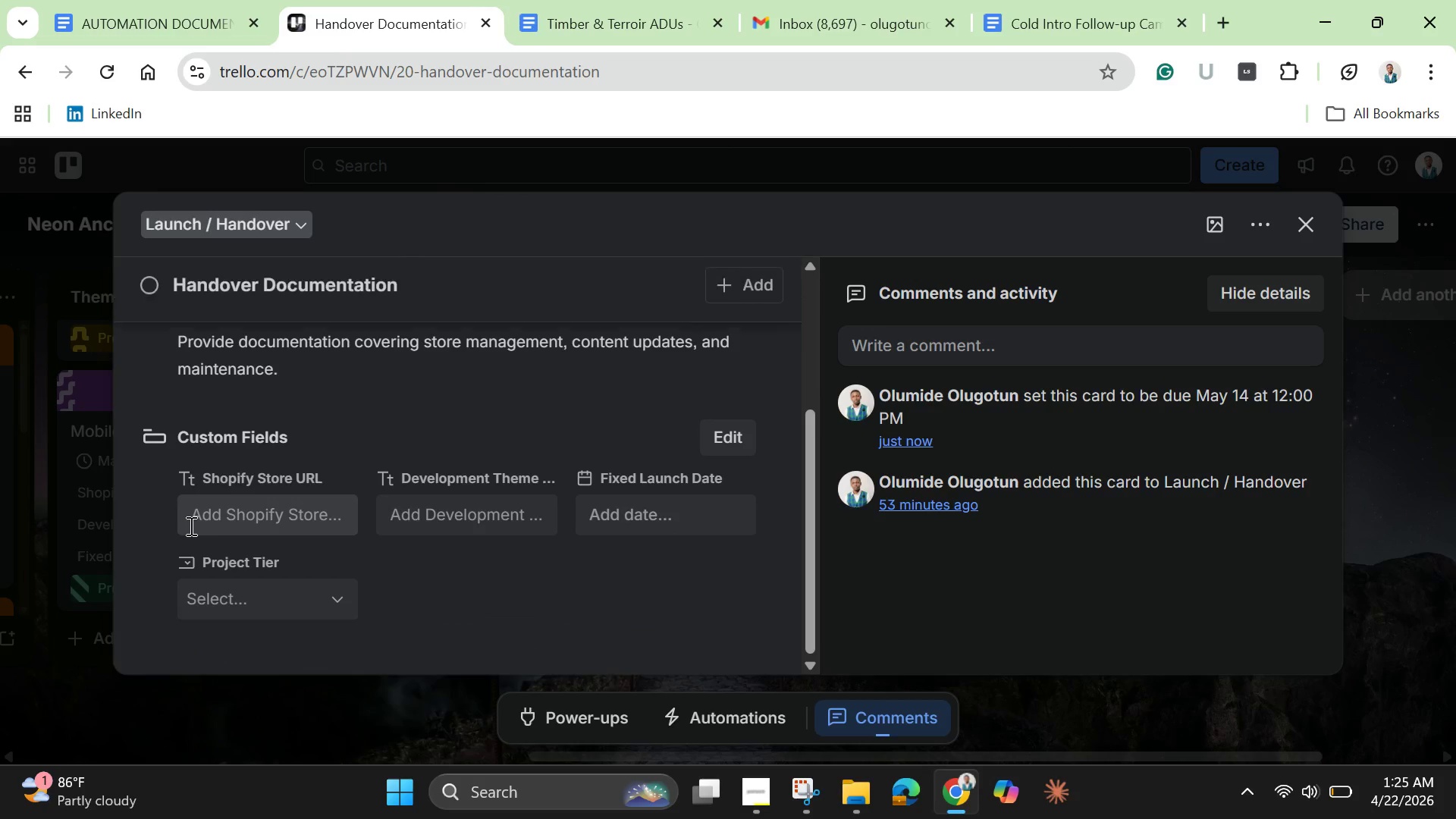 
left_click([620, 18])
 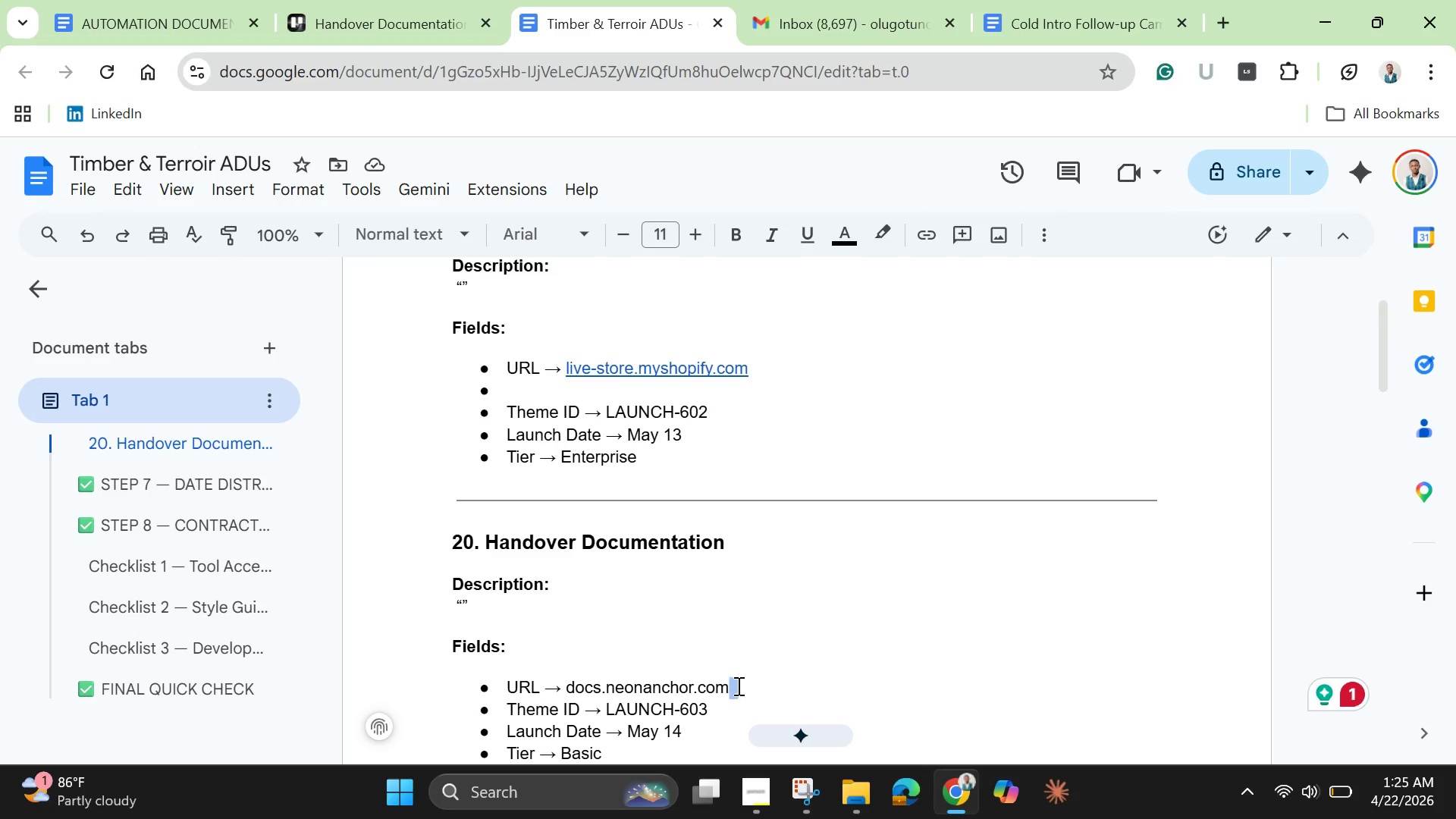 
left_click_drag(start_coordinate=[817, 687], to_coordinate=[811, 689])
 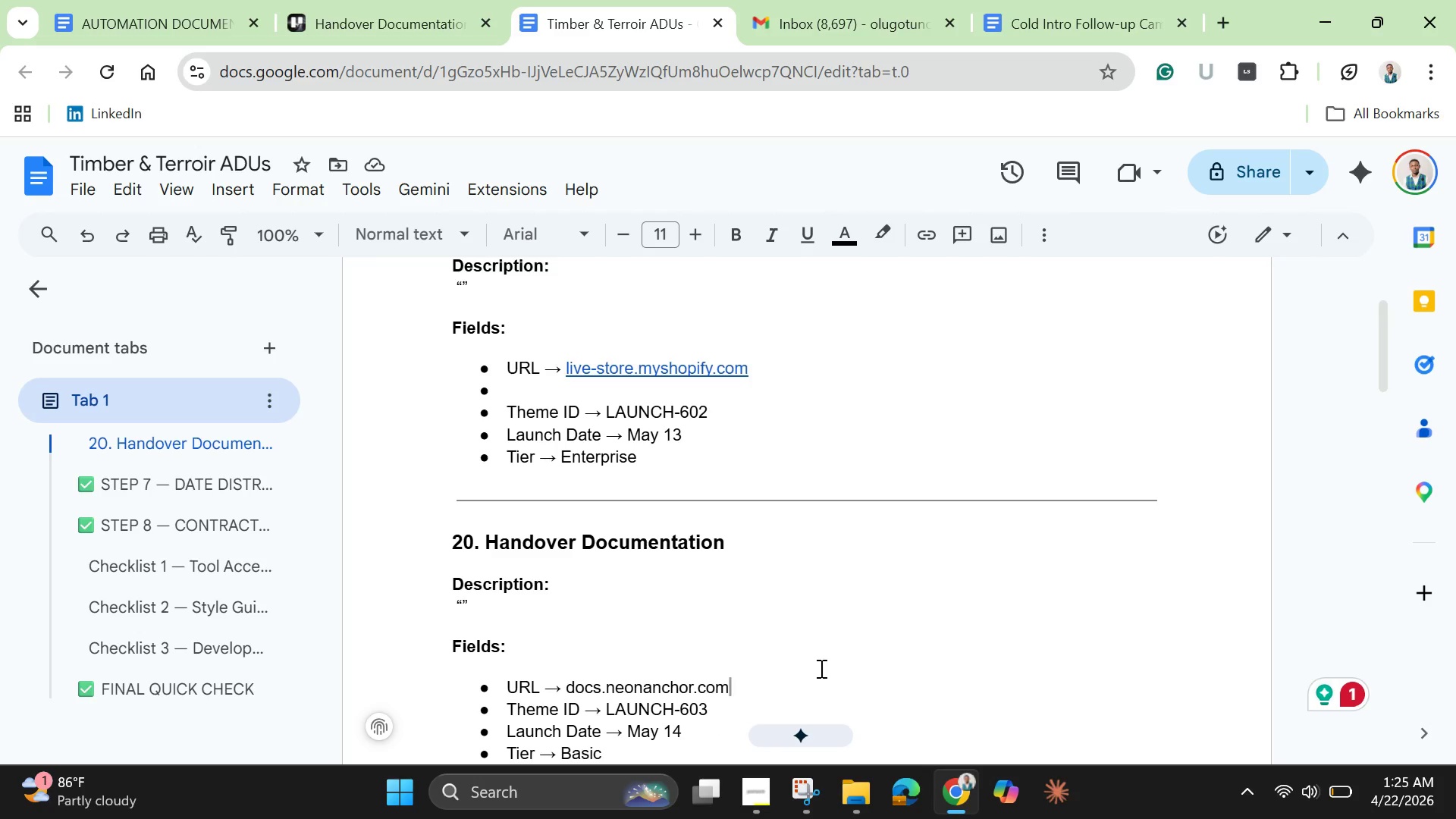 
key(Enter)
 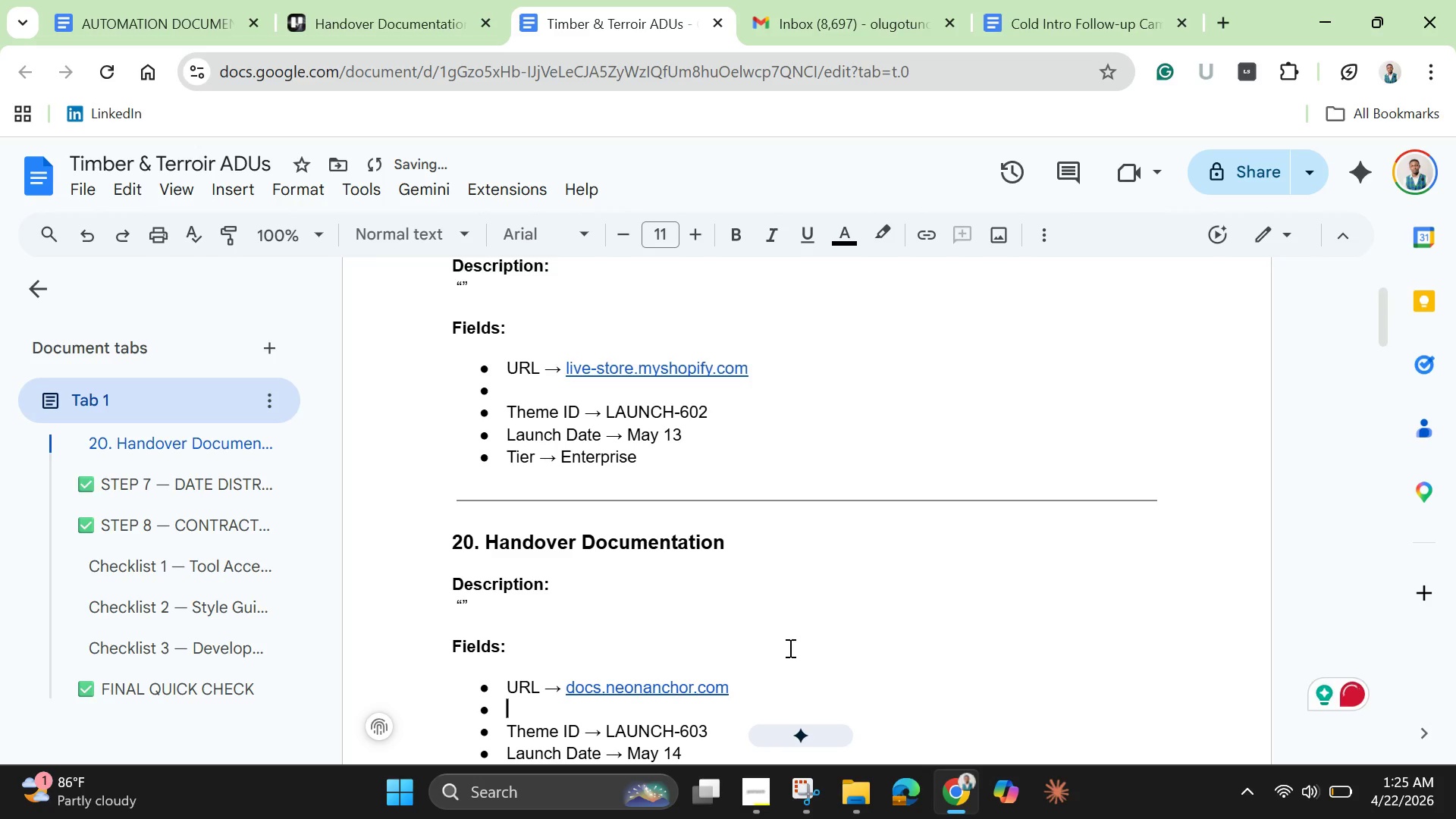 
scroll: coordinate [789, 648], scroll_direction: down, amount: 1.0
 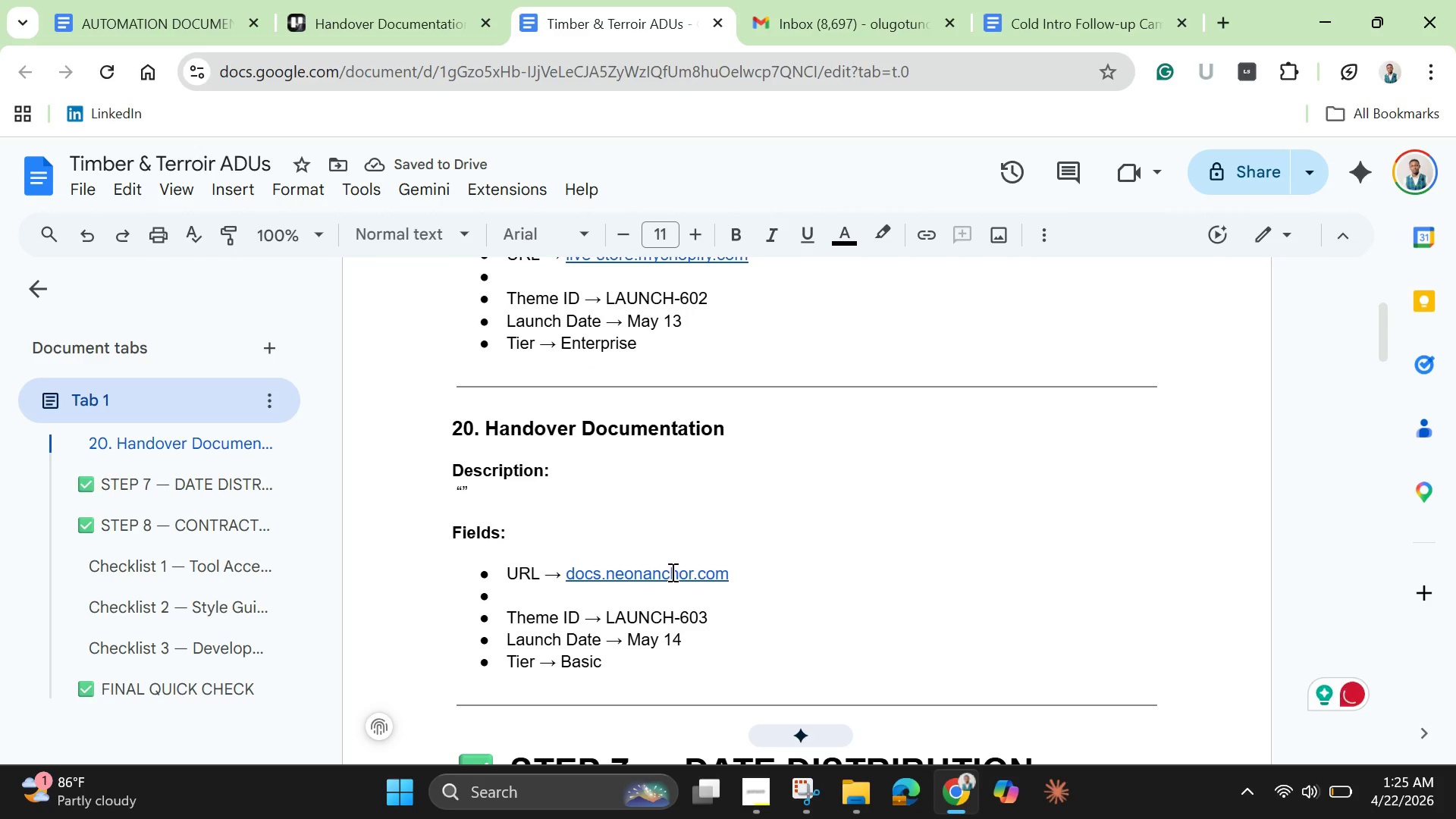 
left_click([671, 576])
 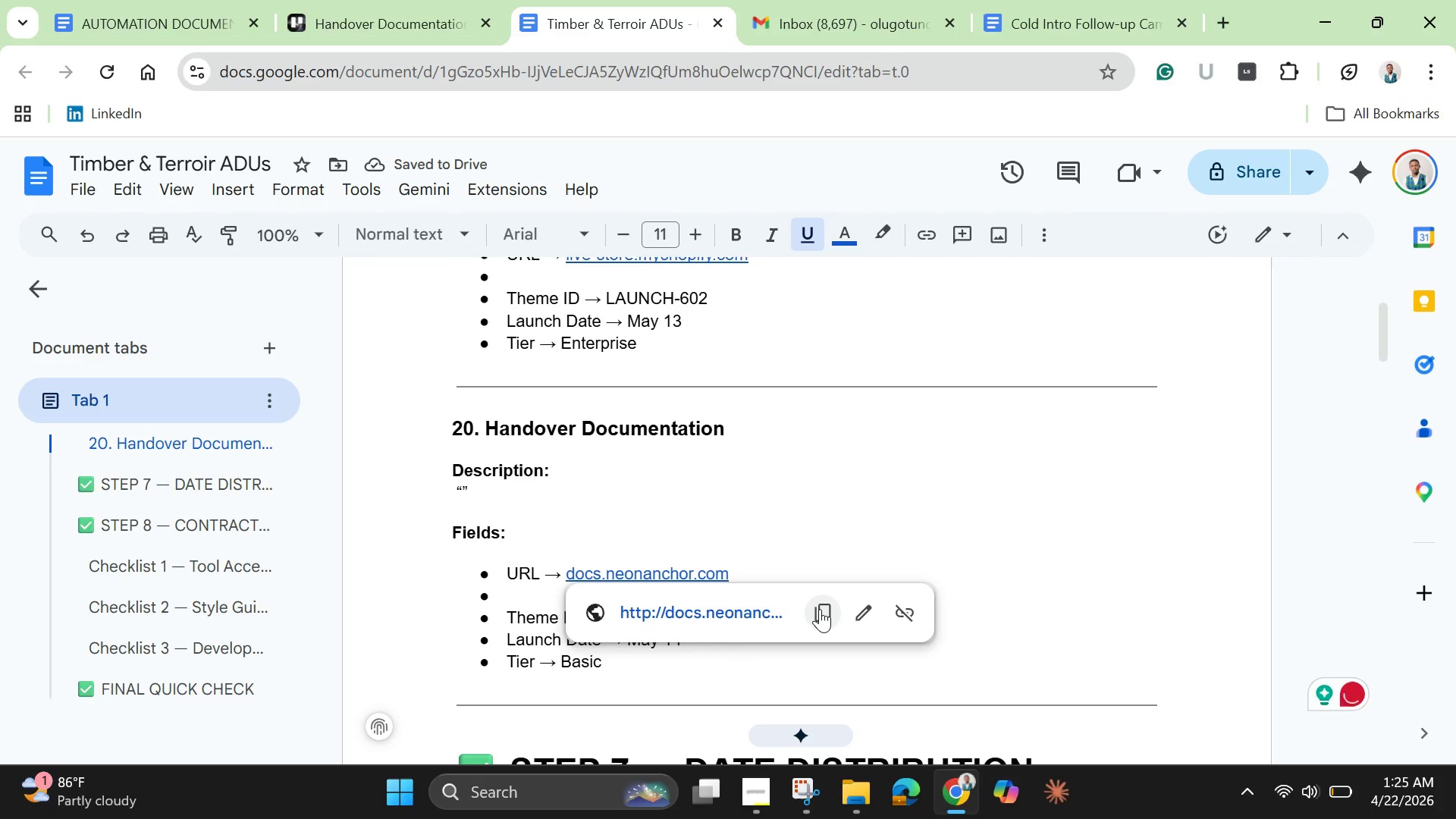 
left_click([820, 609])
 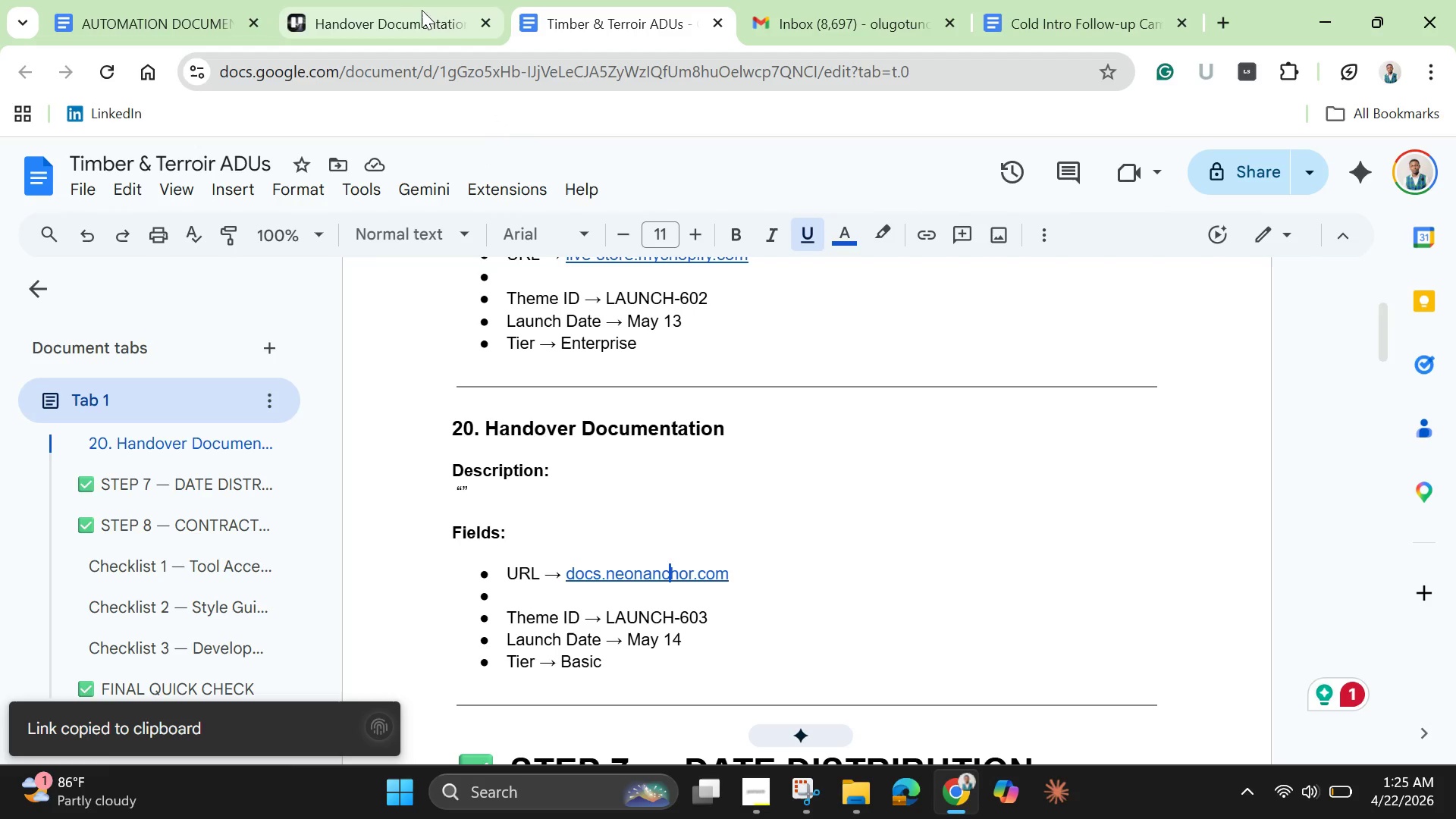 
left_click([404, 5])
 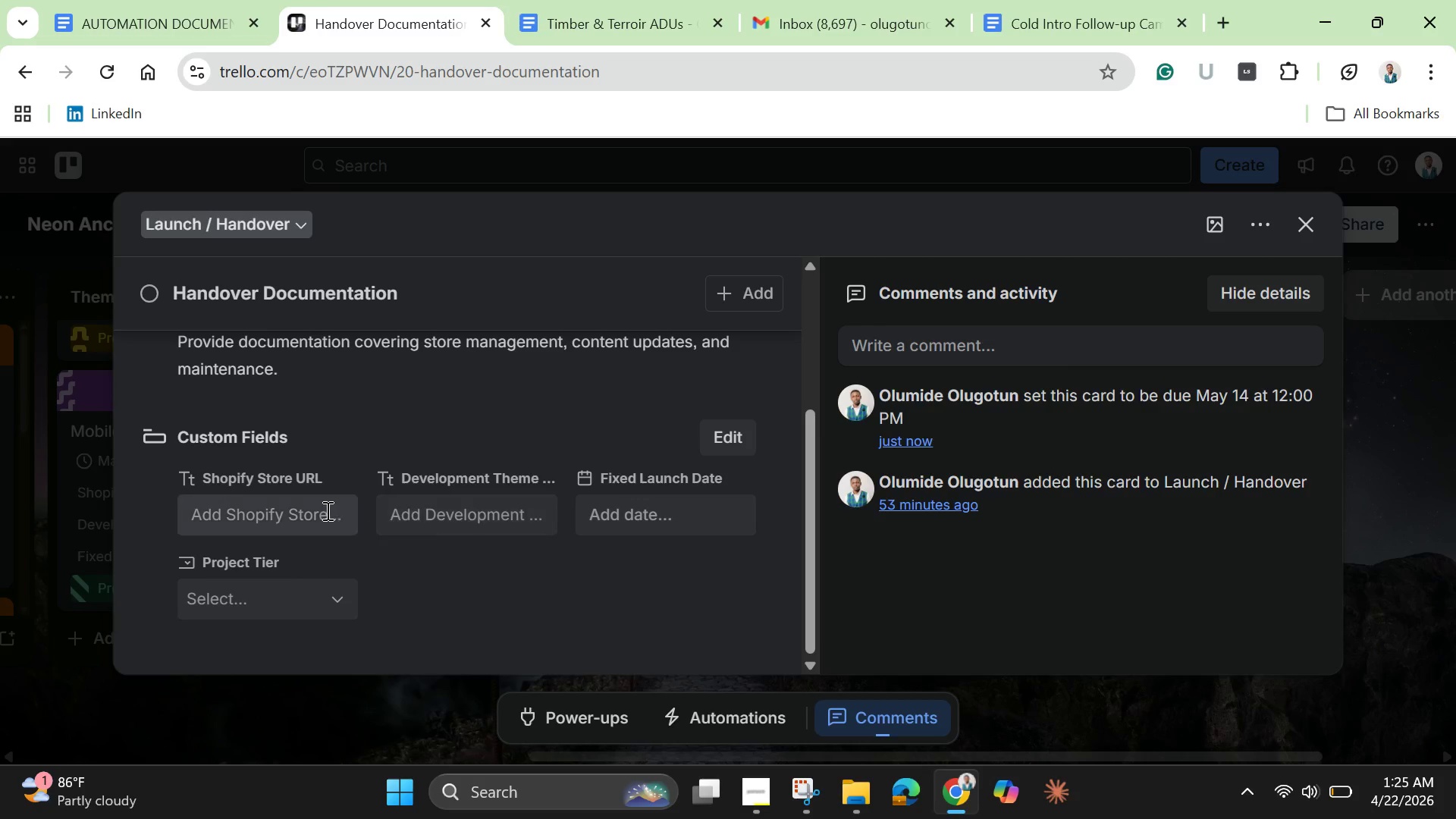 
left_click([319, 514])
 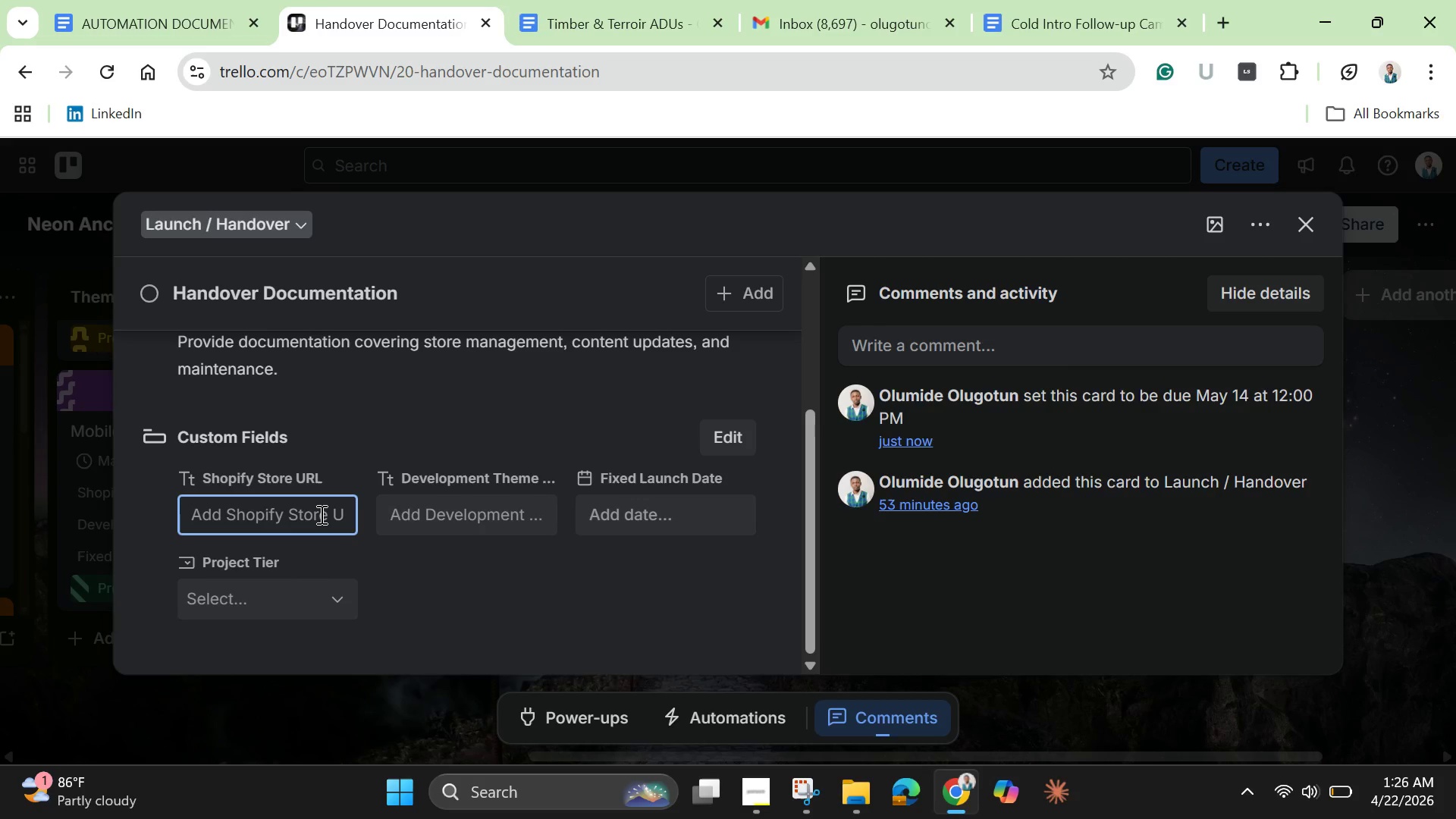 
key(Control+V)
 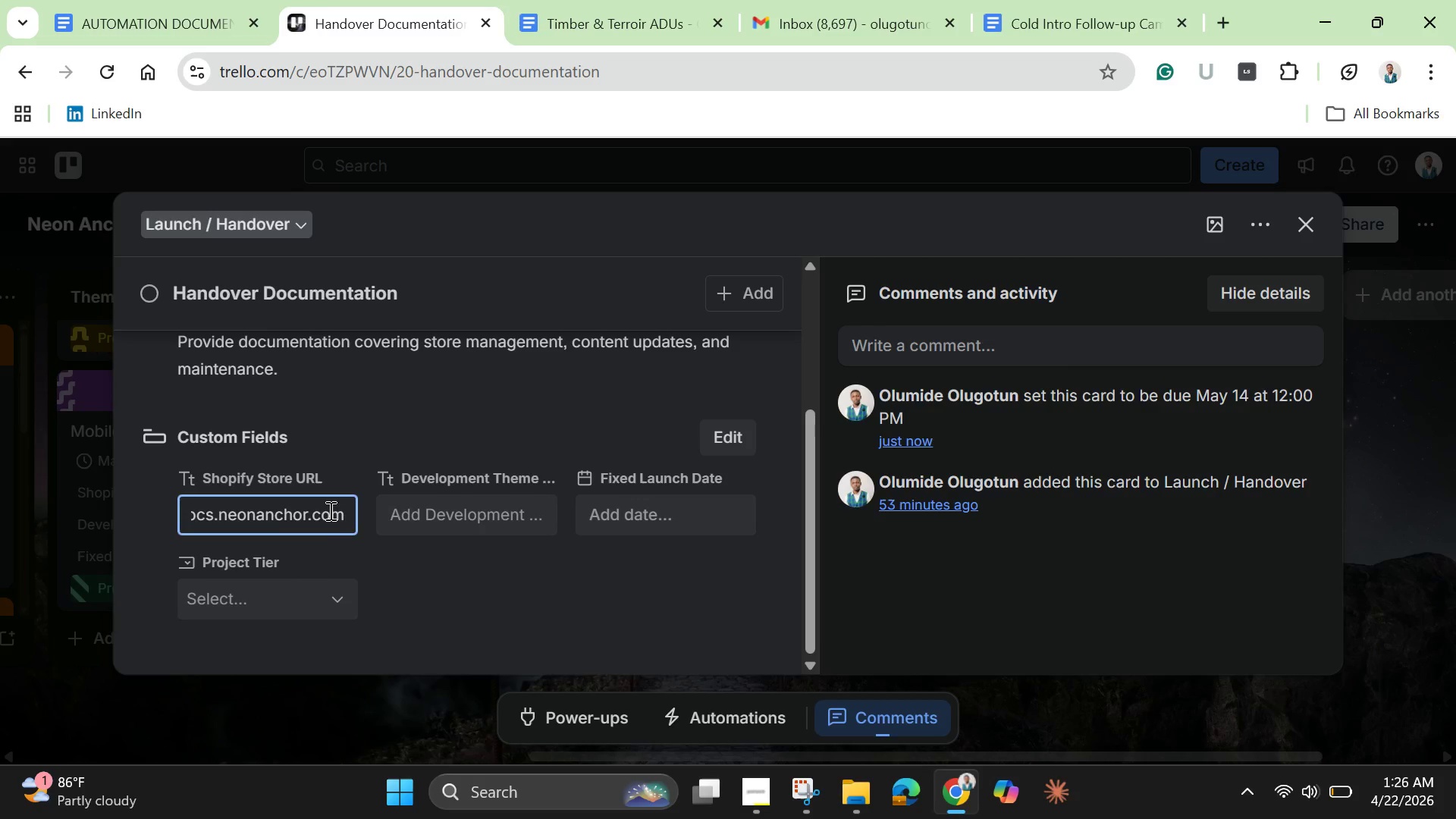 
key(Enter)
 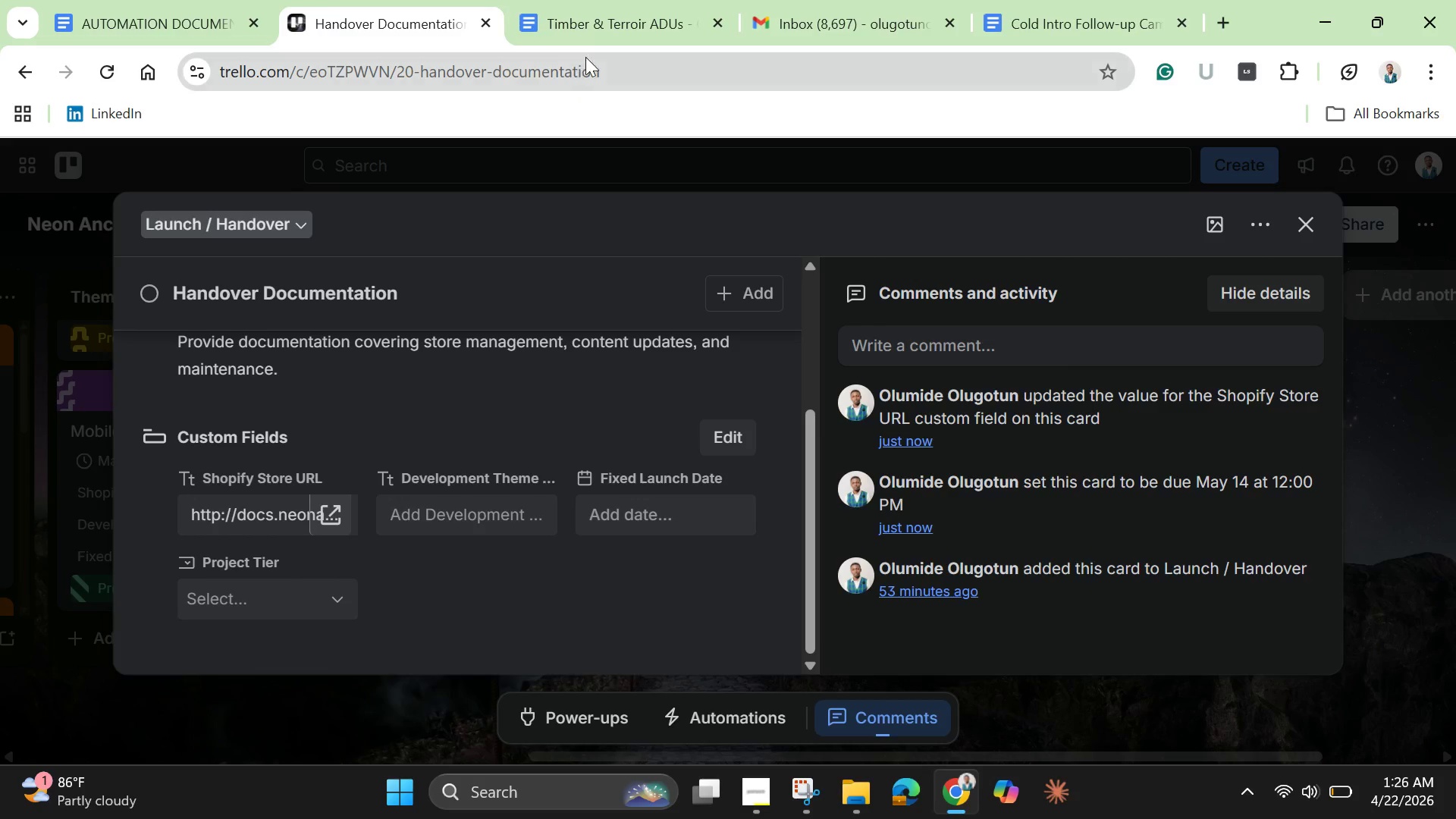 
left_click([594, 20])
 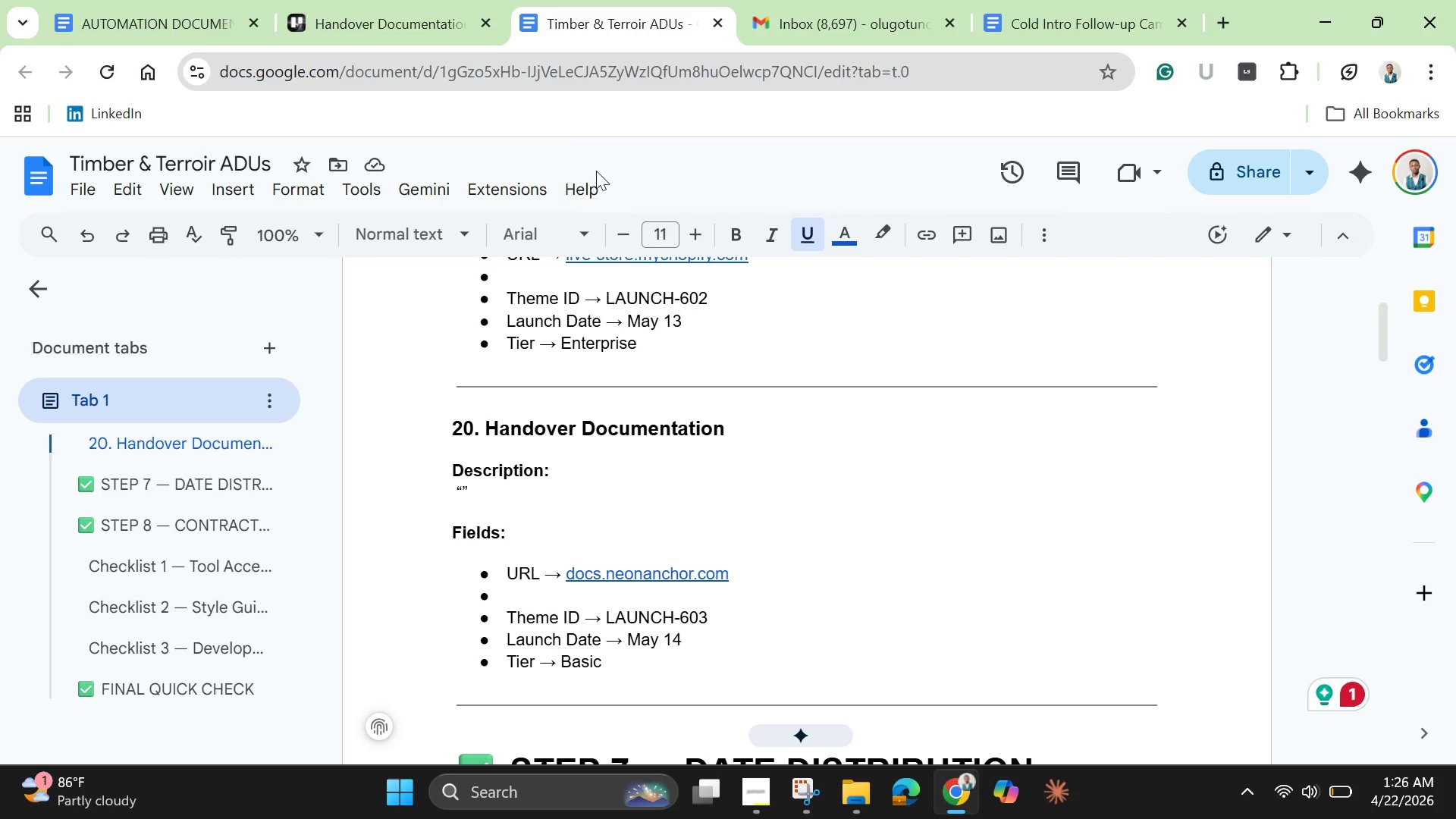 
left_click([353, 11])
 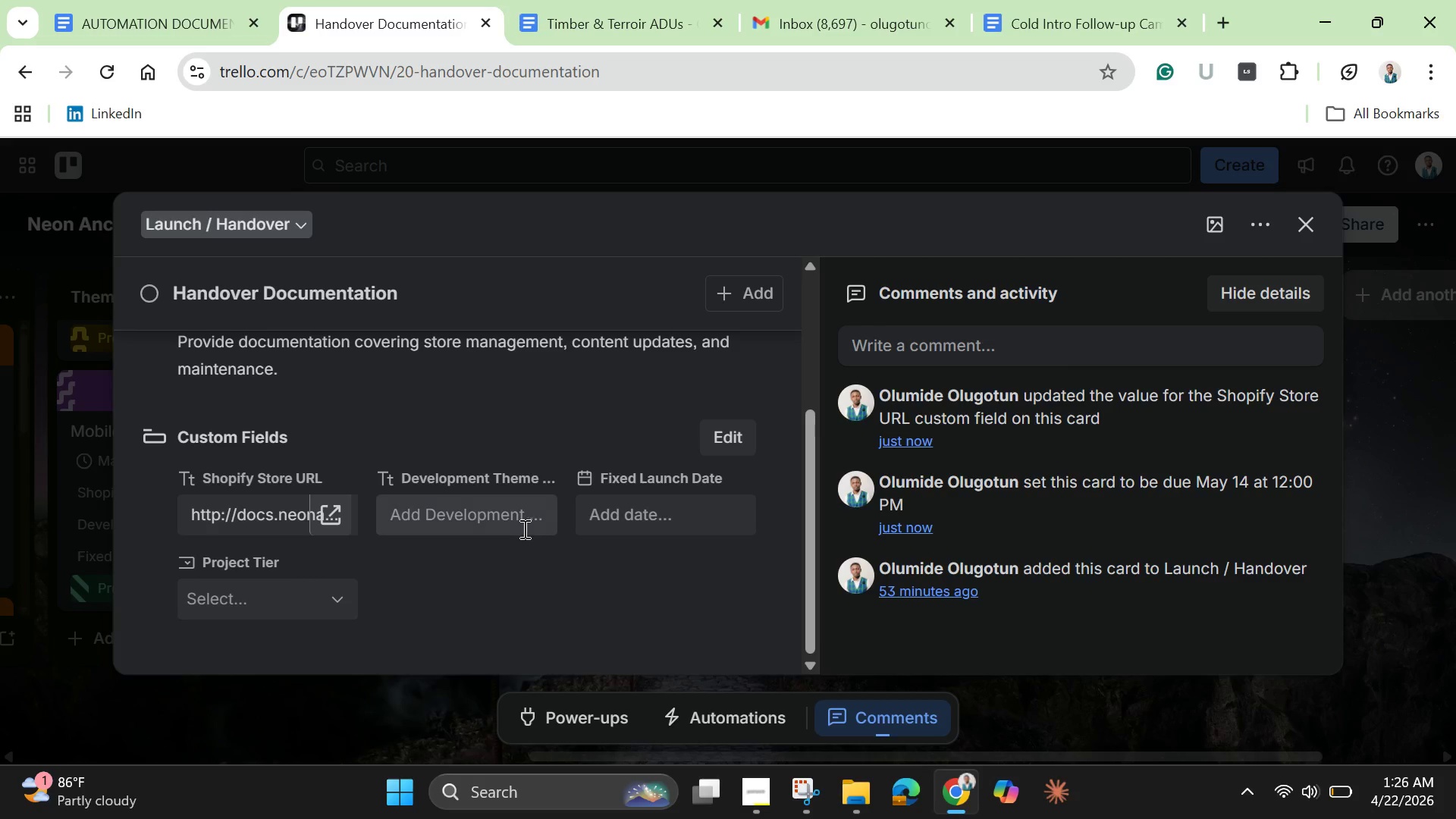 
left_click([520, 529])
 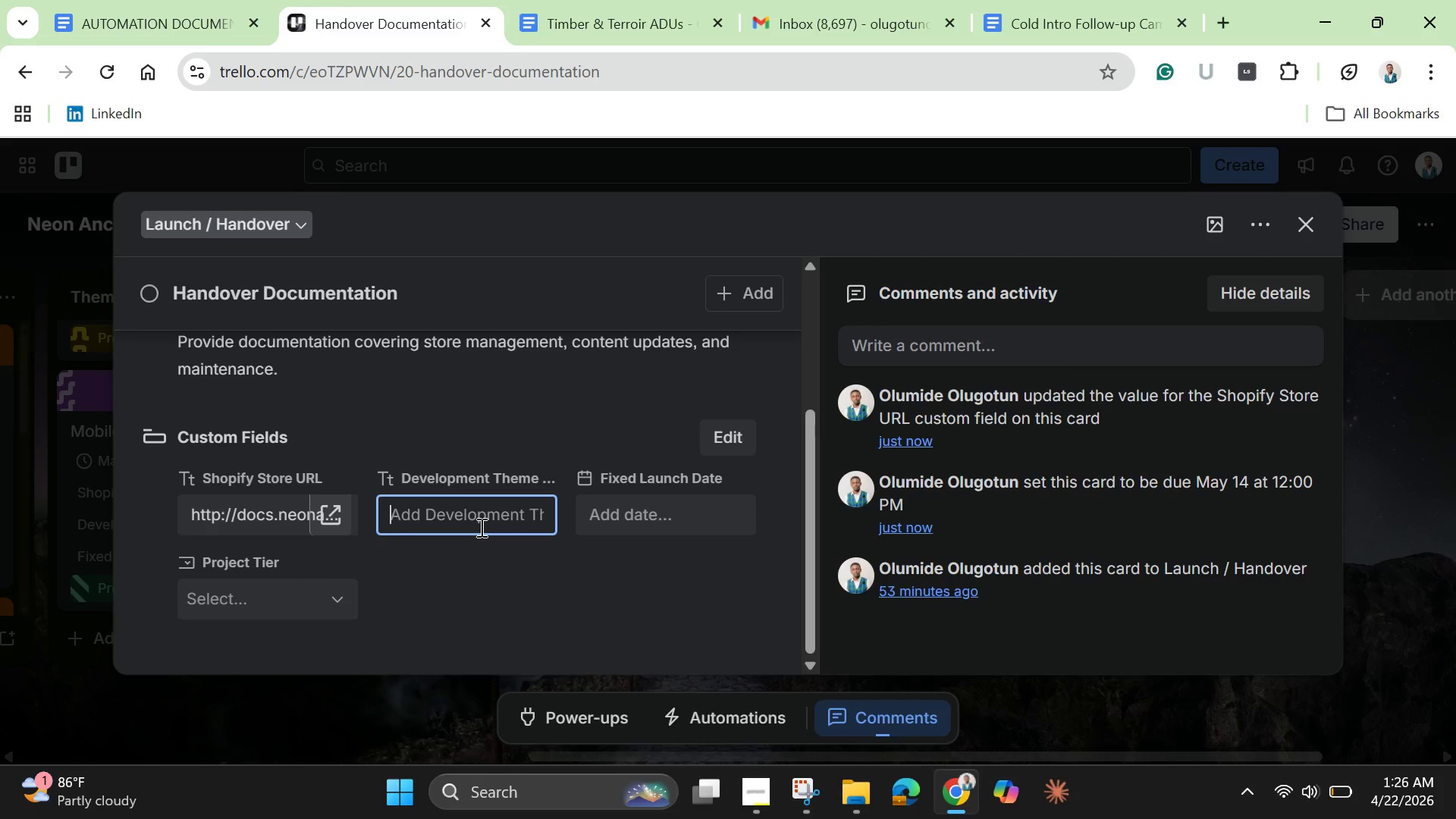 
type(LAUNCH )
key(Backspace)
type(-)
 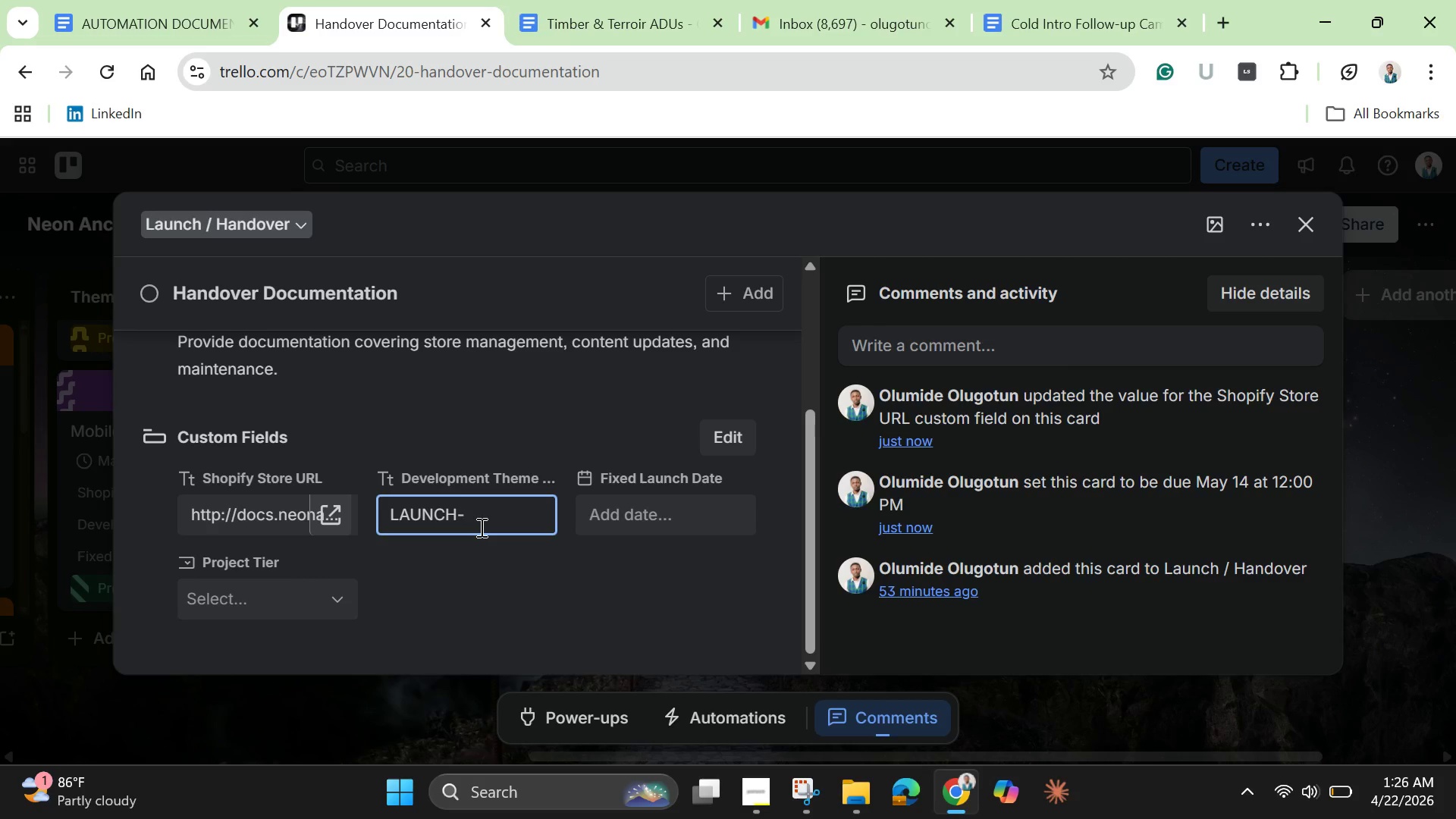 
type(603)
 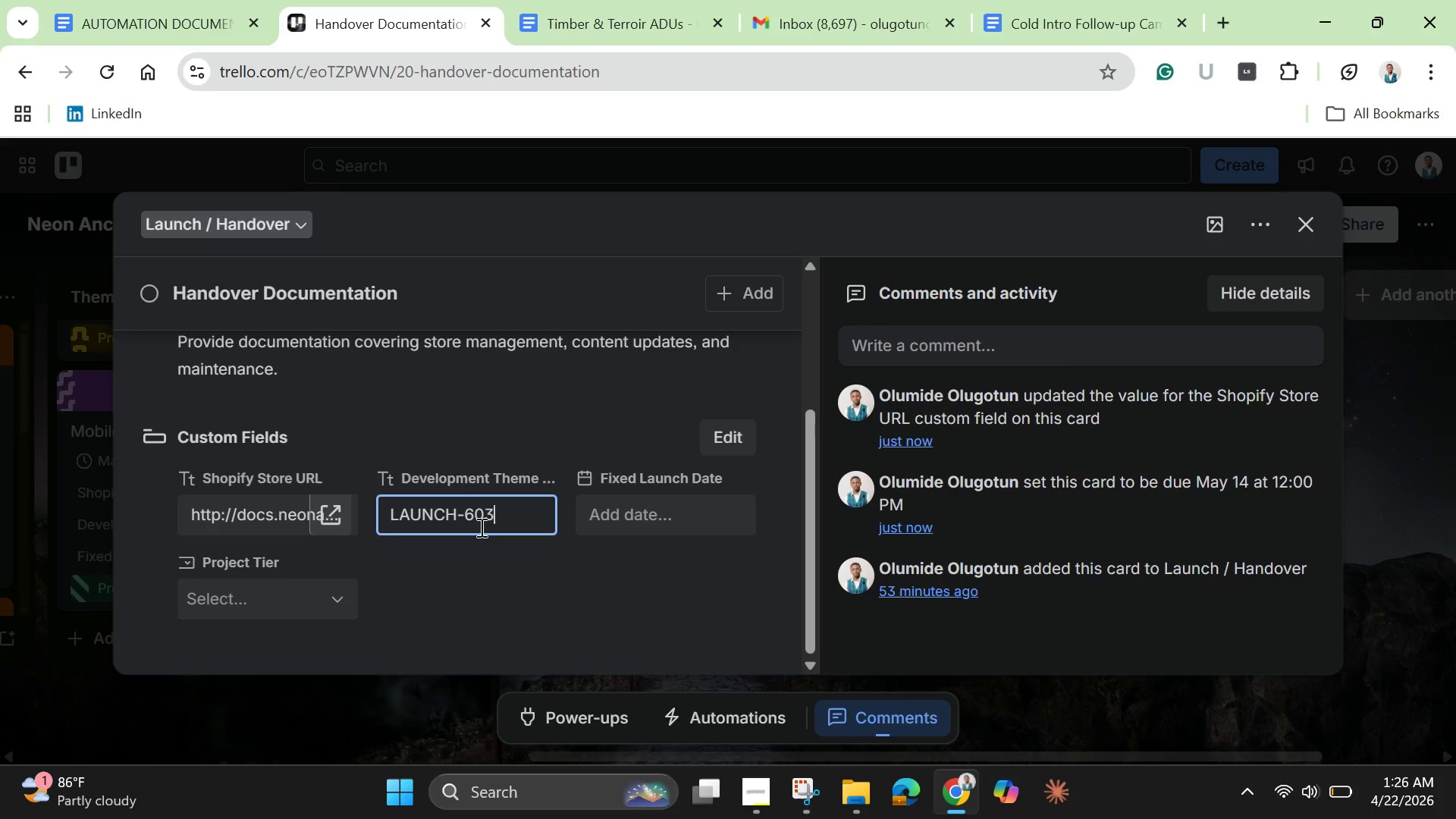 
key(Enter)
 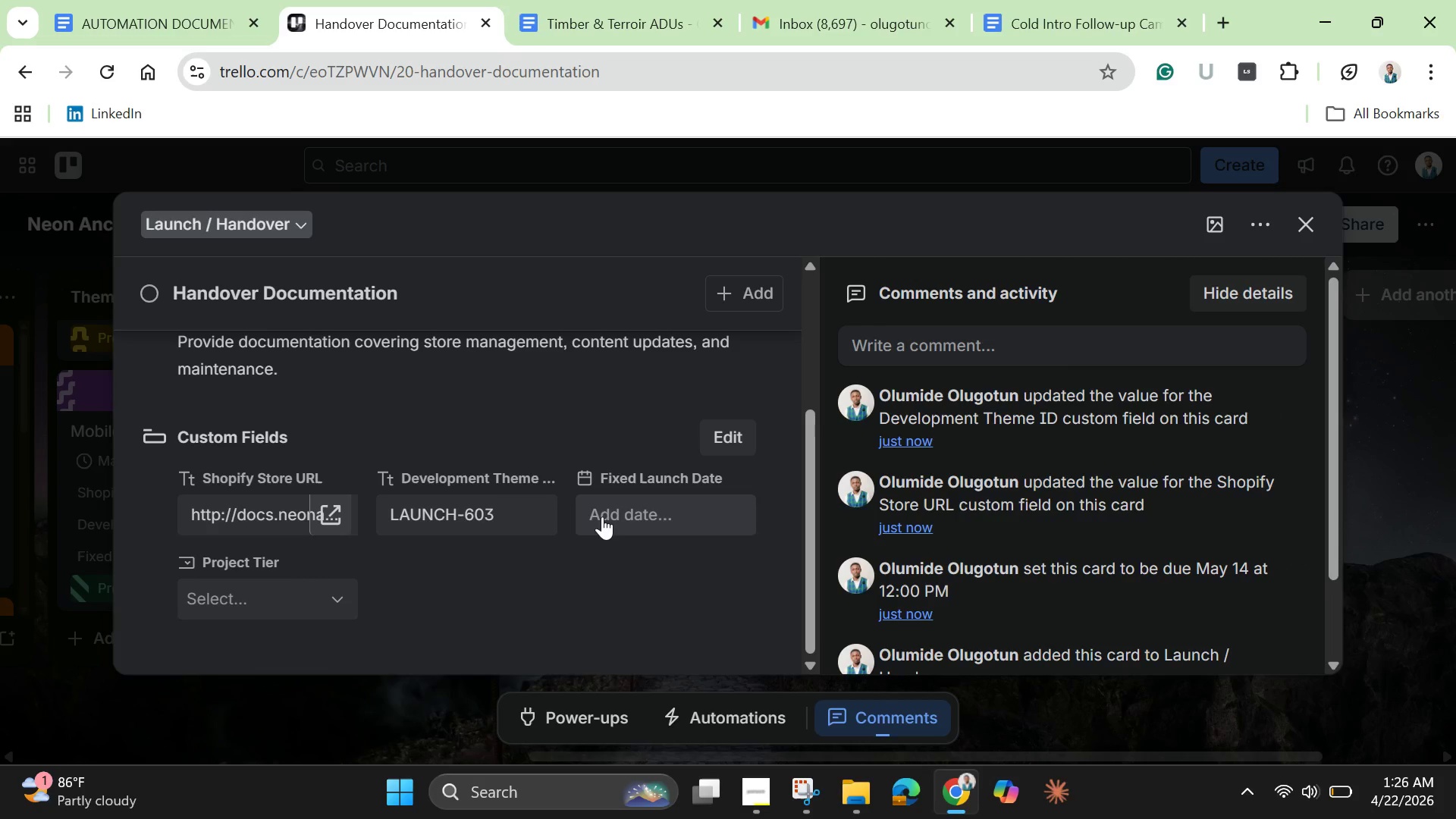 
left_click([661, 529])
 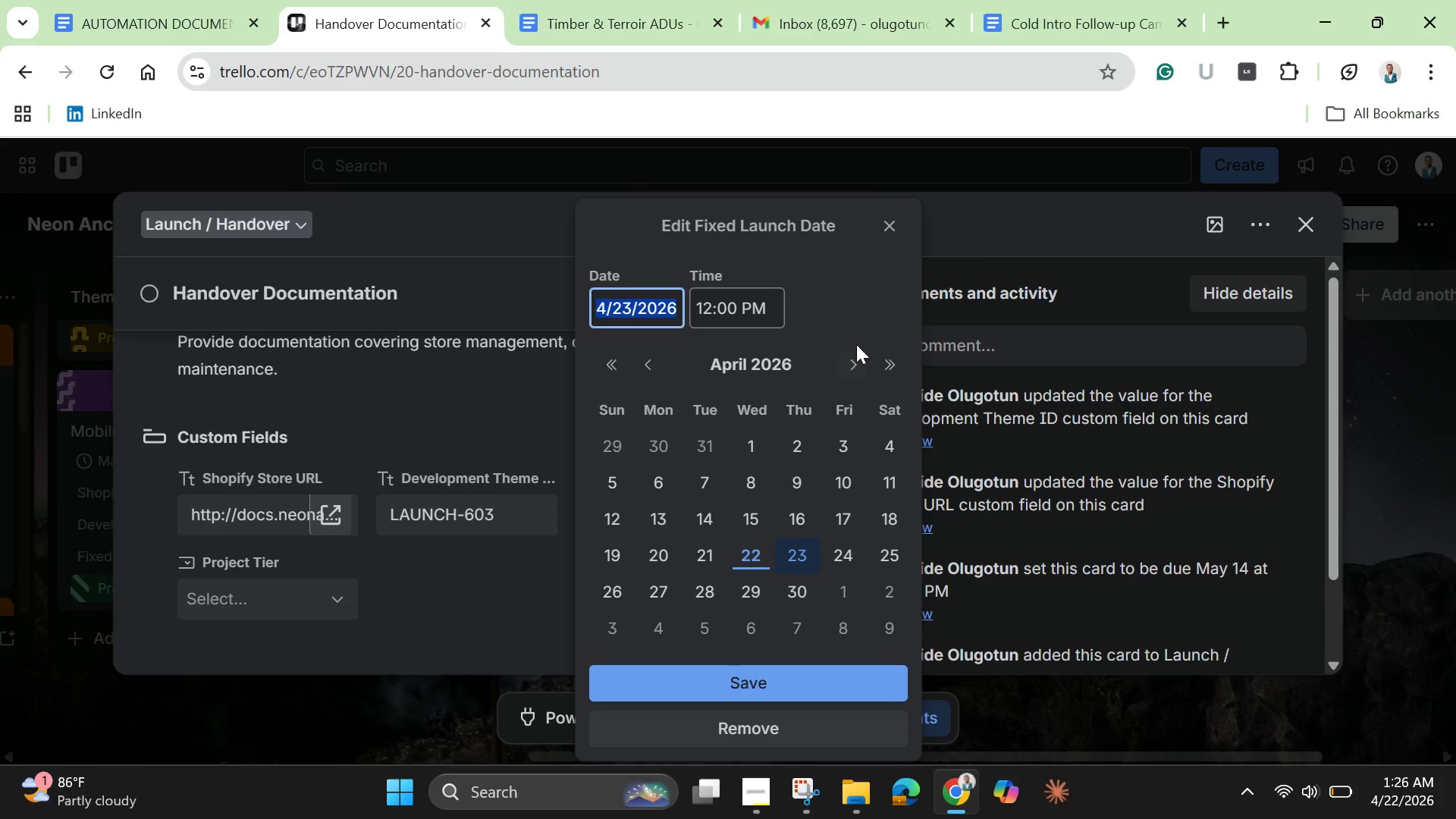 
left_click([858, 373])
 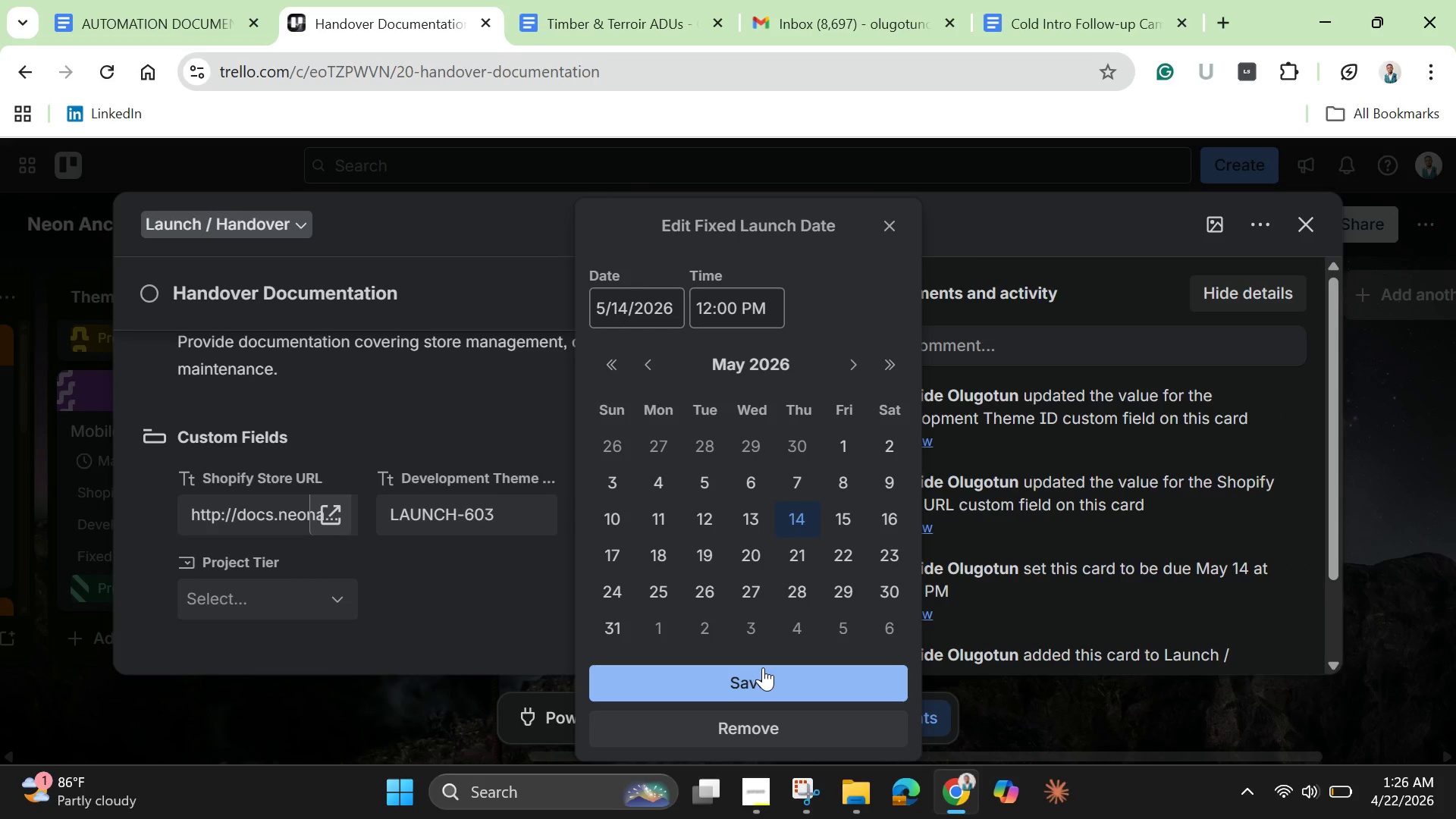 
left_click([762, 677])
 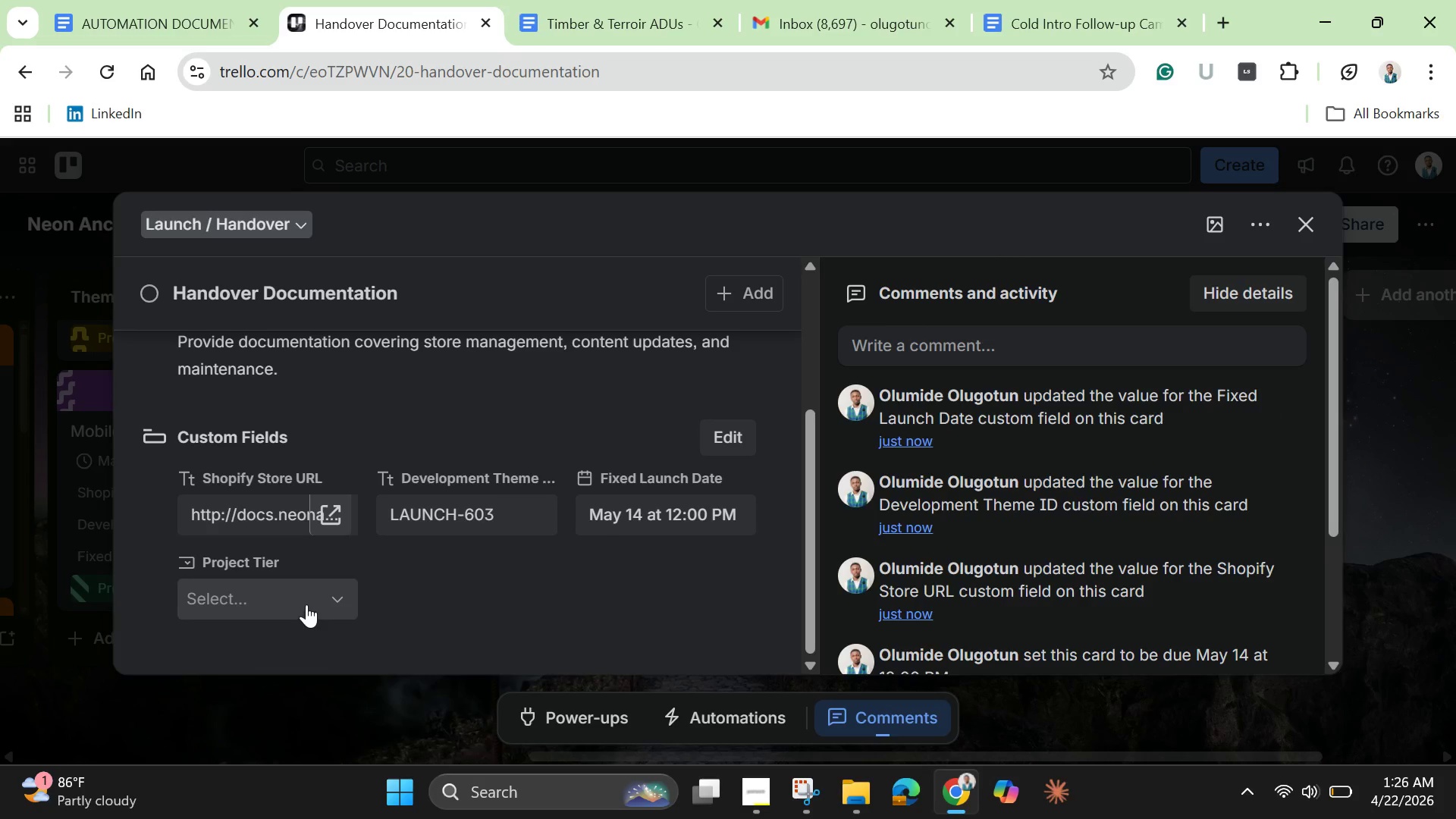 
left_click([300, 590])
 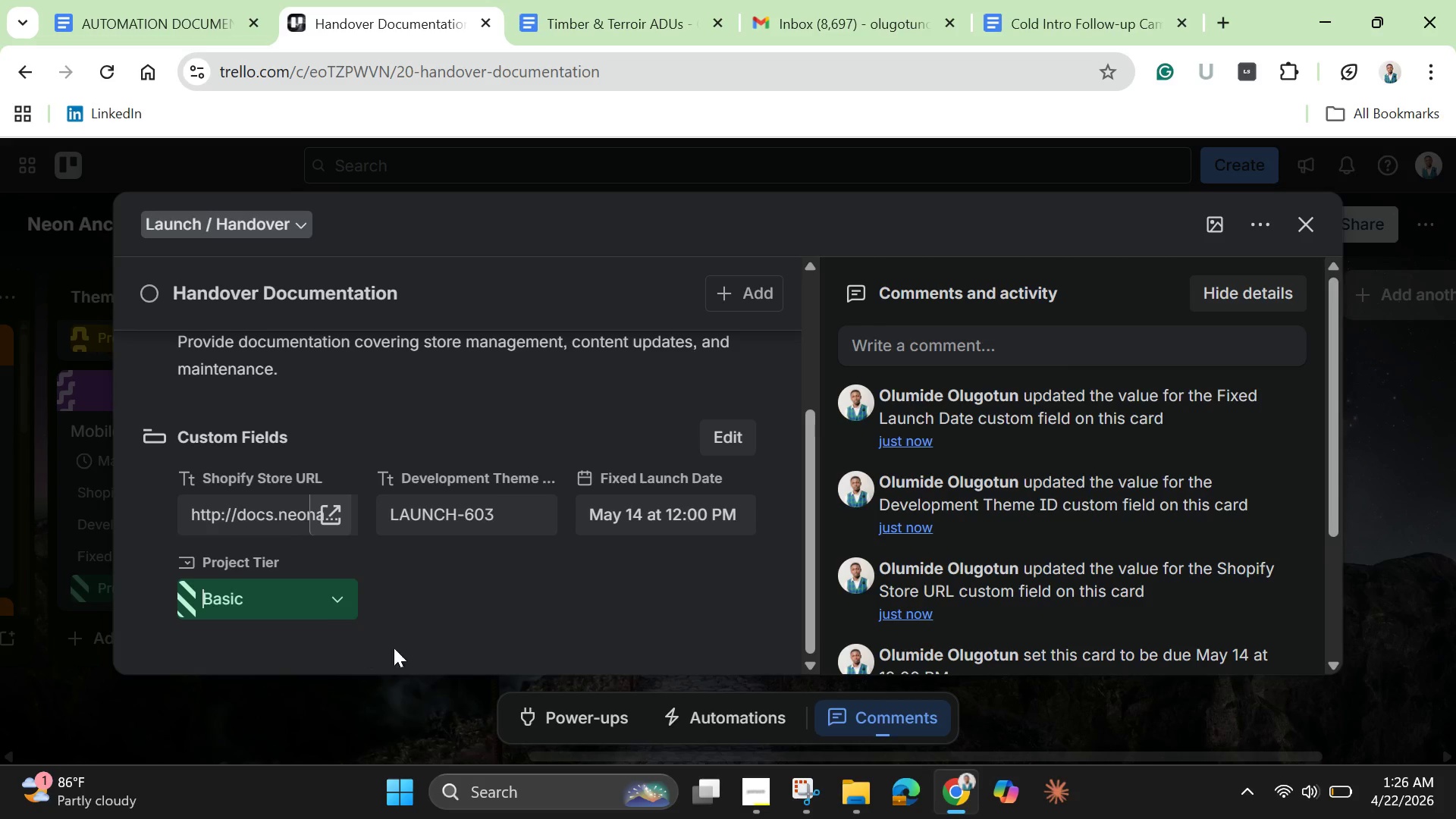 
scroll: coordinate [479, 612], scroll_direction: up, amount: 3.0
 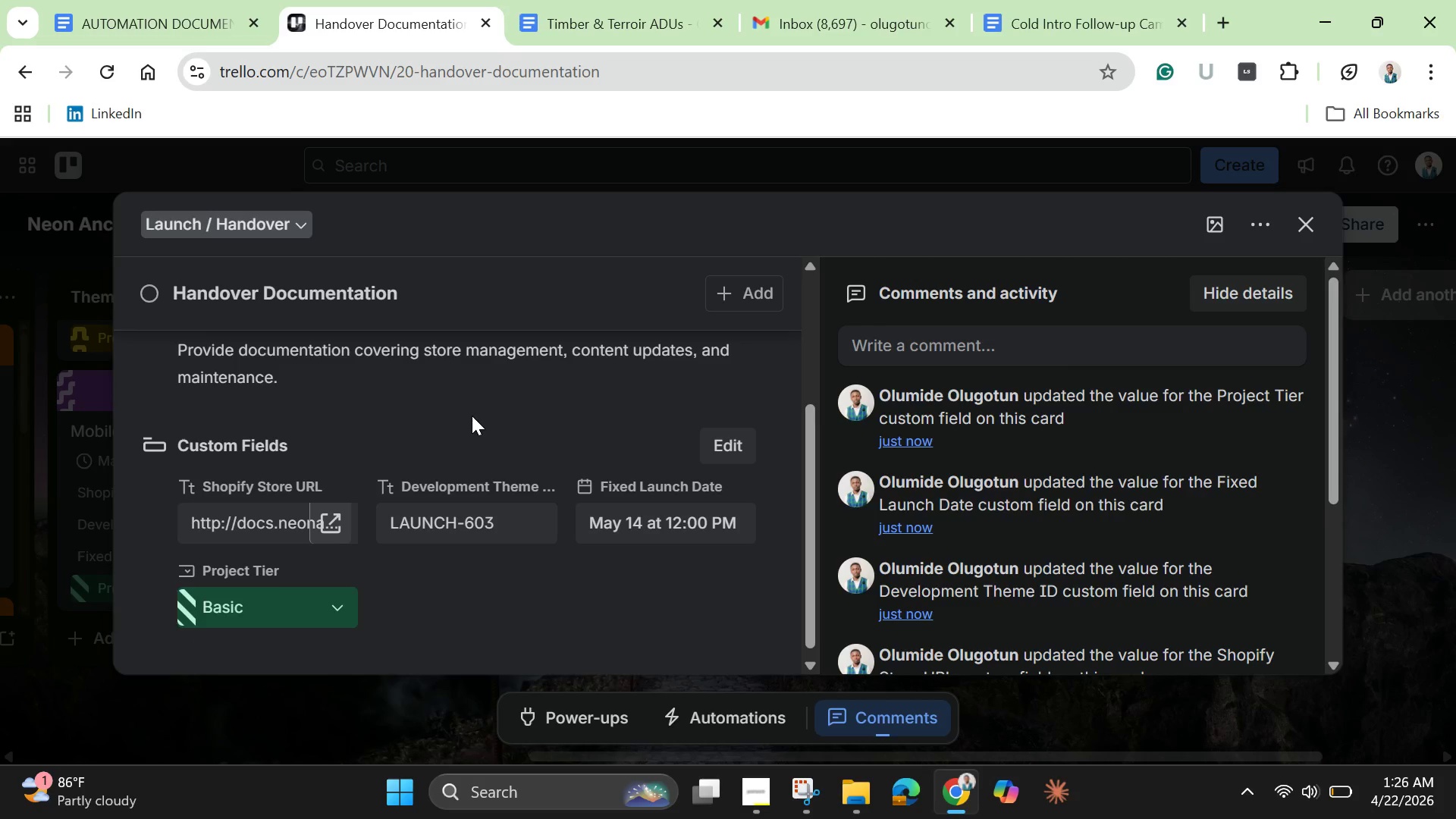 
left_click([478, 419])
 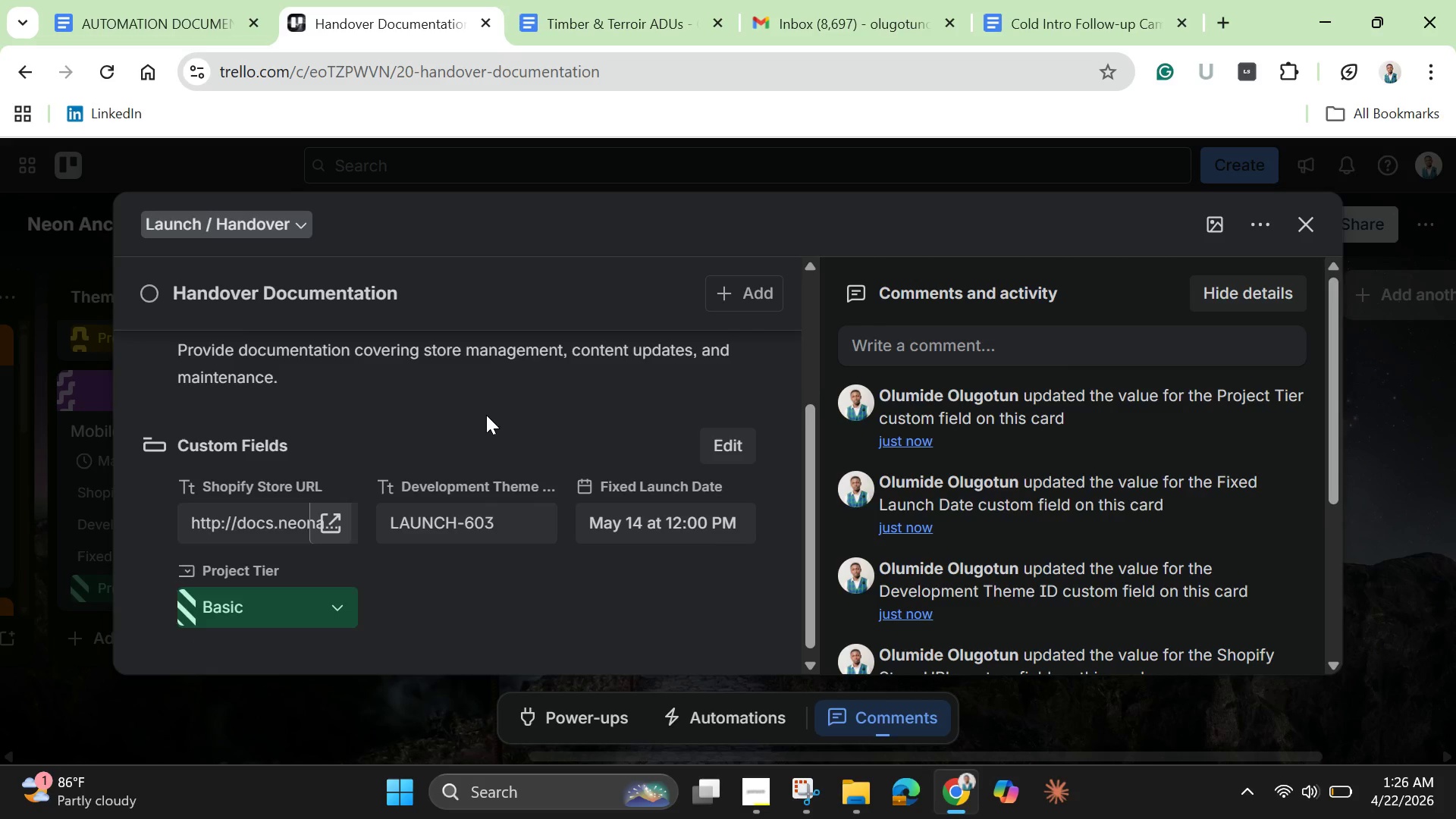 
scroll: coordinate [486, 415], scroll_direction: up, amount: 5.0
 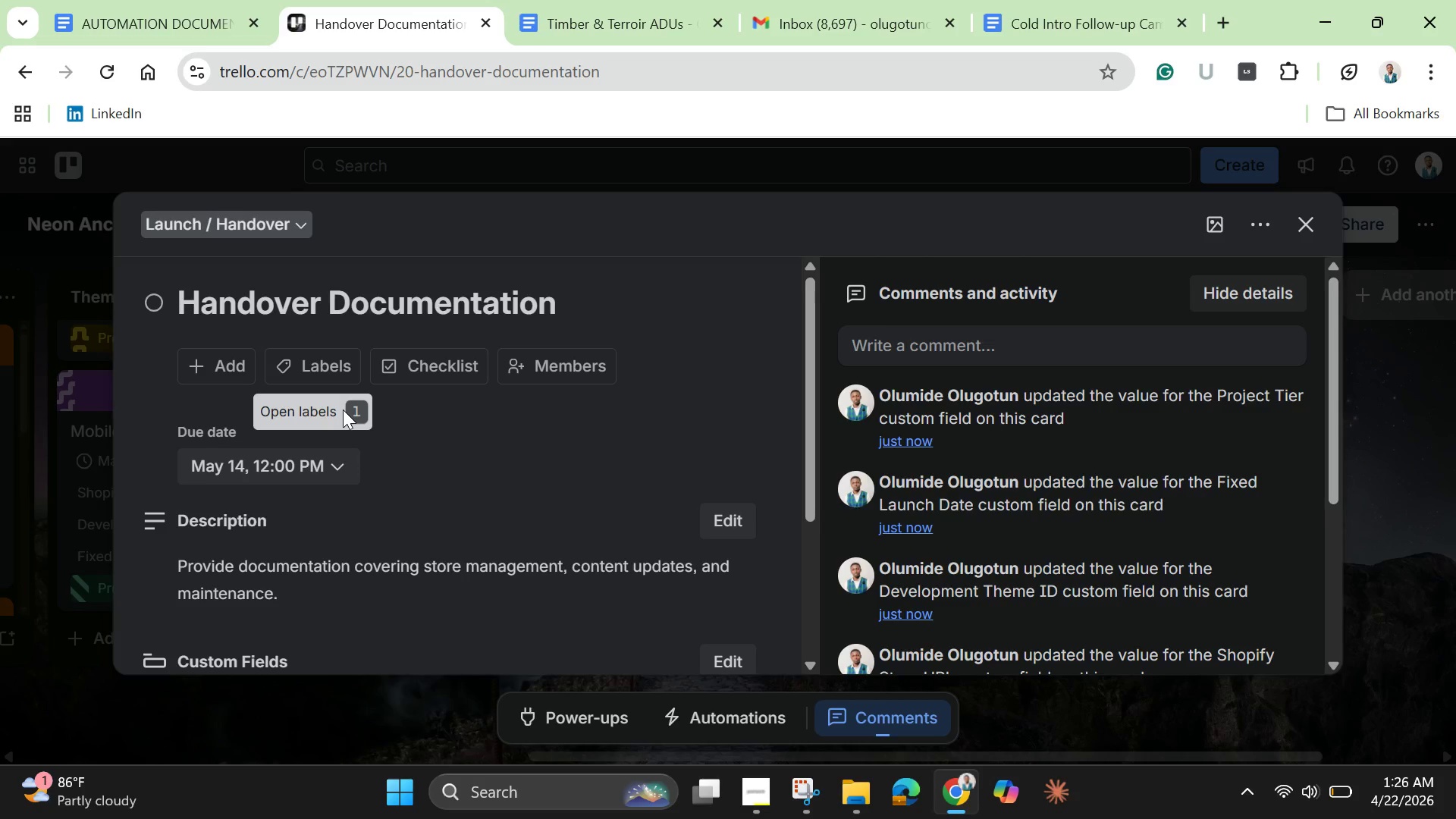 
wait(18.8)
 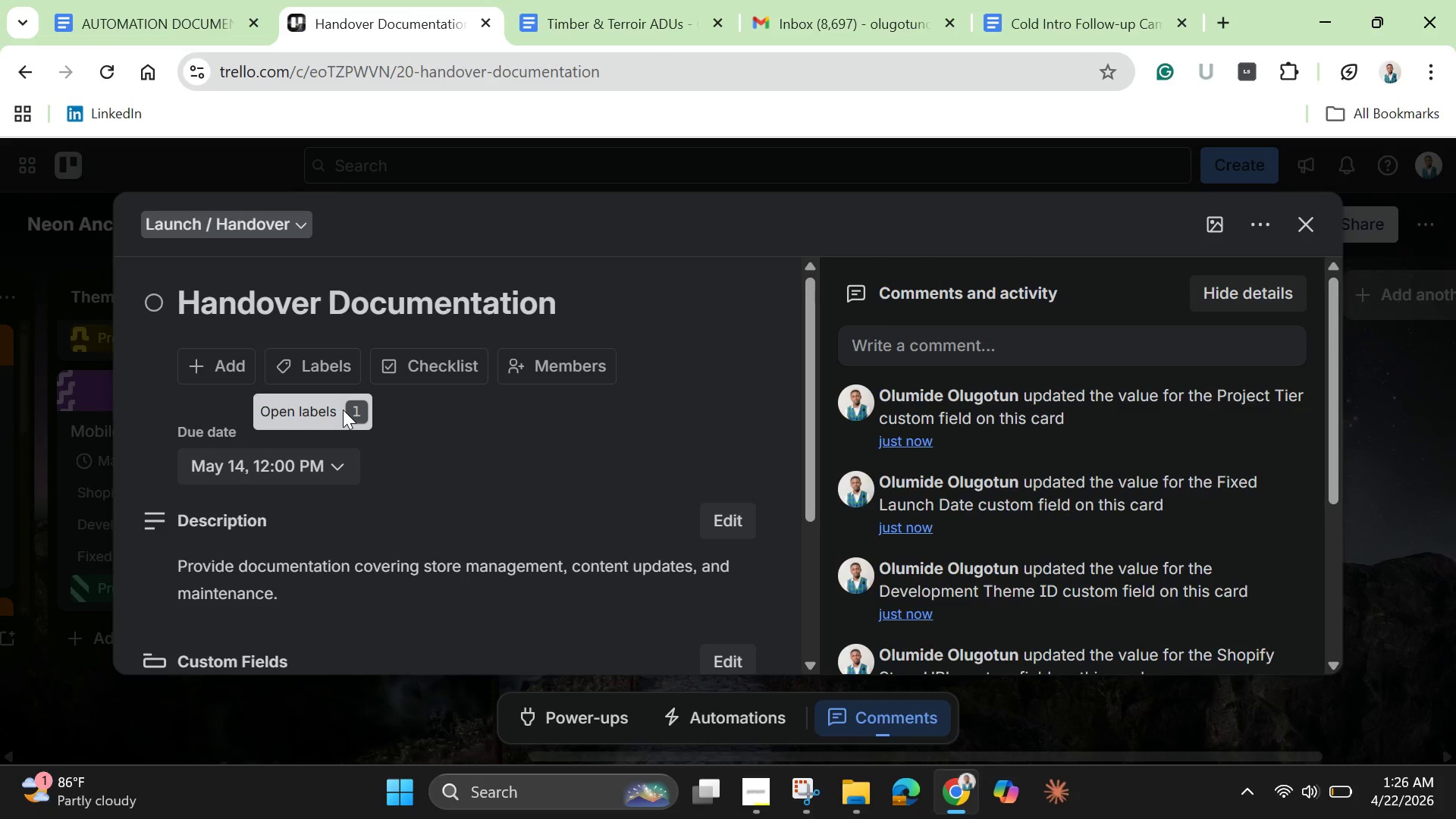 
left_click([1317, 219])
 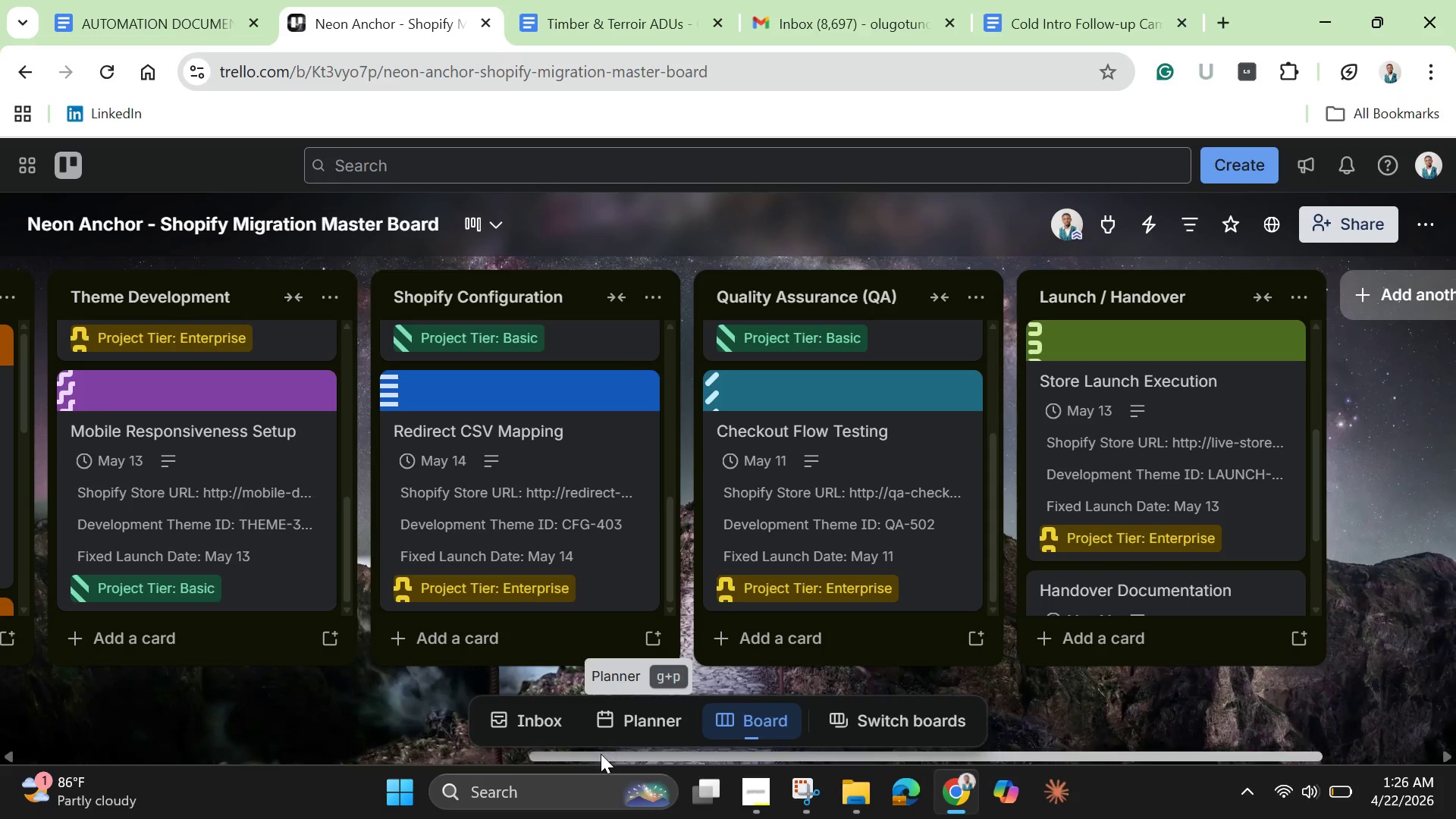 
left_click_drag(start_coordinate=[601, 755], to_coordinate=[0, 661])
 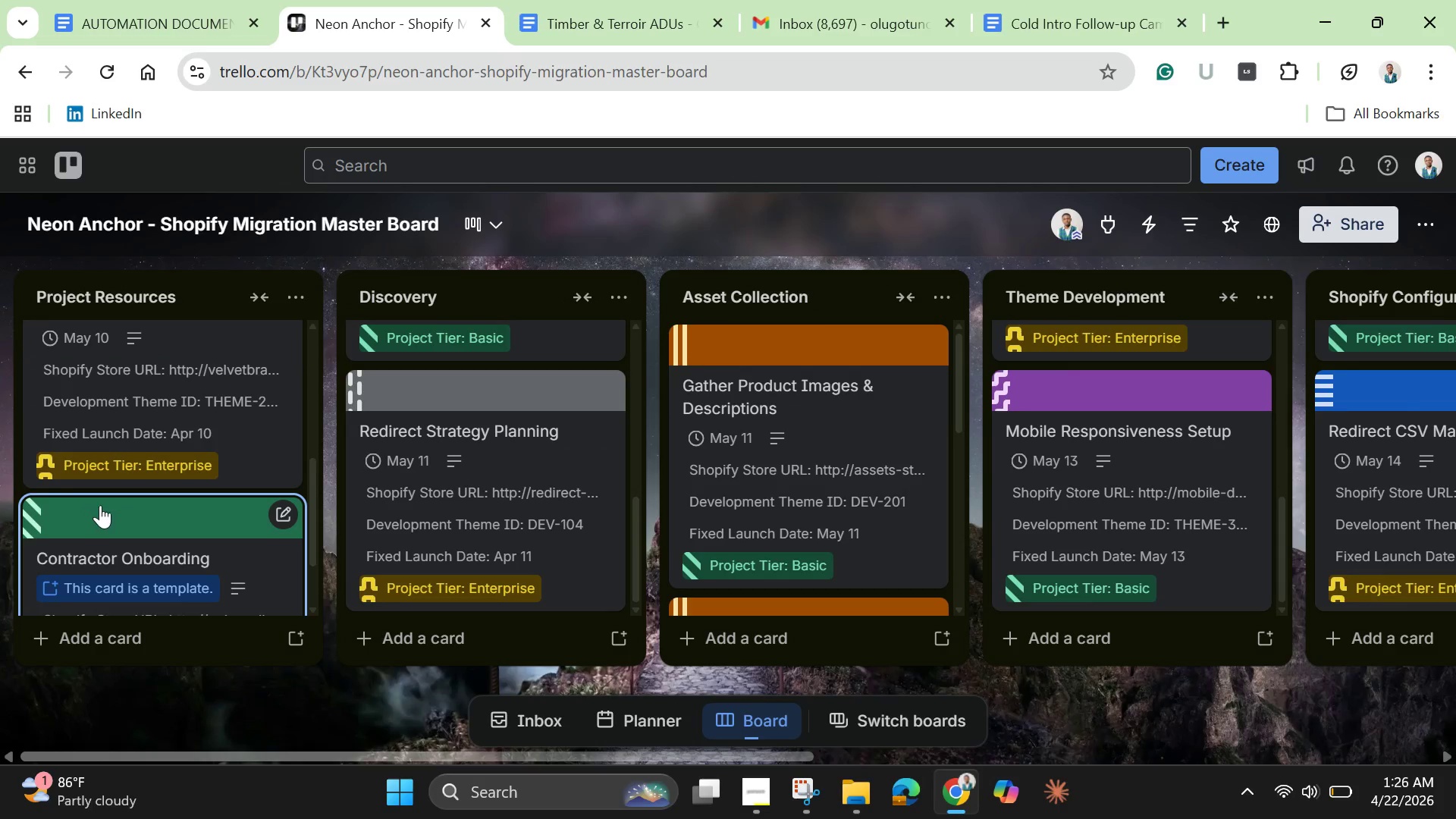 
scroll: coordinate [105, 510], scroll_direction: down, amount: 3.0
 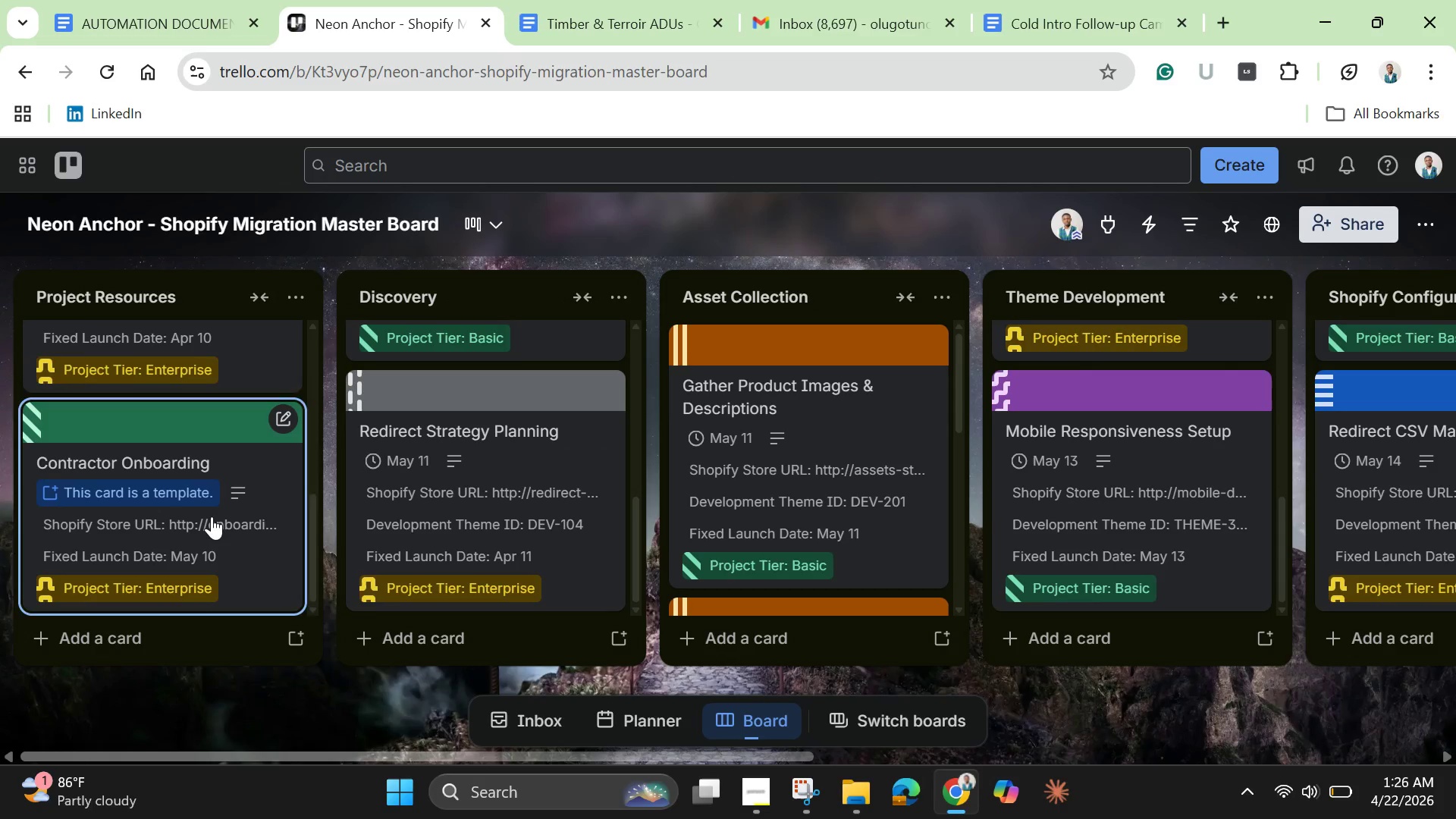 
left_click([212, 516])
 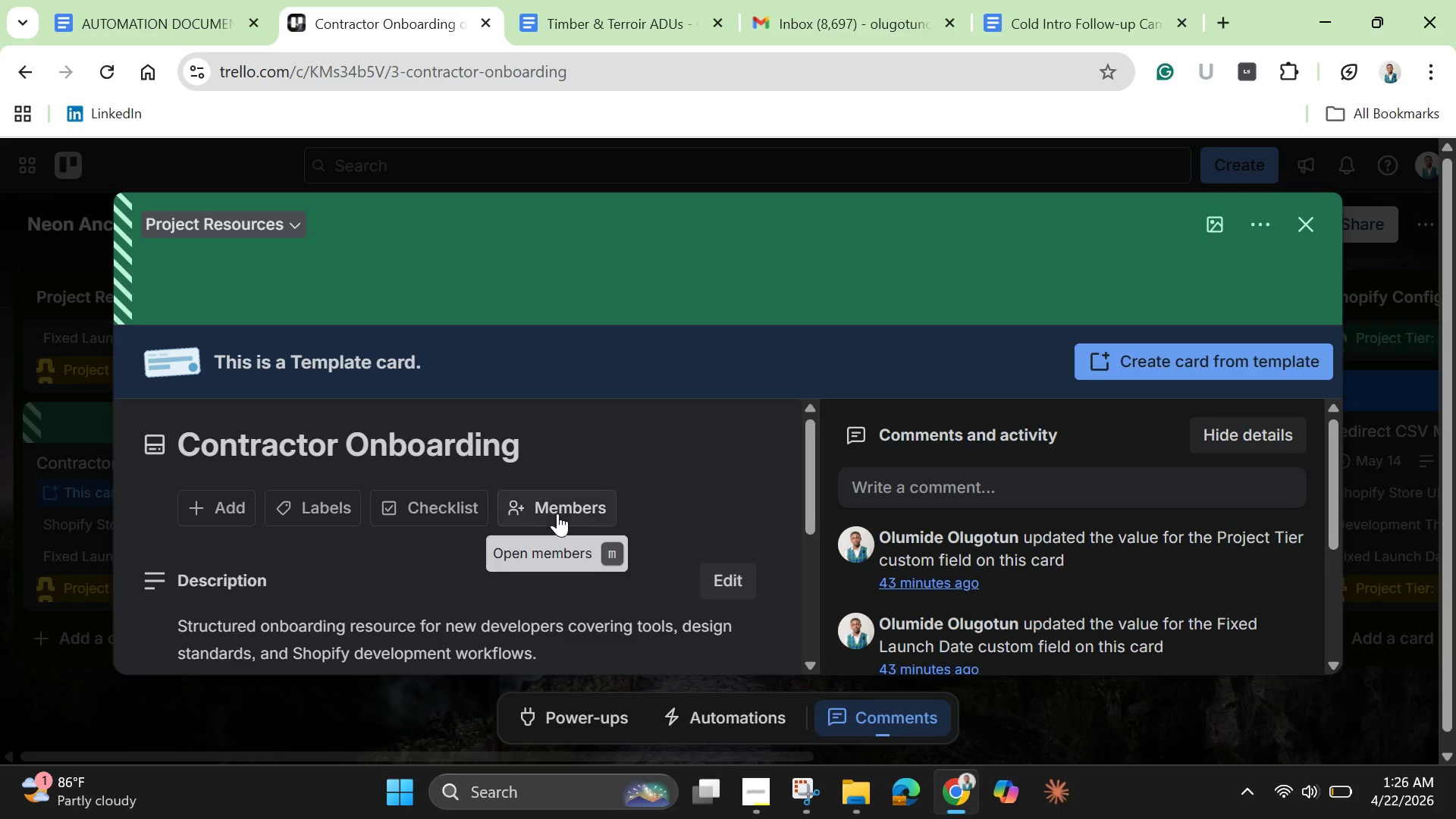 
left_click([444, 504])
 